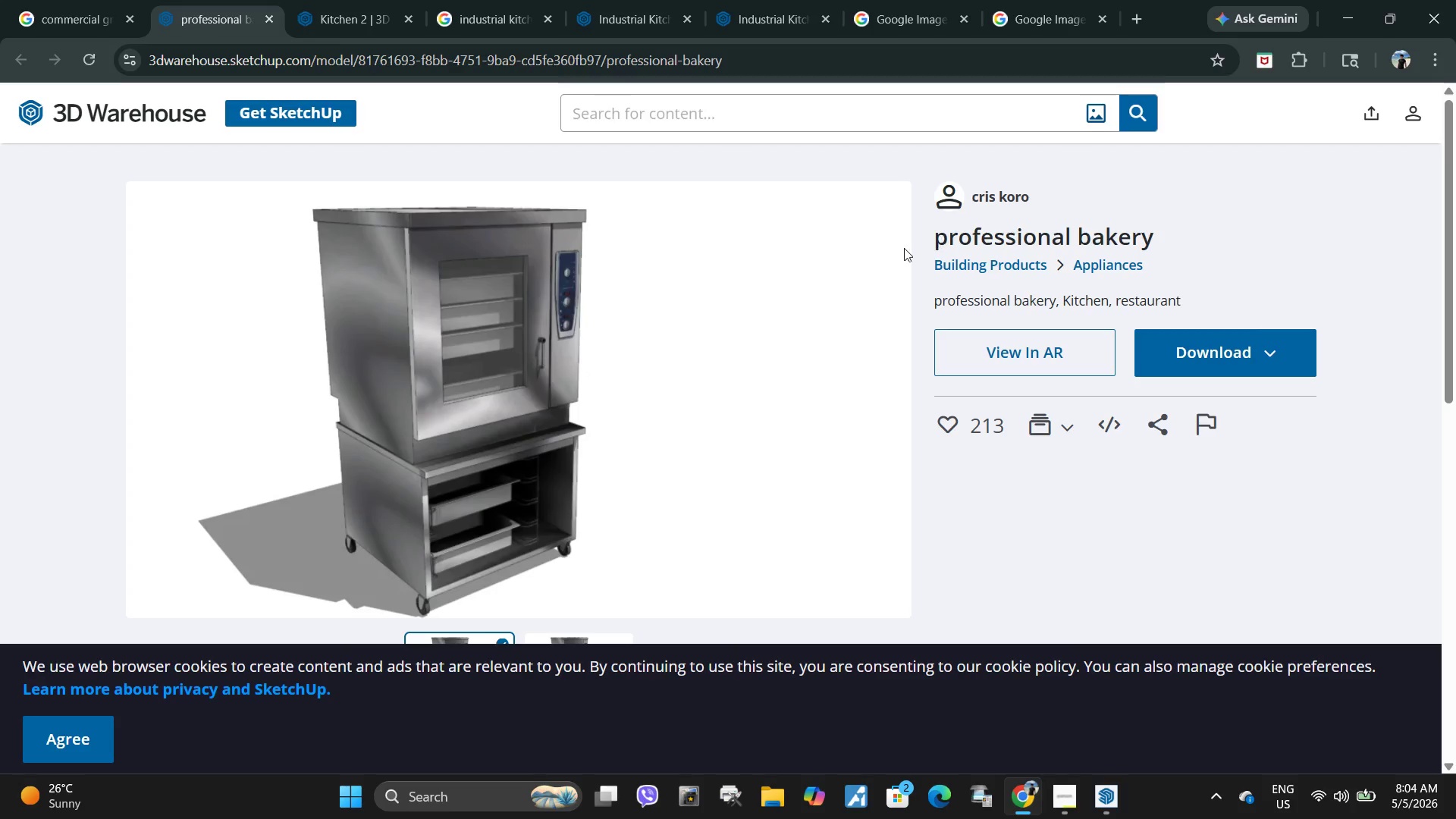 
left_click([1001, 249])
 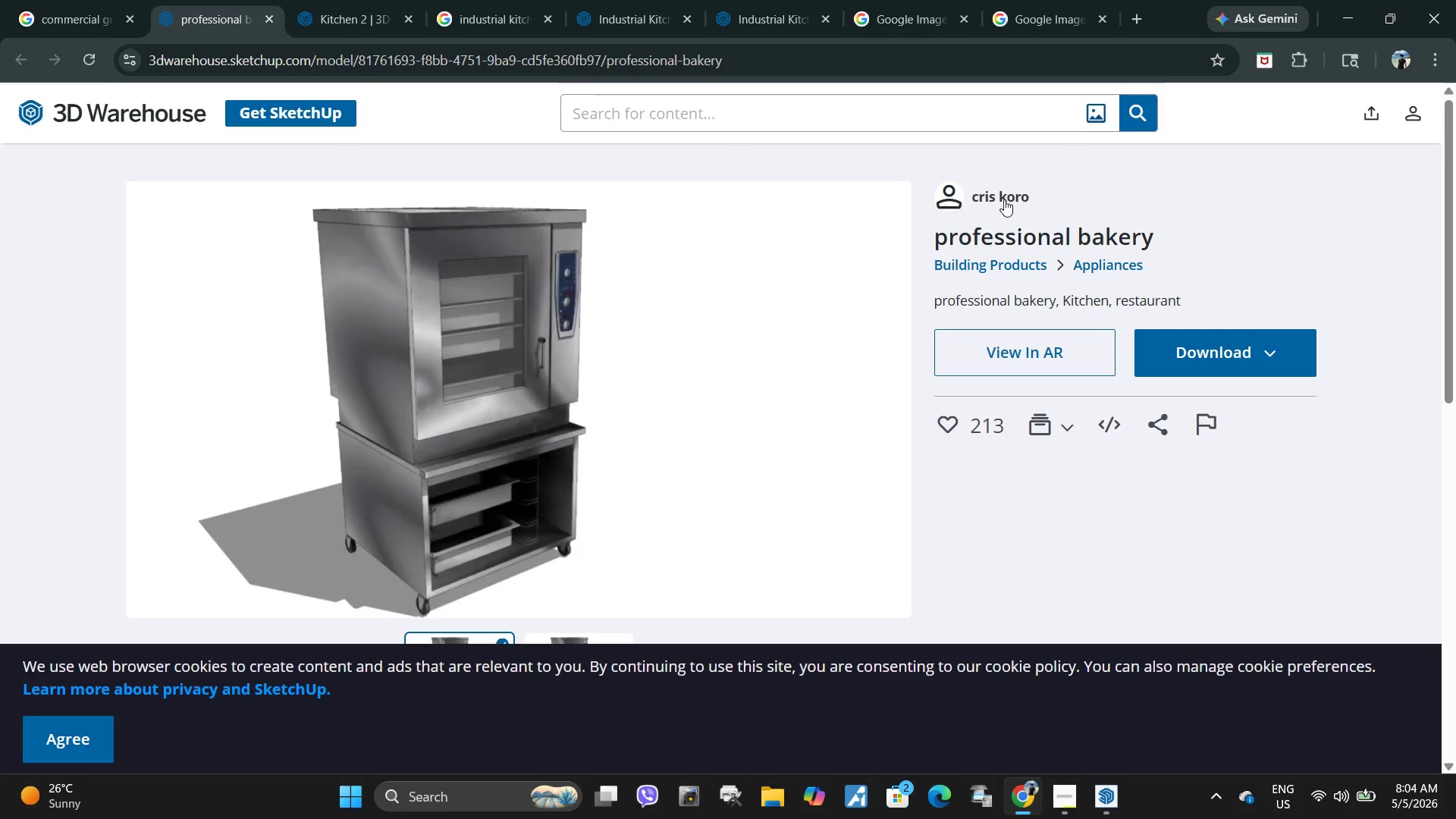 
left_click([1004, 192])
 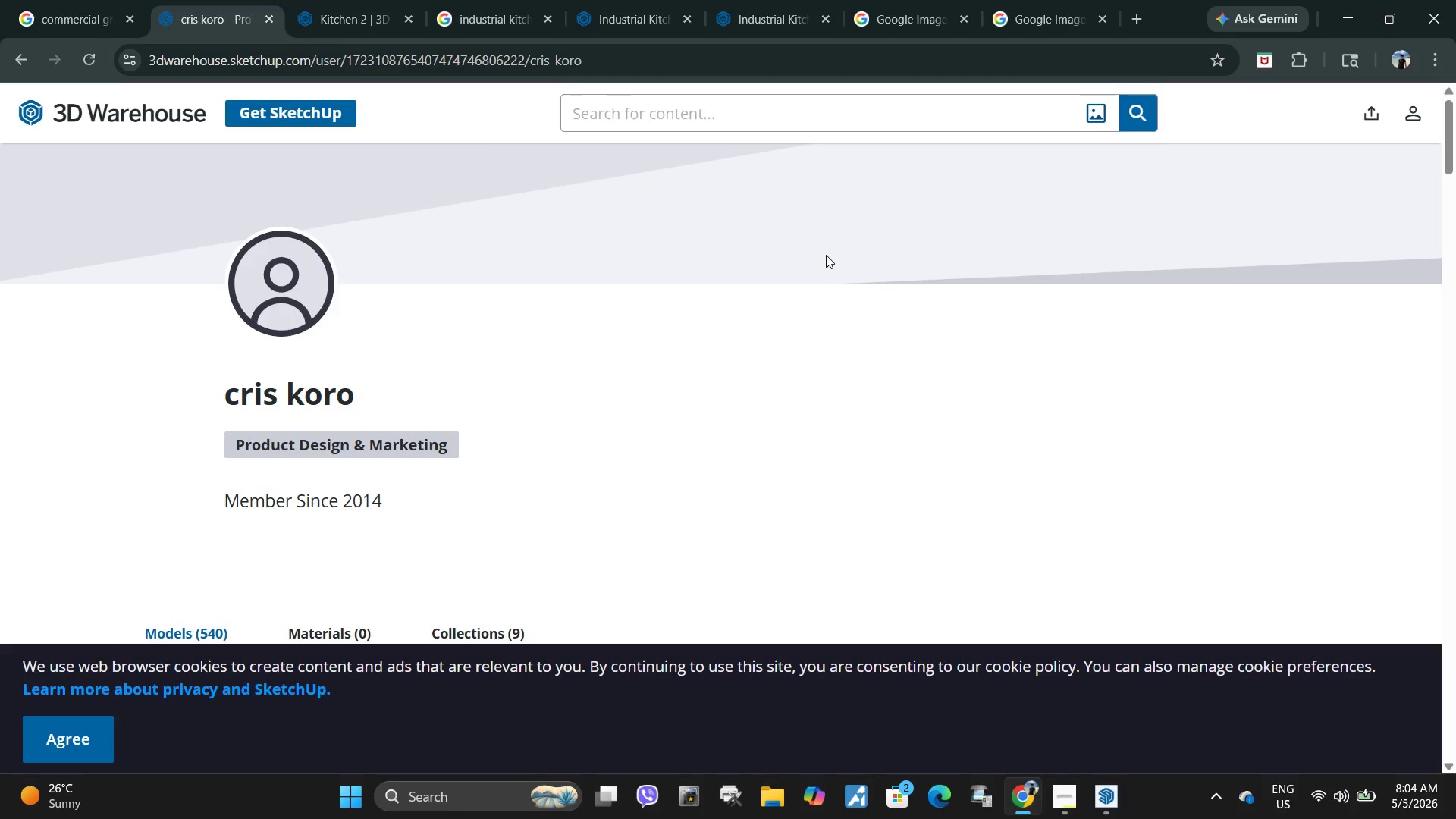 
left_click_drag(start_coordinate=[215, 394], to_coordinate=[405, 400])
 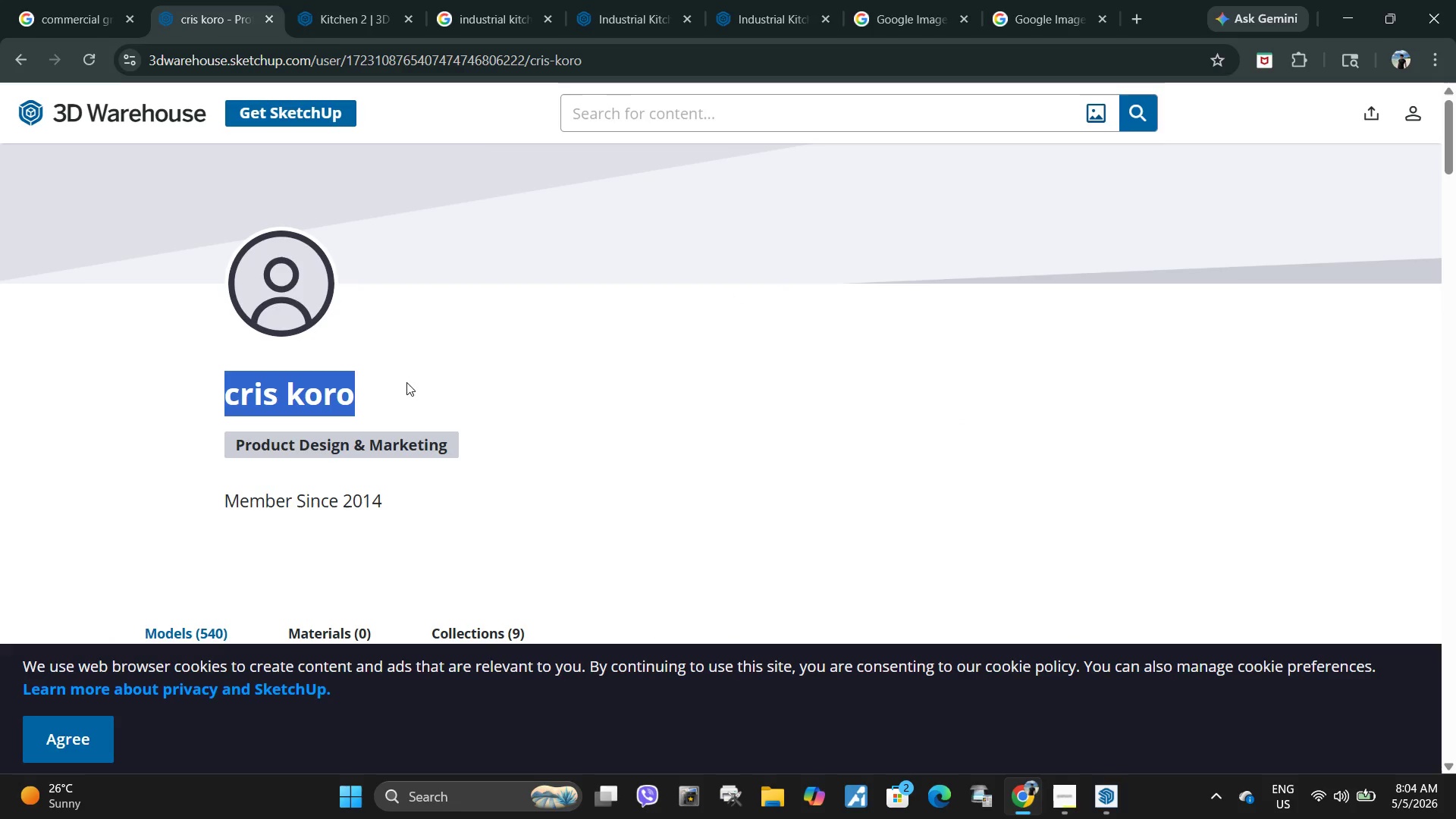 
key(Control+ControlLeft)
 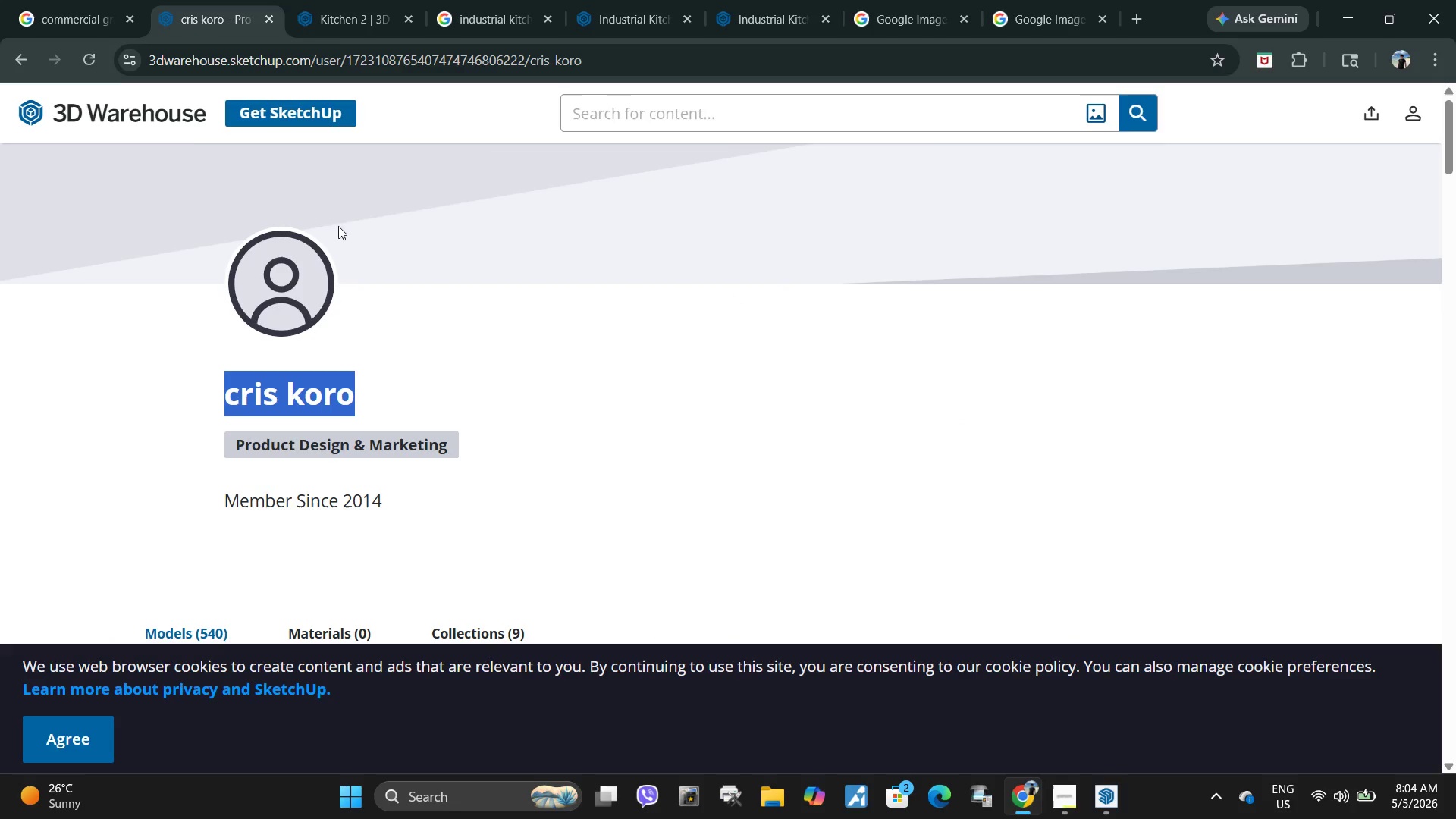 
key(Control+C)
 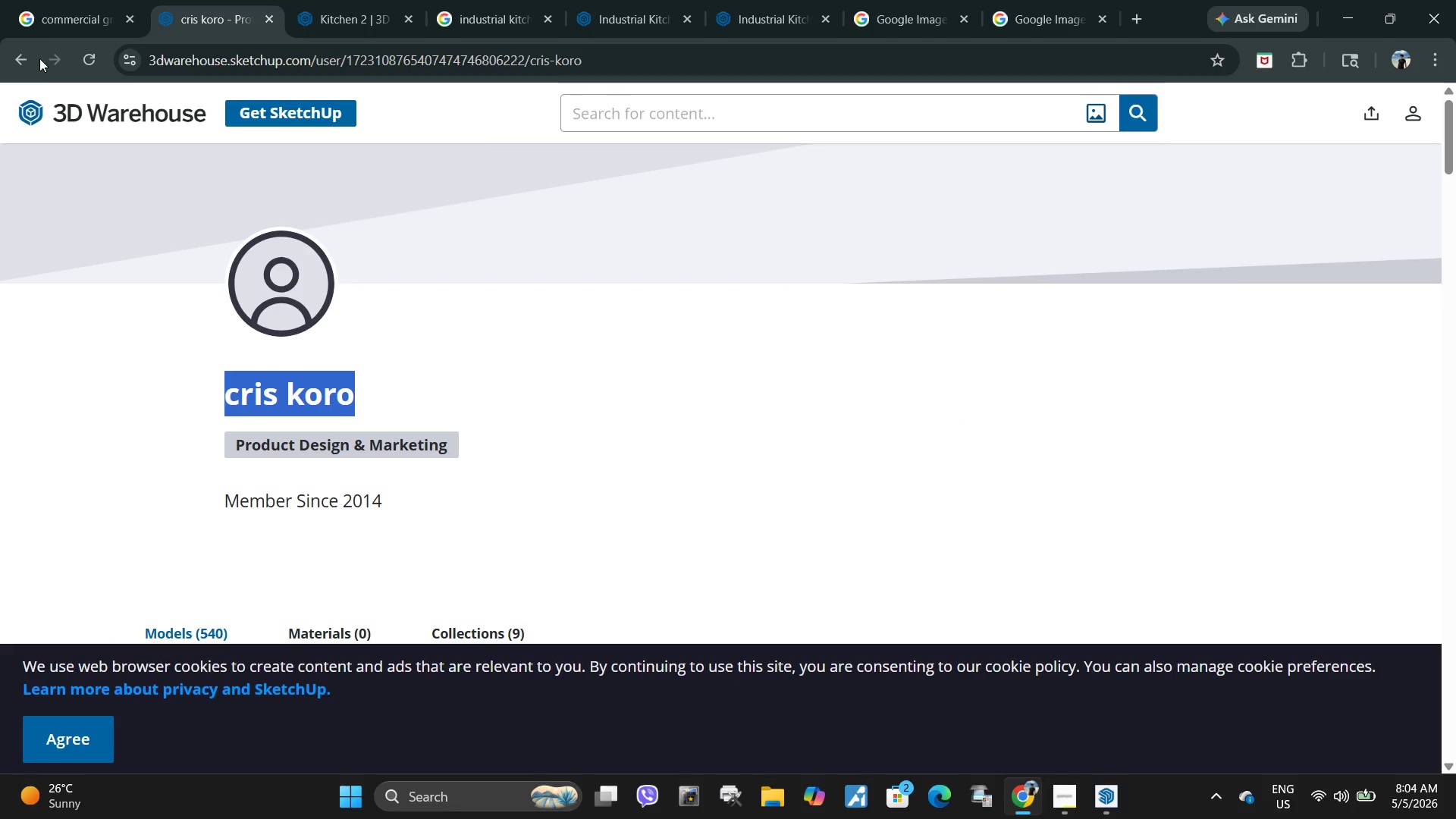 
left_click([22, 60])
 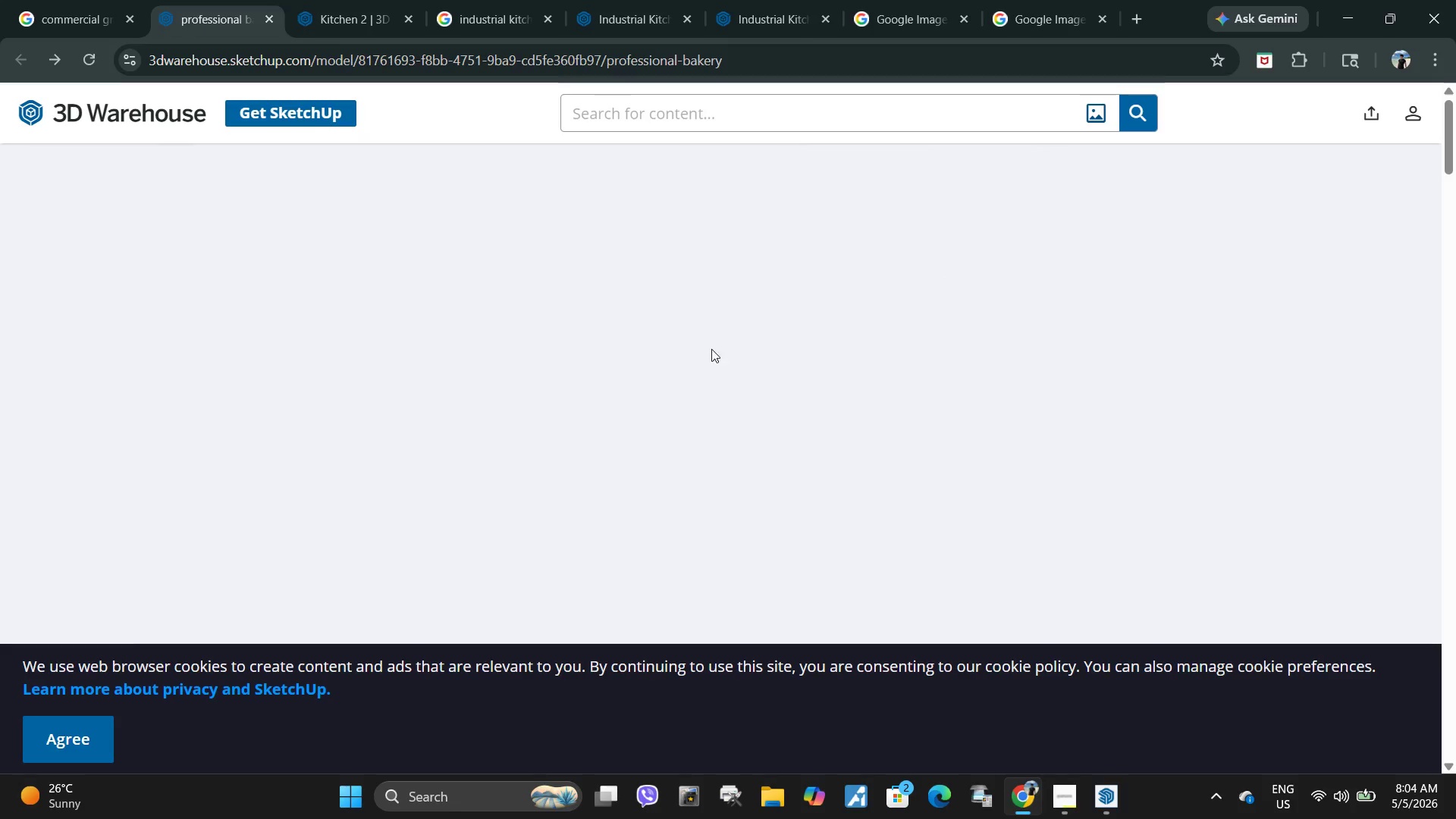 
scroll: coordinate [871, 375], scroll_direction: none, amount: 0.0
 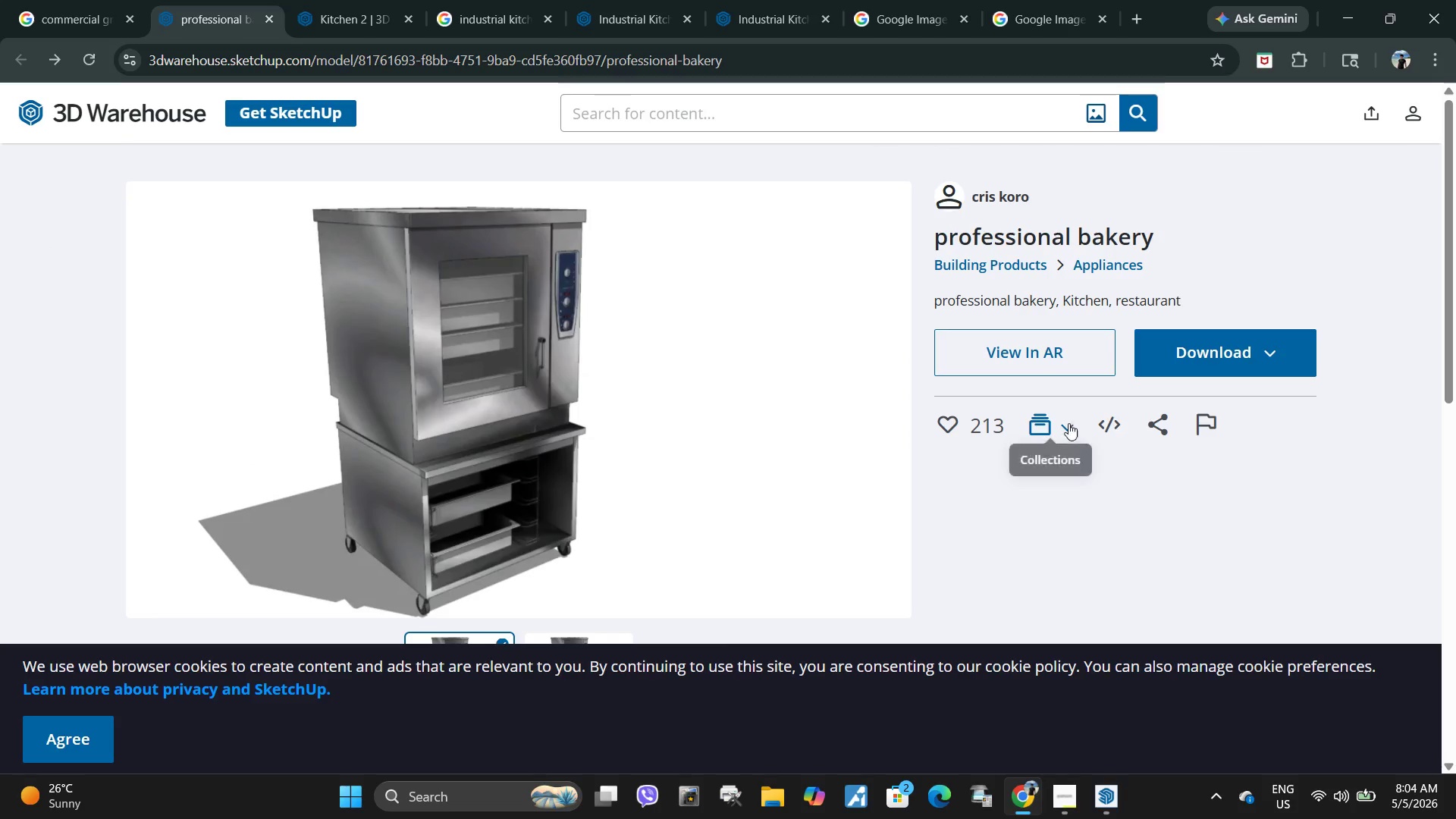 
scroll: coordinate [955, 333], scroll_direction: down, amount: 5.0
 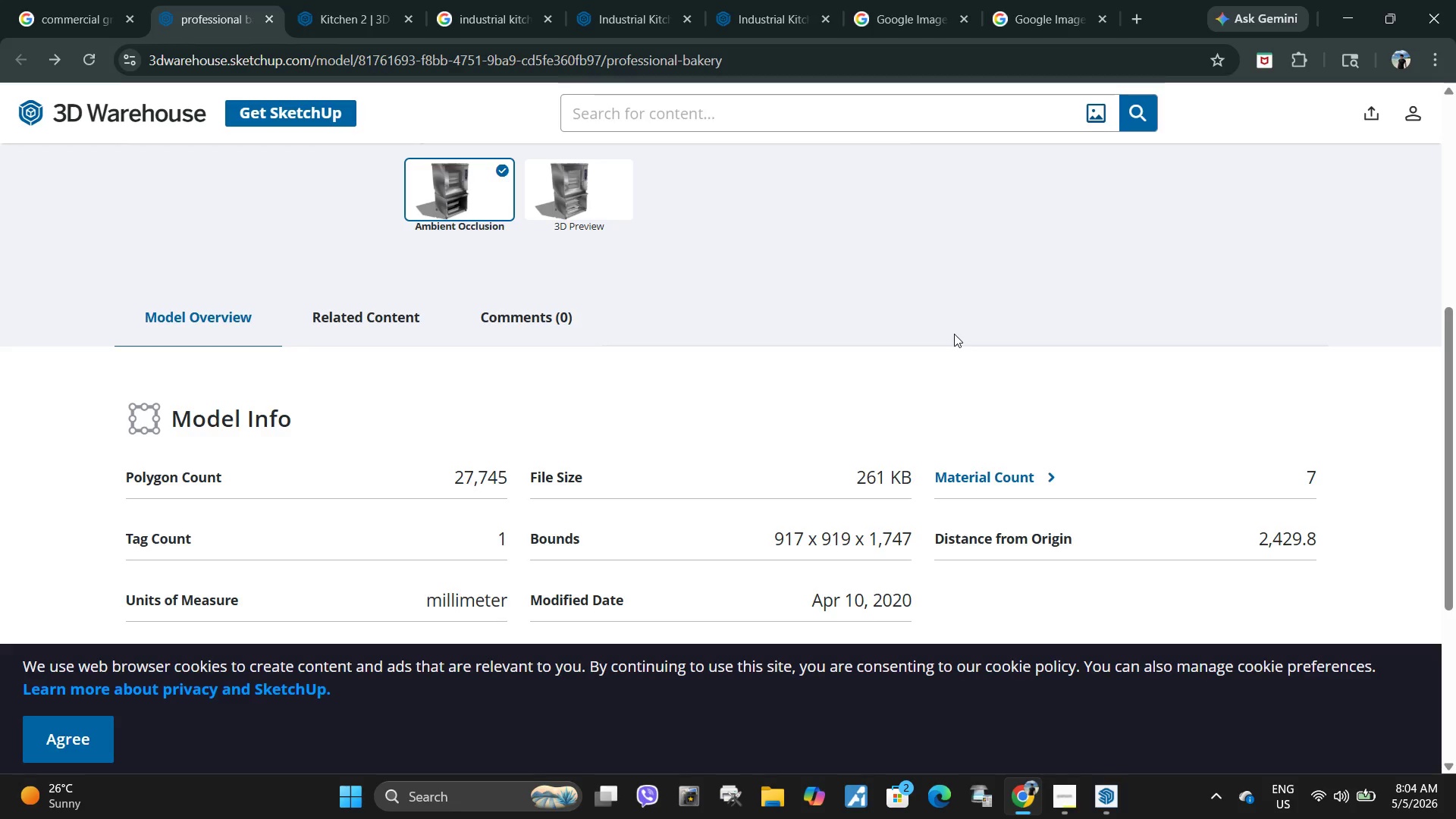 
scroll: coordinate [954, 334], scroll_direction: up, amount: 7.0
 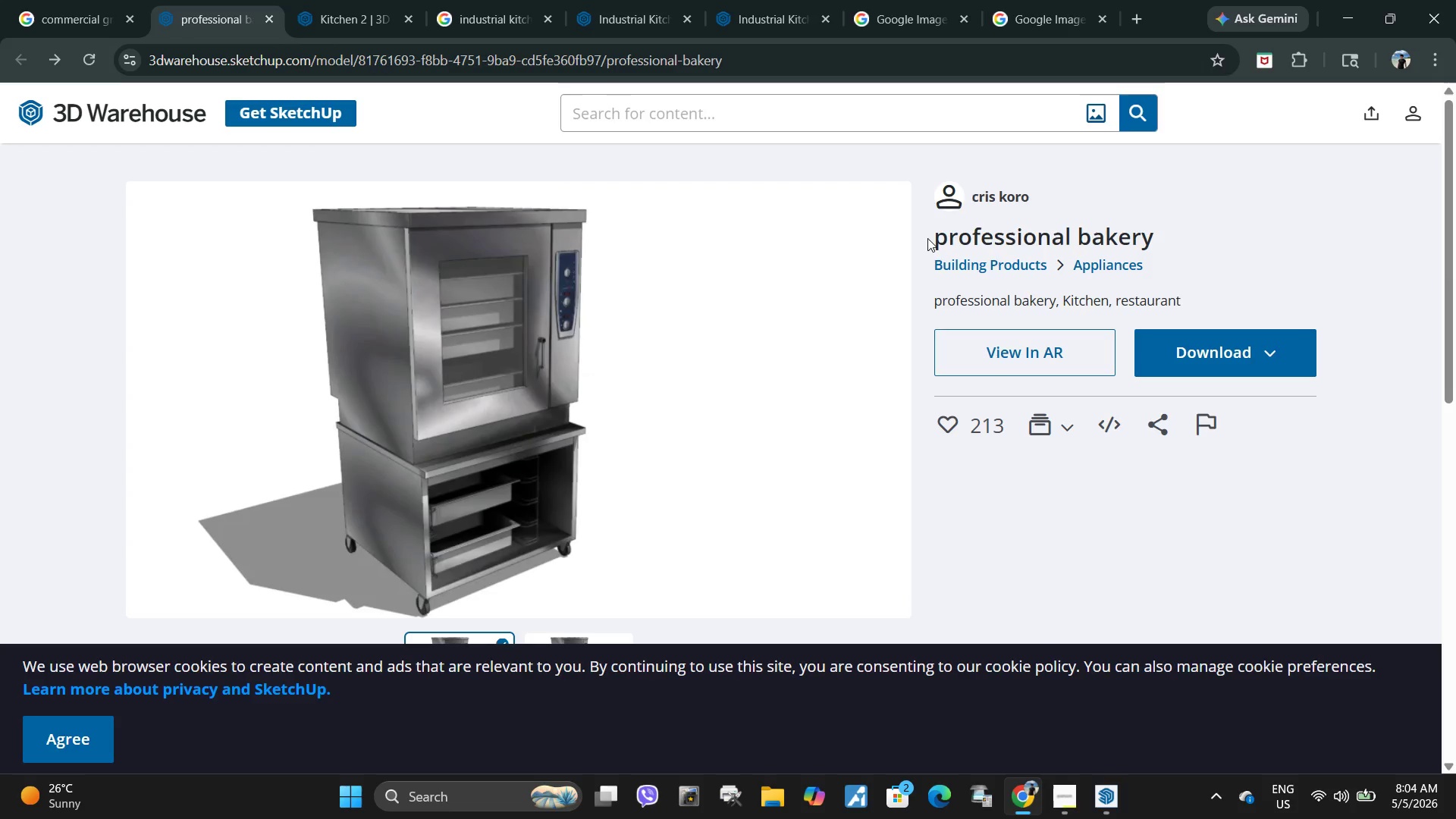 
left_click_drag(start_coordinate=[927, 238], to_coordinate=[1295, 238])
 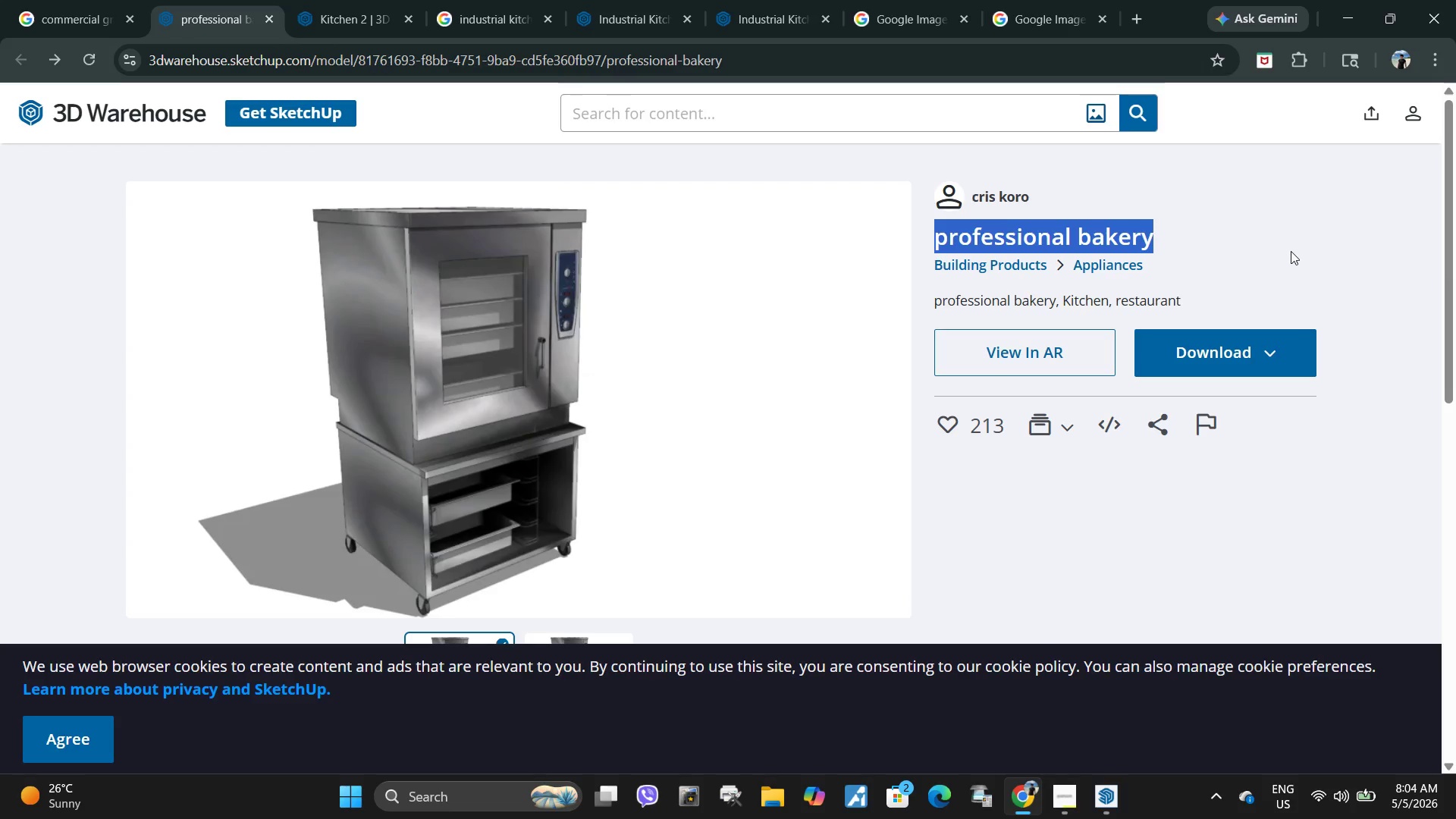 
key(Control+C)
 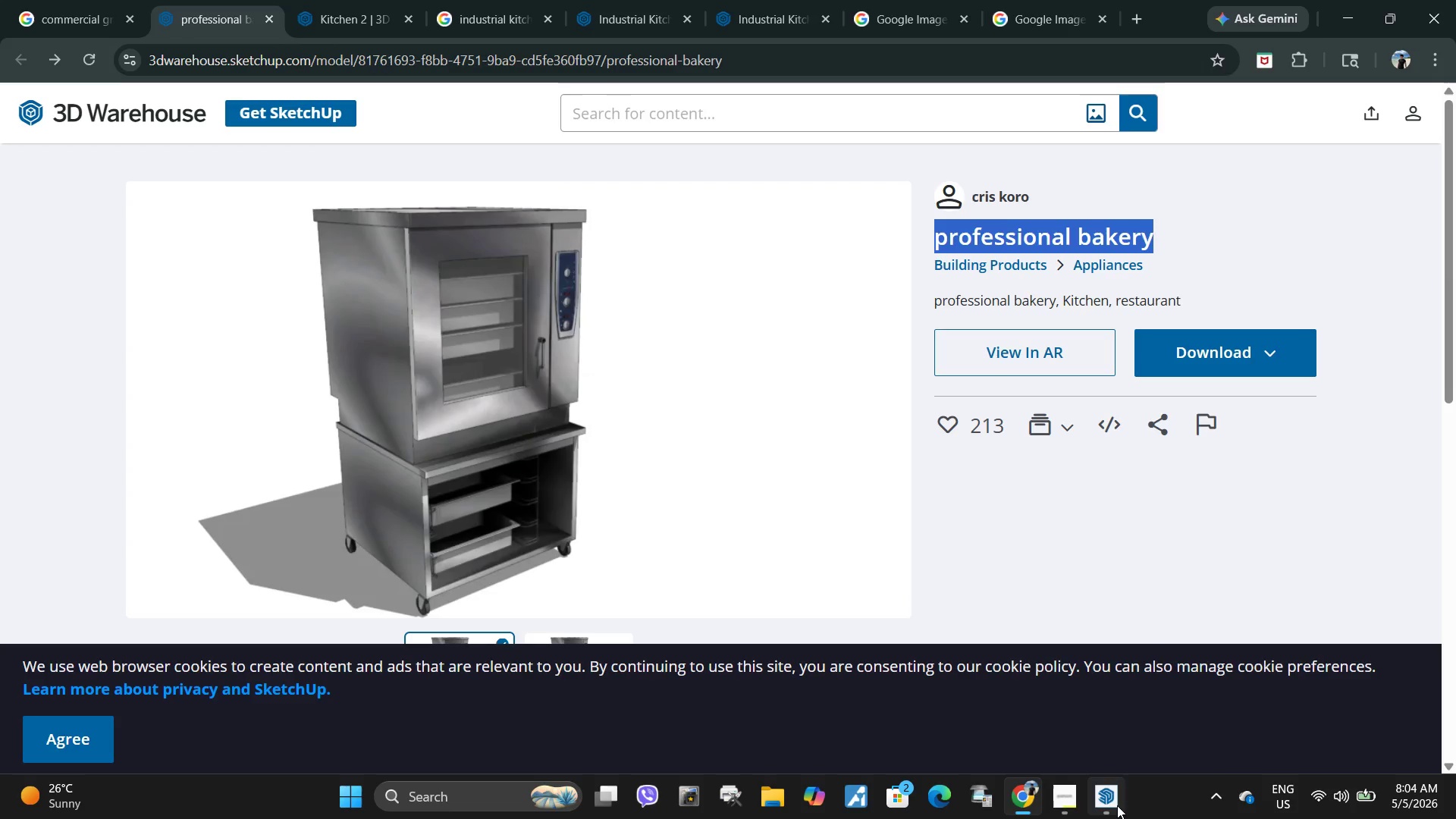 
left_click([1117, 805])
 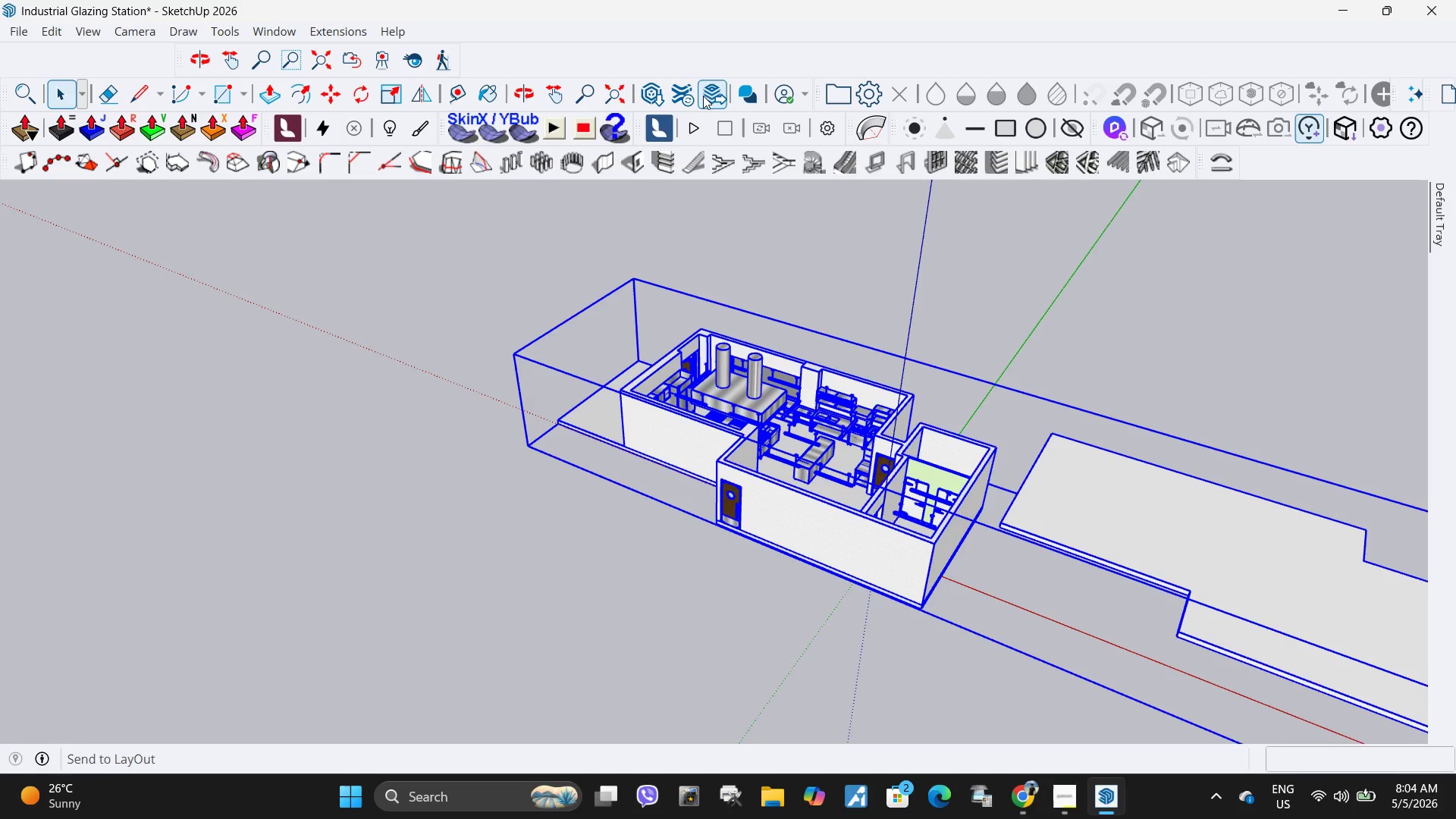 
left_click([607, 501])
 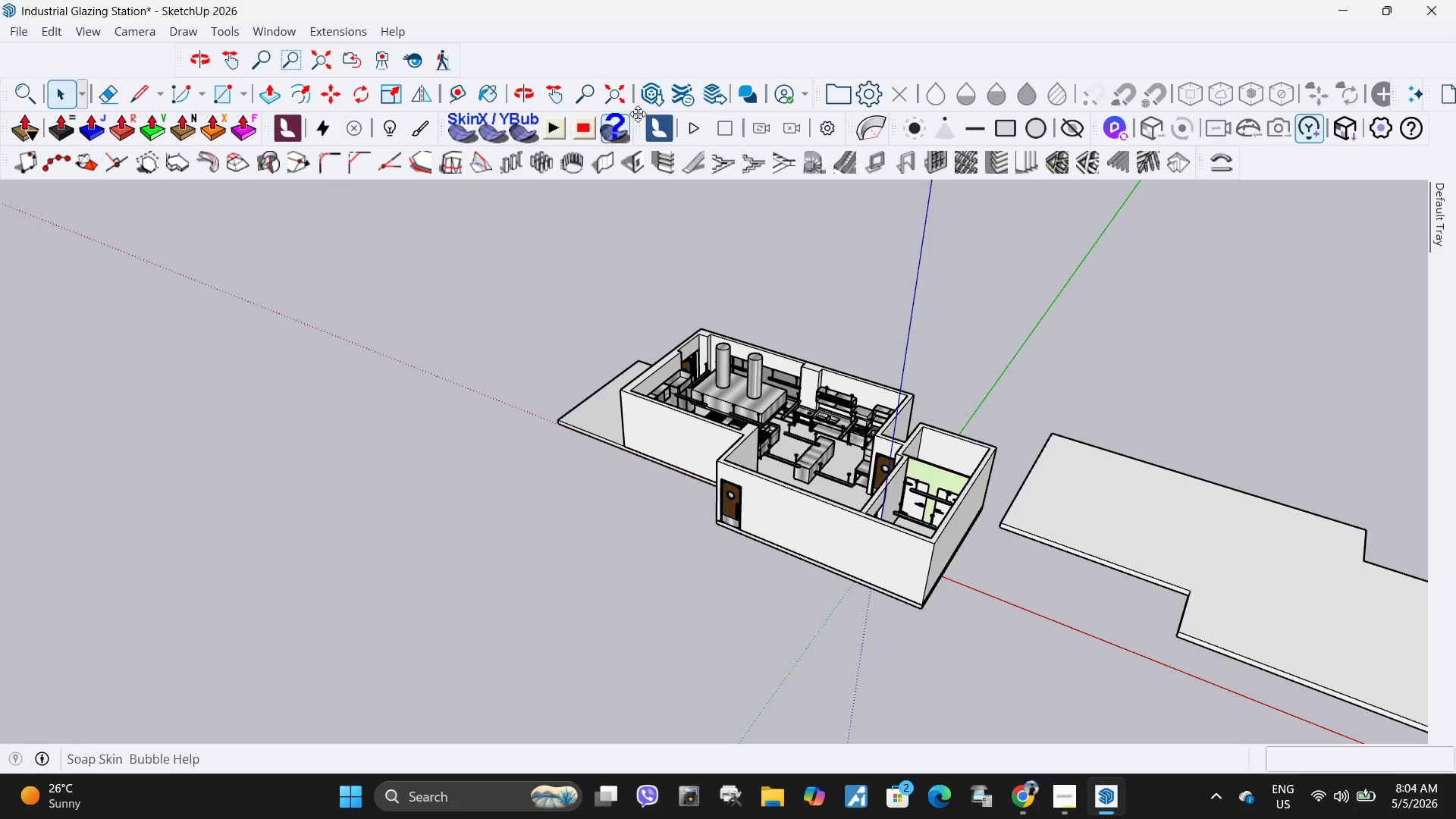 
left_click([649, 104])
 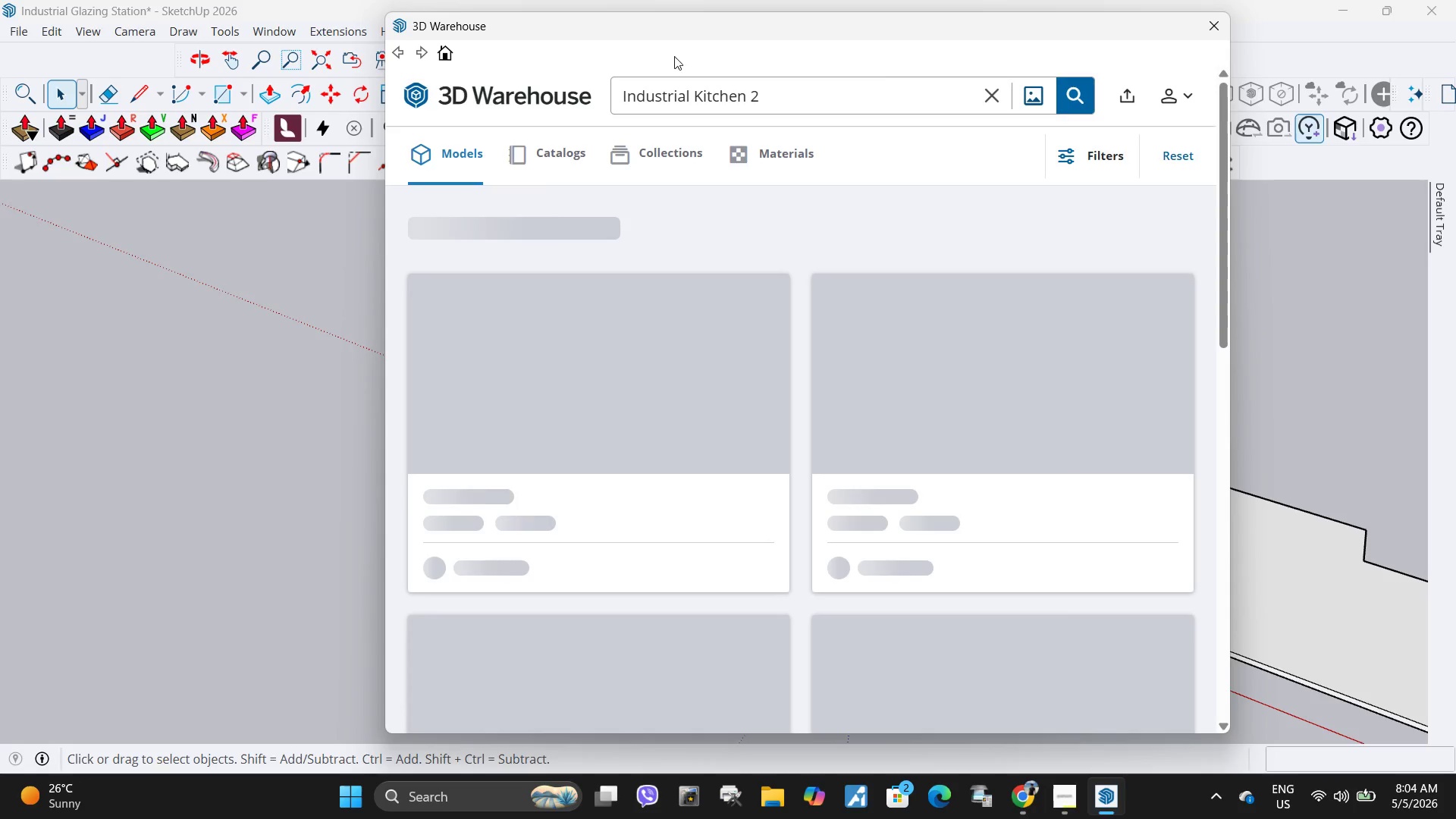 
left_click([996, 97])
 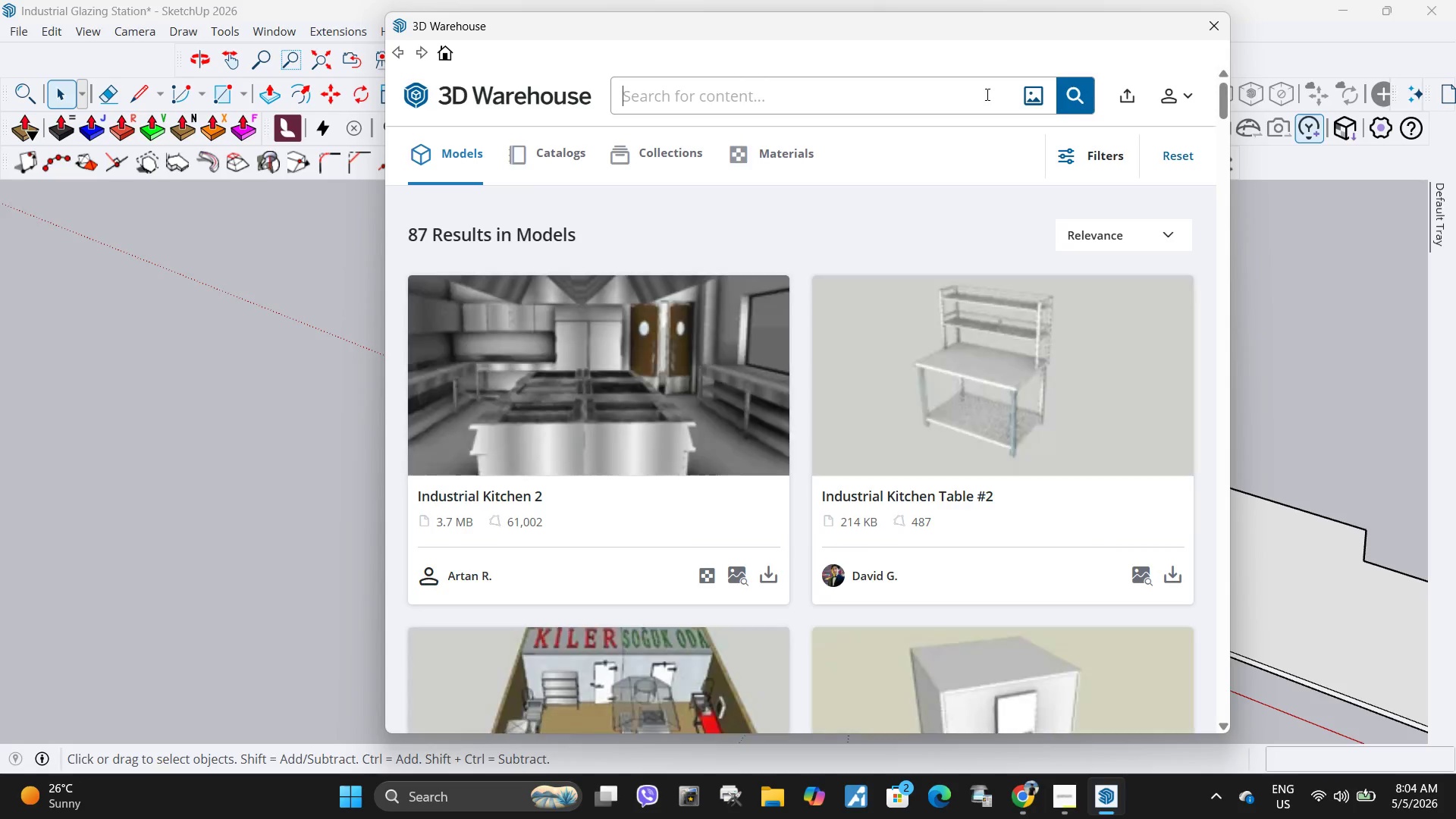 
key(Control+ControlLeft)
 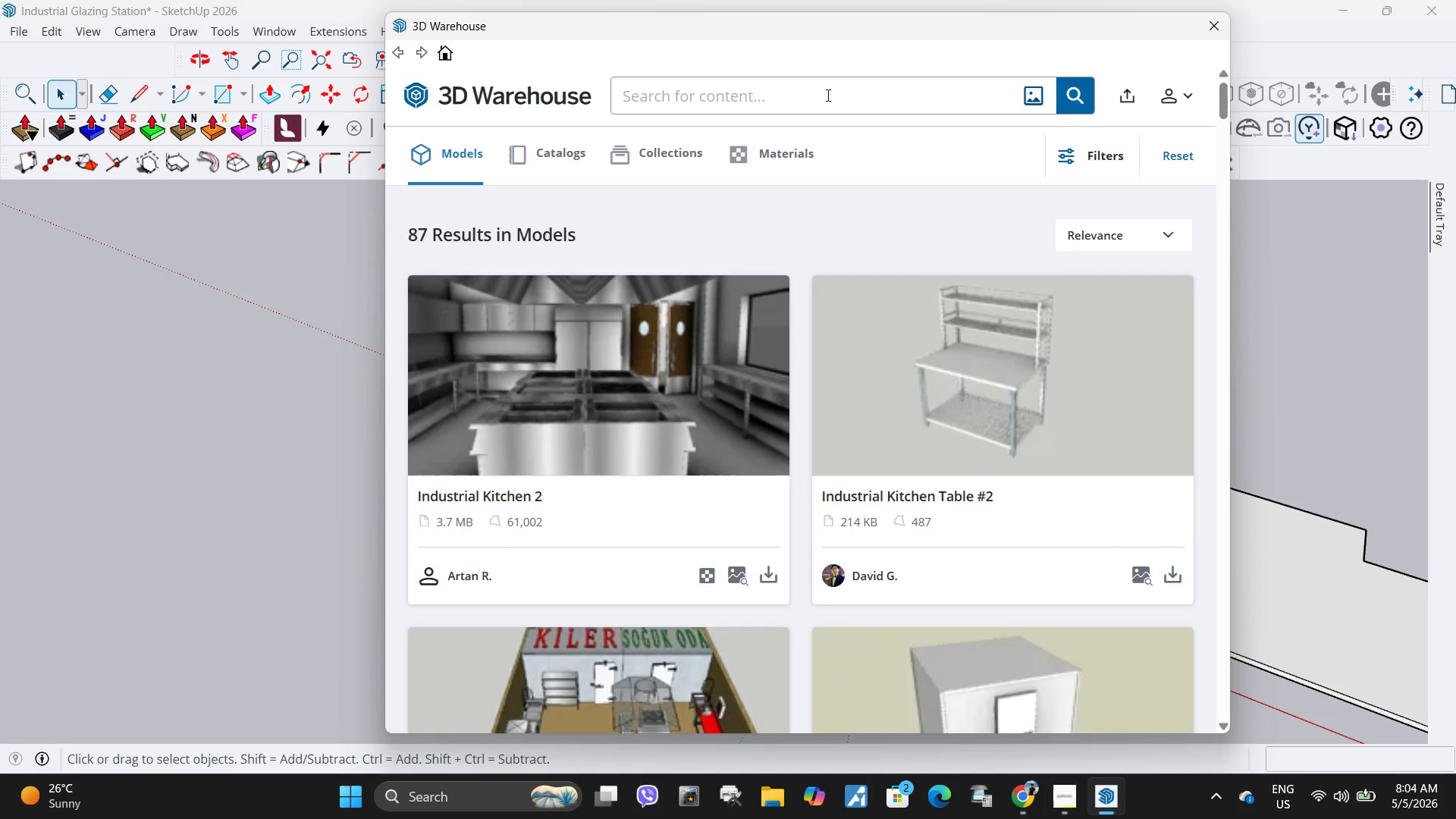 
key(Control+V)
 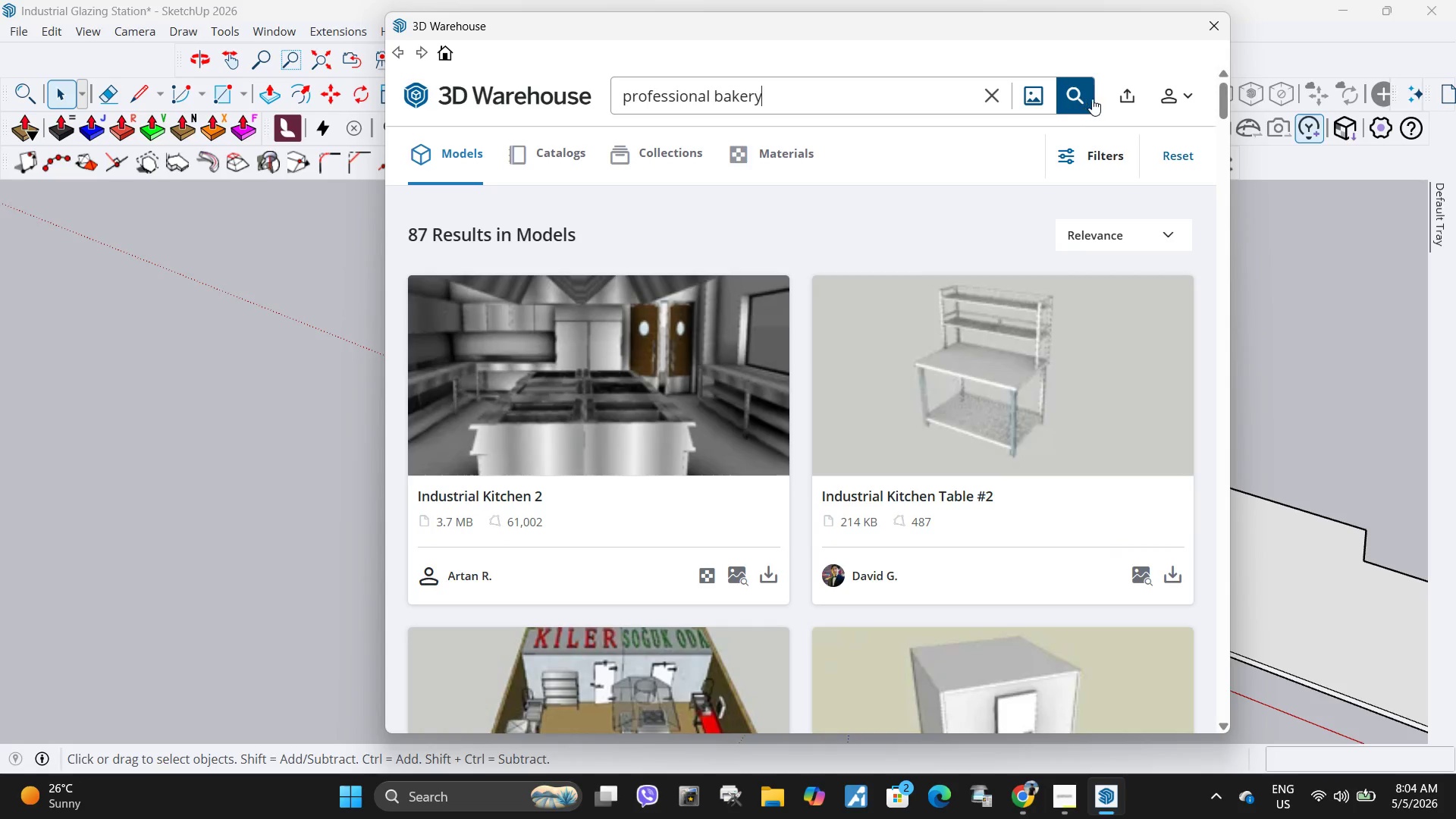 
left_click([1082, 96])
 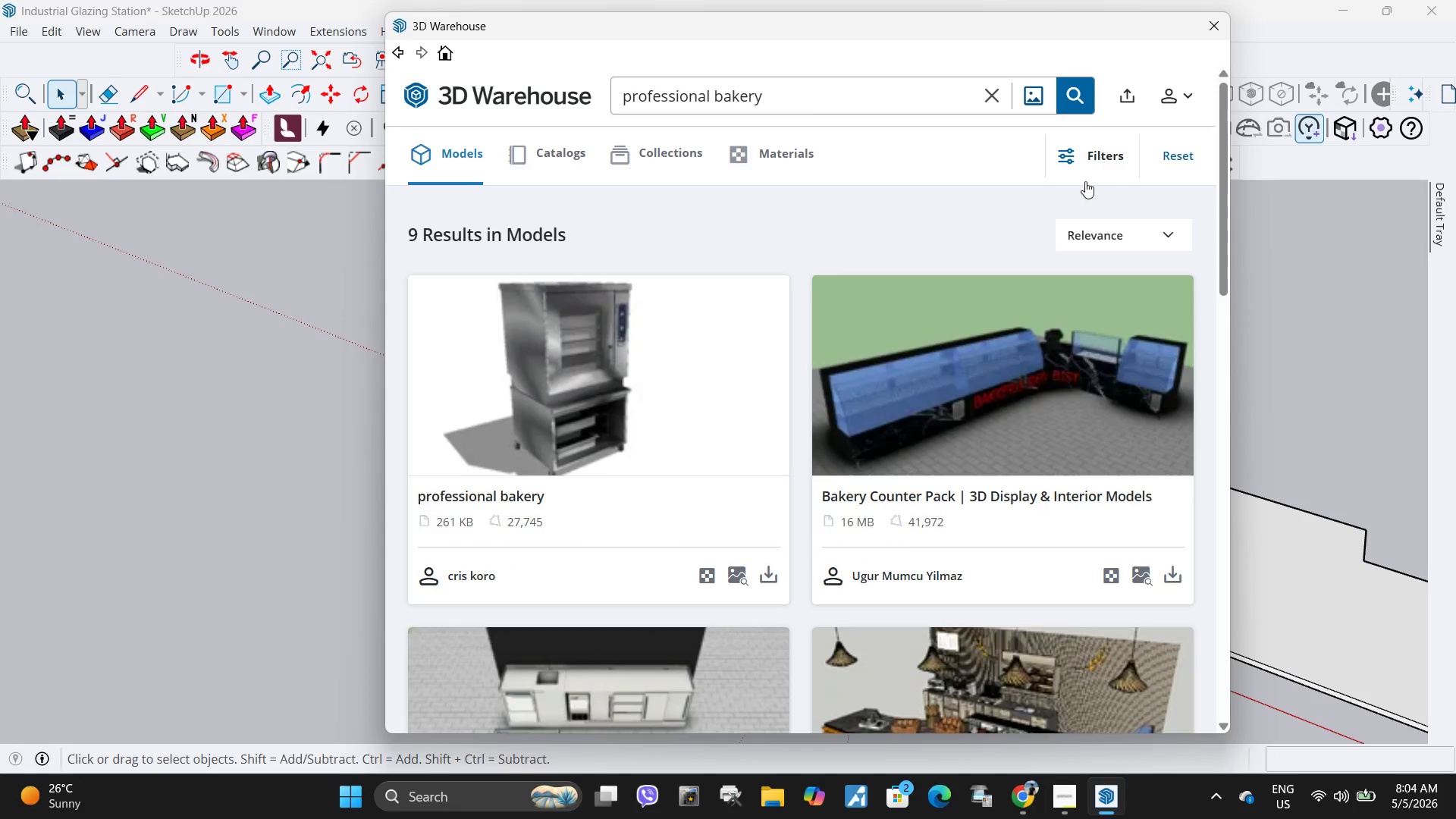 
scroll: coordinate [817, 441], scroll_direction: down, amount: 2.0
 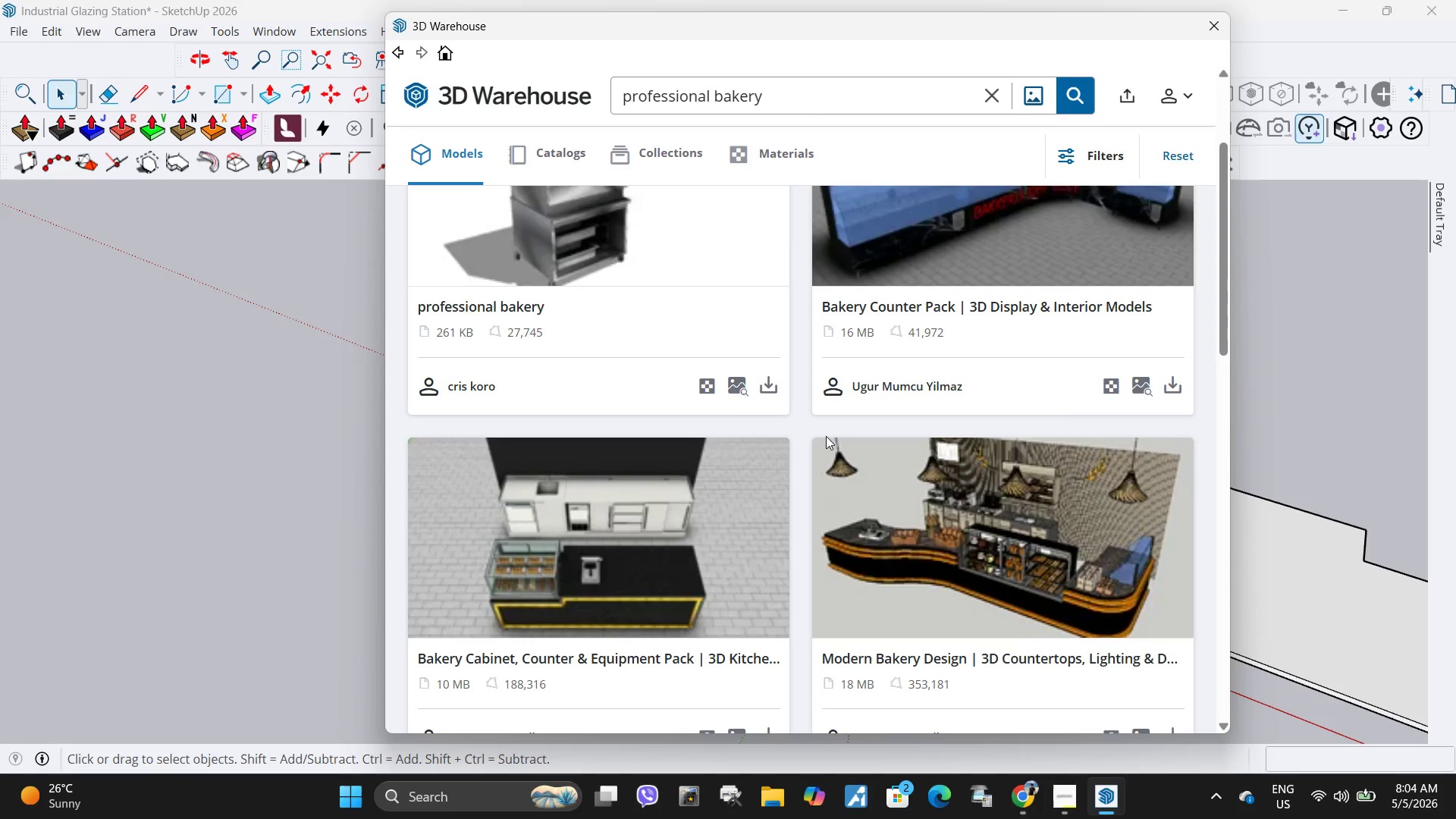 
scroll: coordinate [826, 436], scroll_direction: up, amount: 1.0
 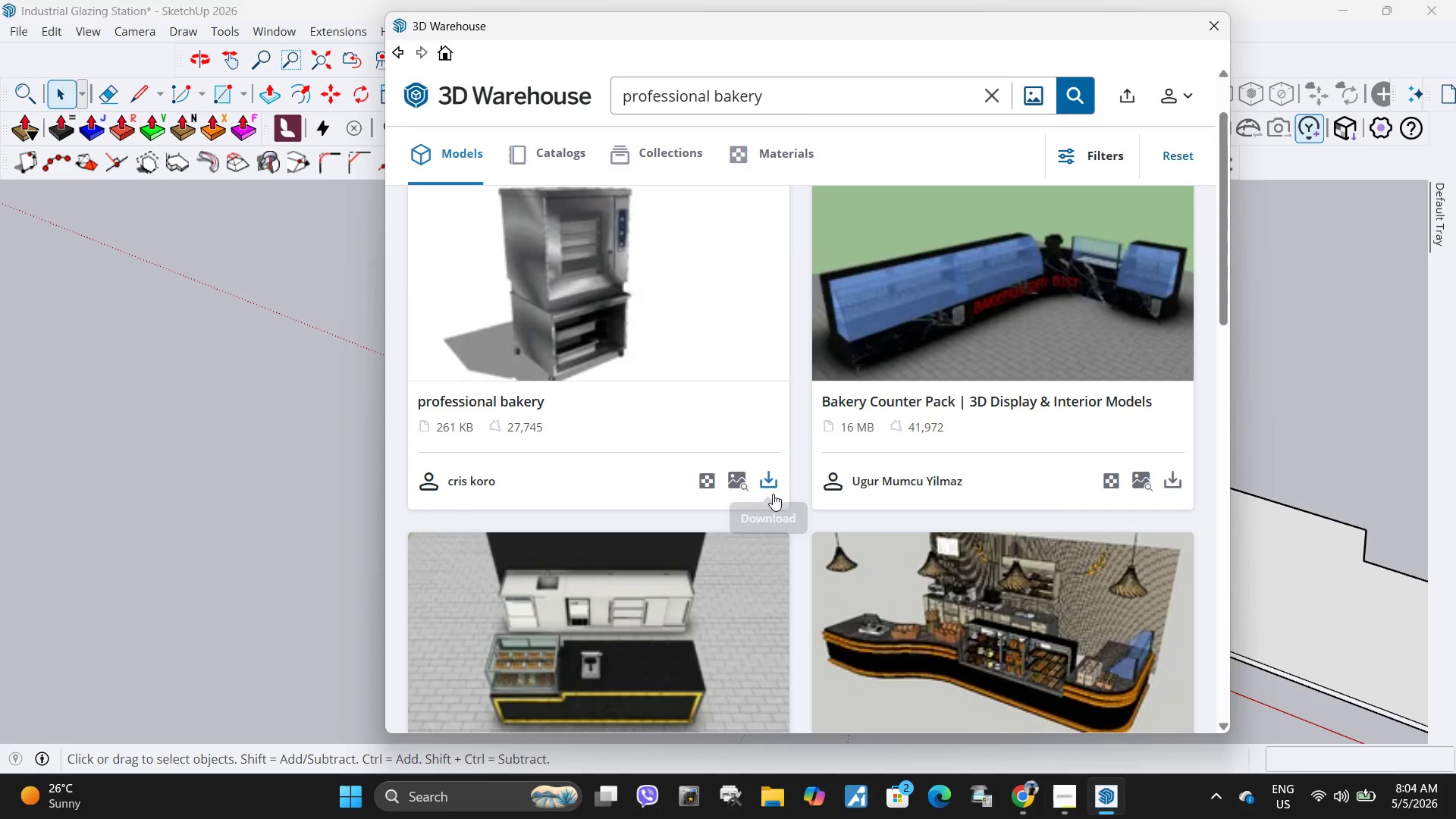 
left_click([771, 488])
 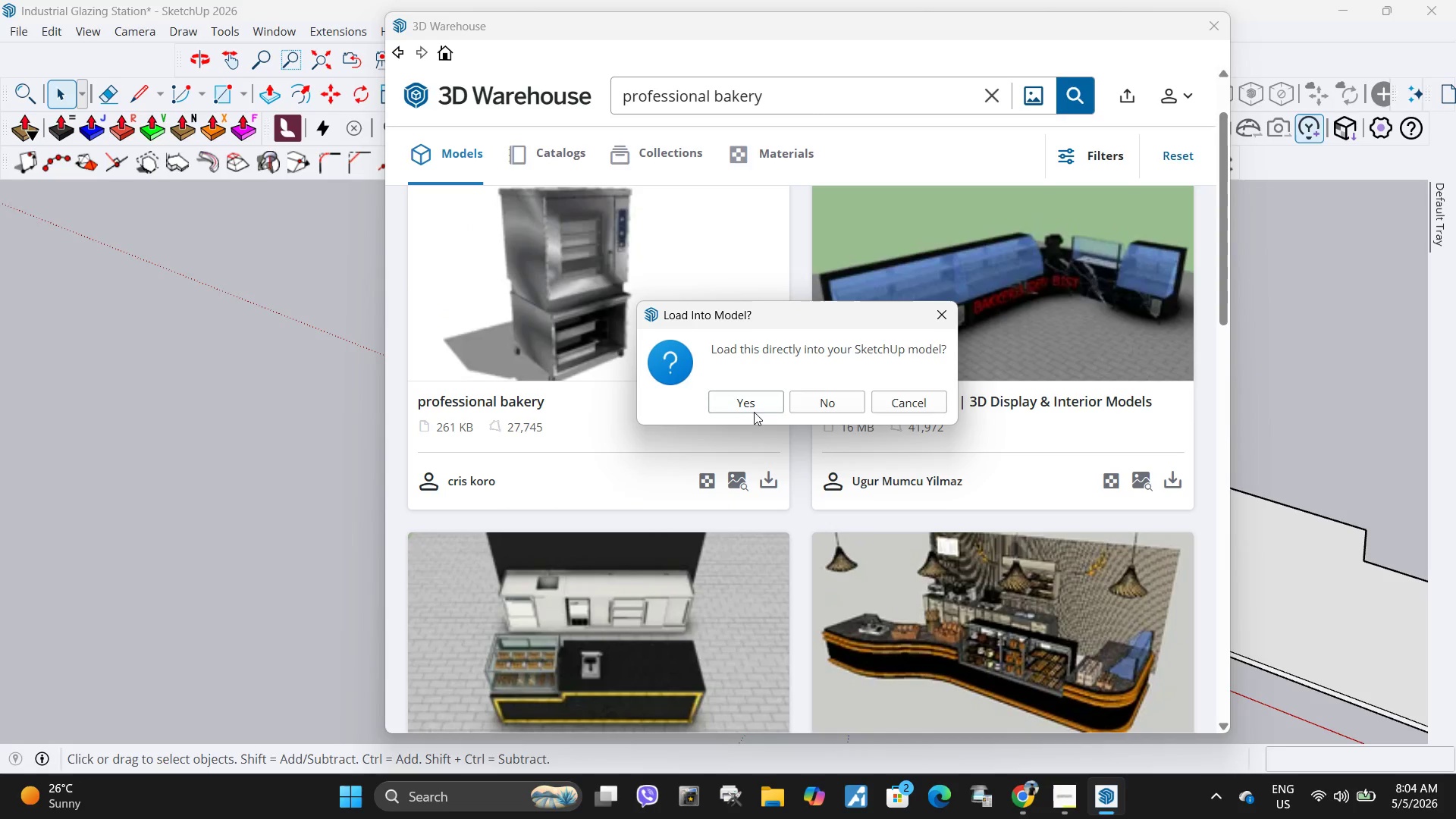 
left_click([757, 406])
 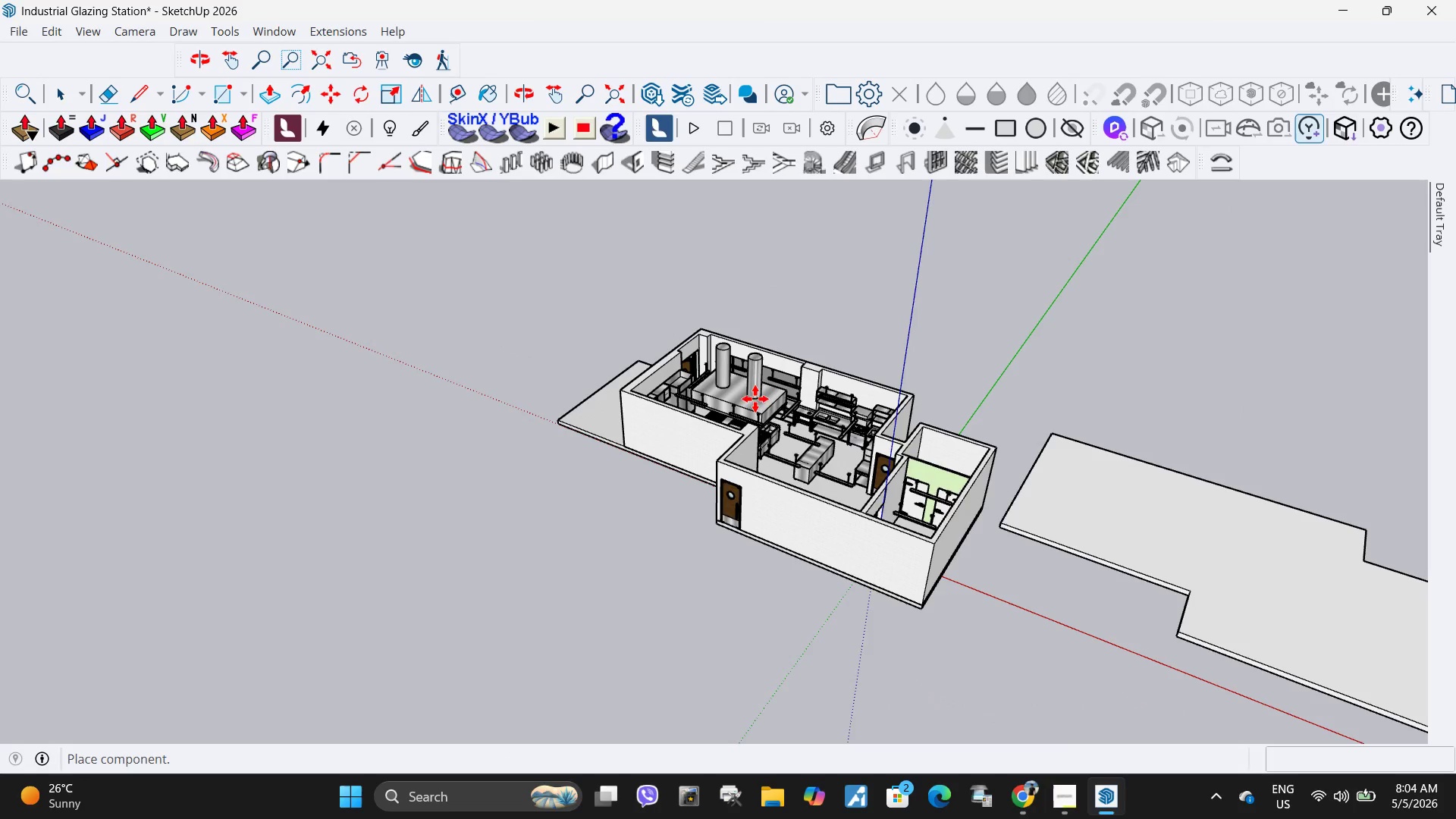 
scroll: coordinate [766, 482], scroll_direction: up, amount: 19.0
 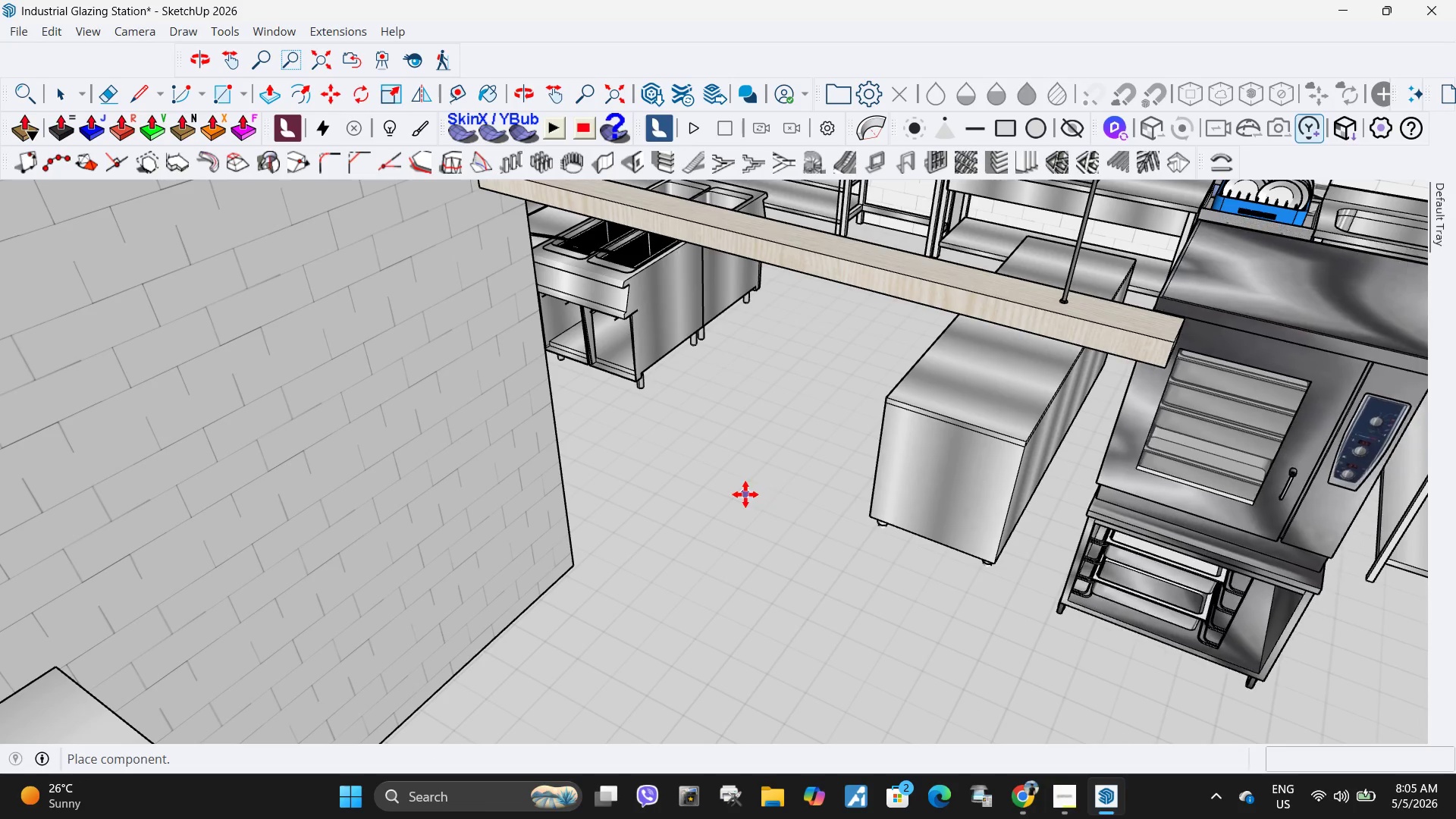 
left_click([745, 494])
 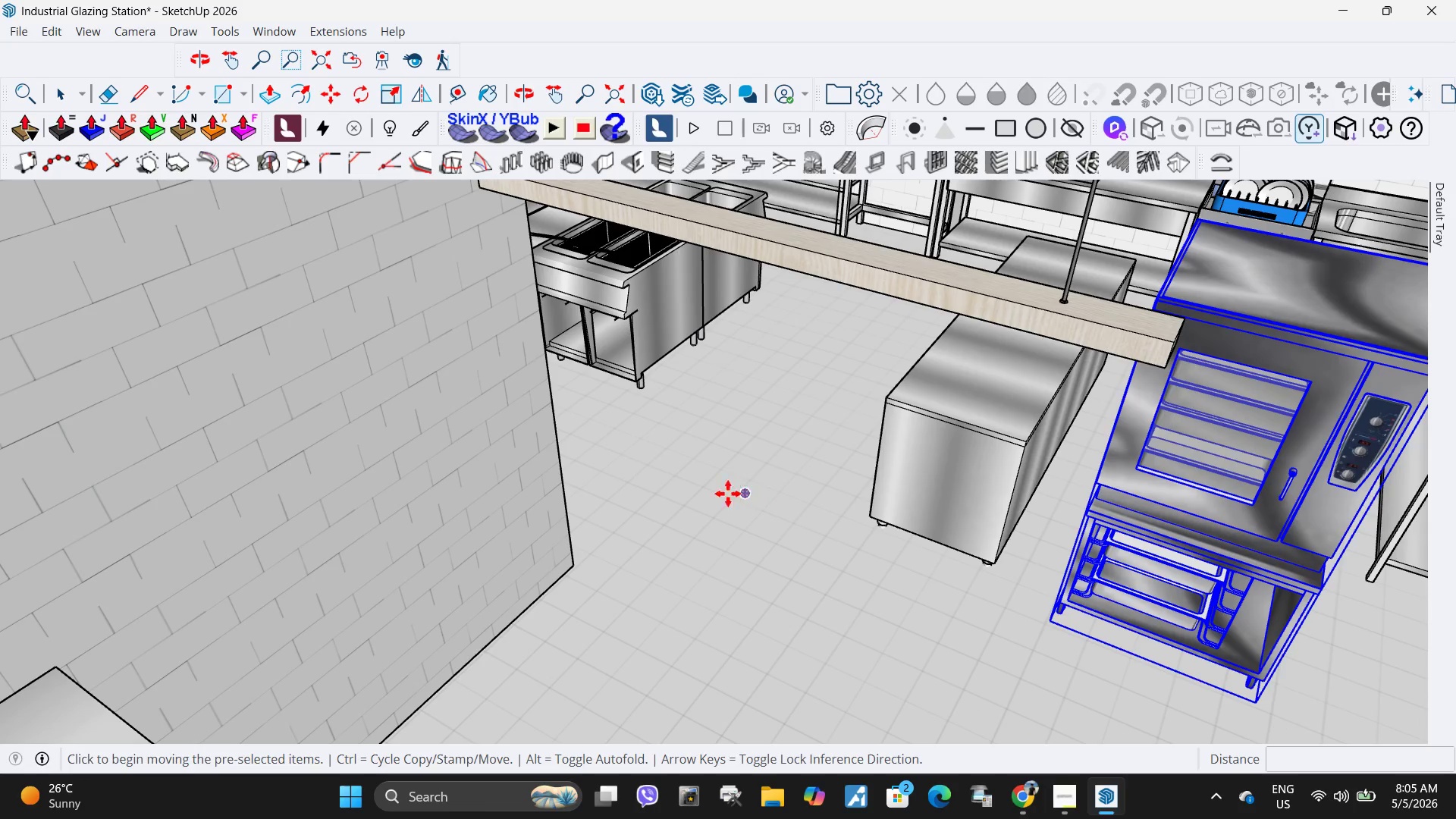 
scroll: coordinate [918, 513], scroll_direction: up, amount: 5.0
 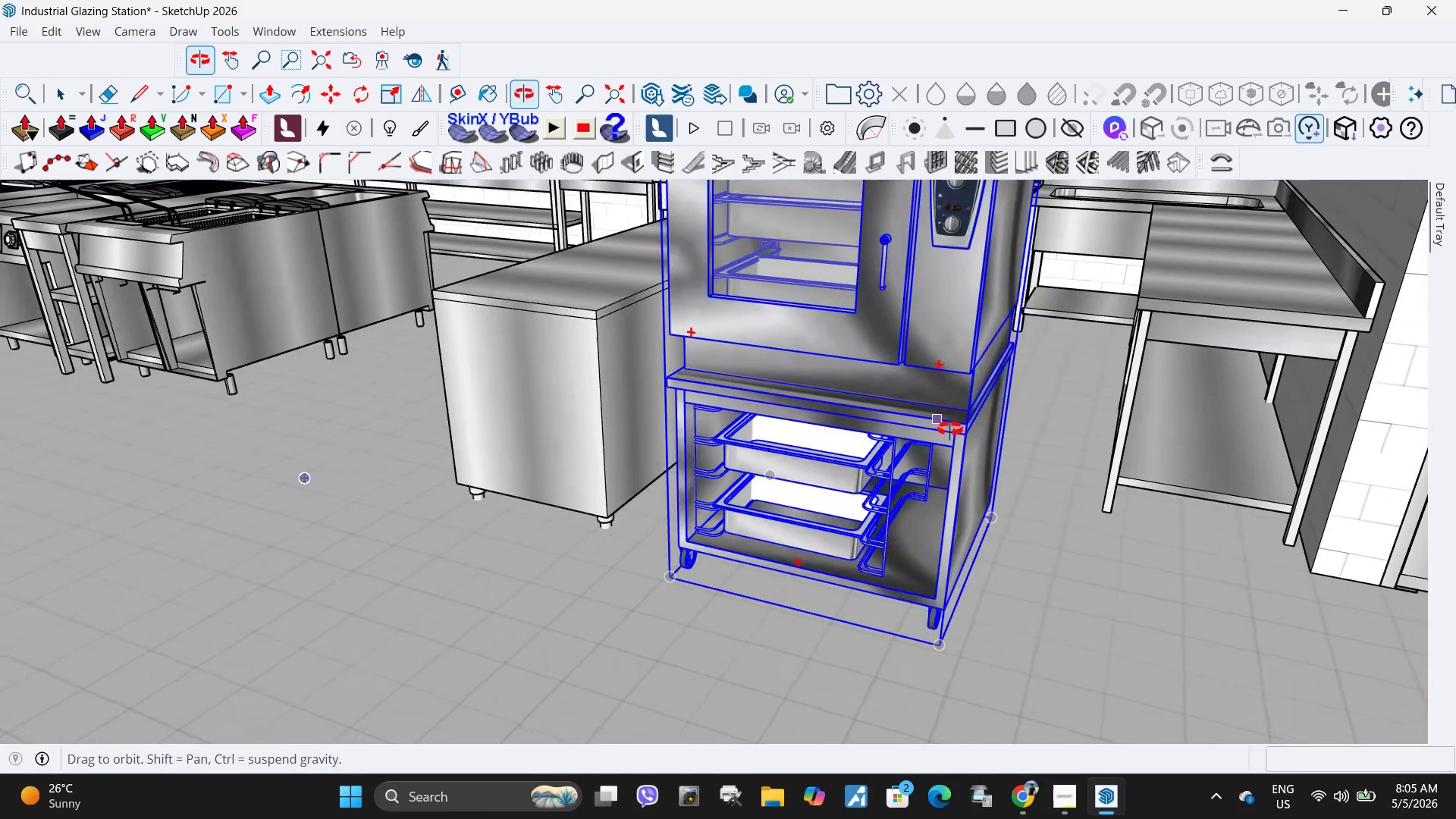 
wait(6.31)
 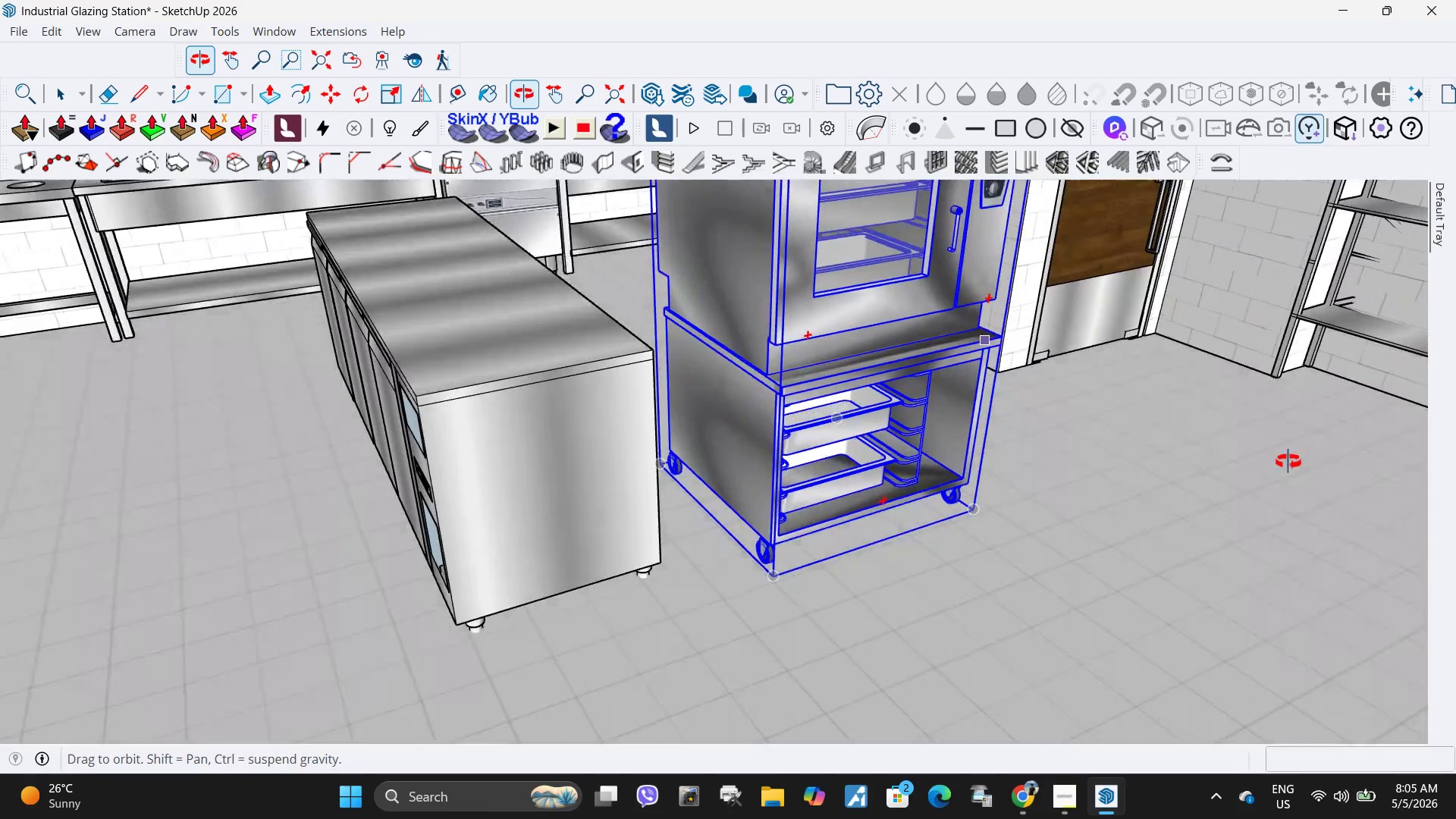 
scroll: coordinate [982, 436], scroll_direction: up, amount: 5.0
 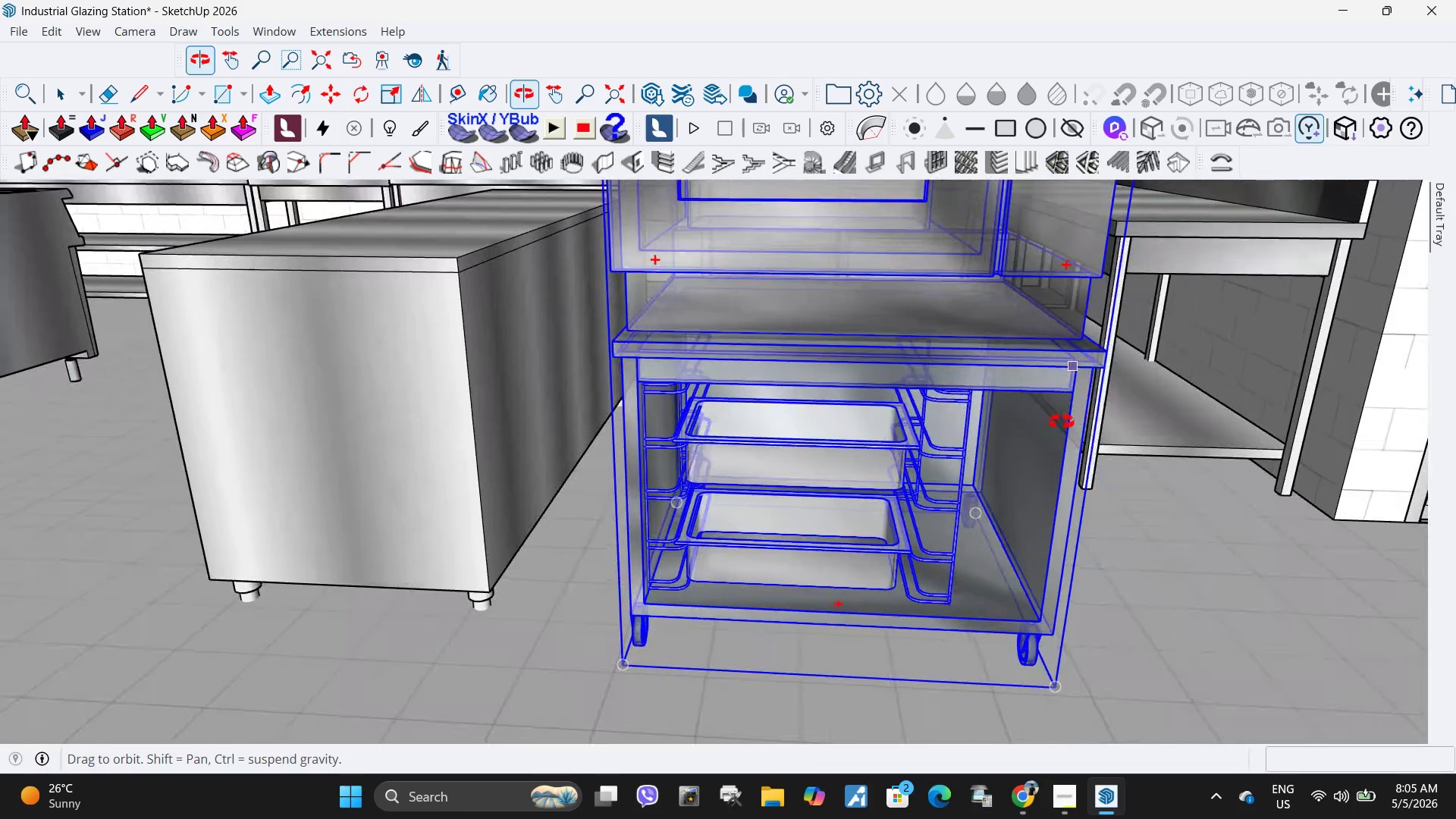 
scroll: coordinate [902, 508], scroll_direction: down, amount: 8.0
 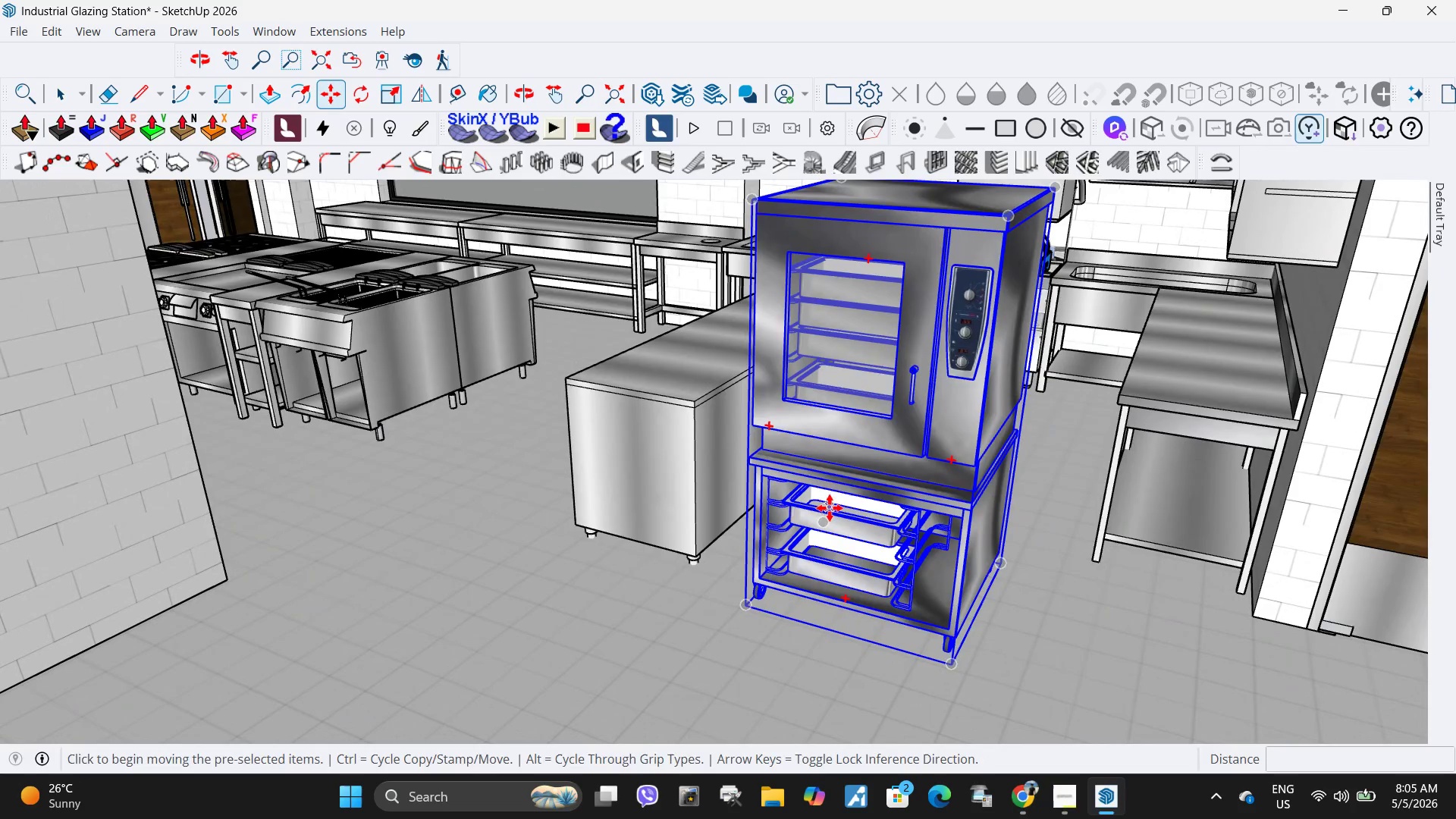 
key(Space)
 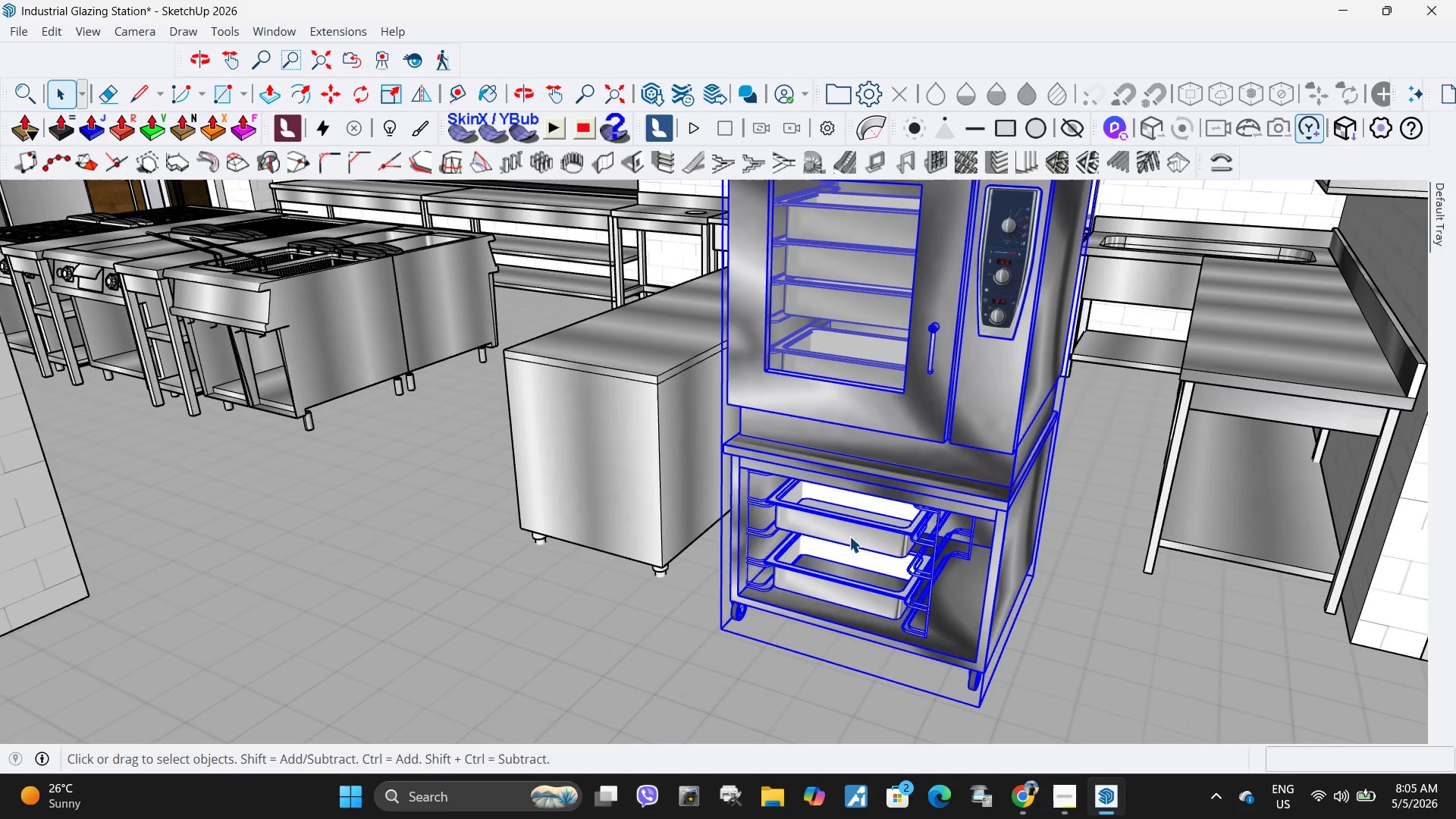 
scroll: coordinate [849, 507], scroll_direction: up, amount: 2.0
 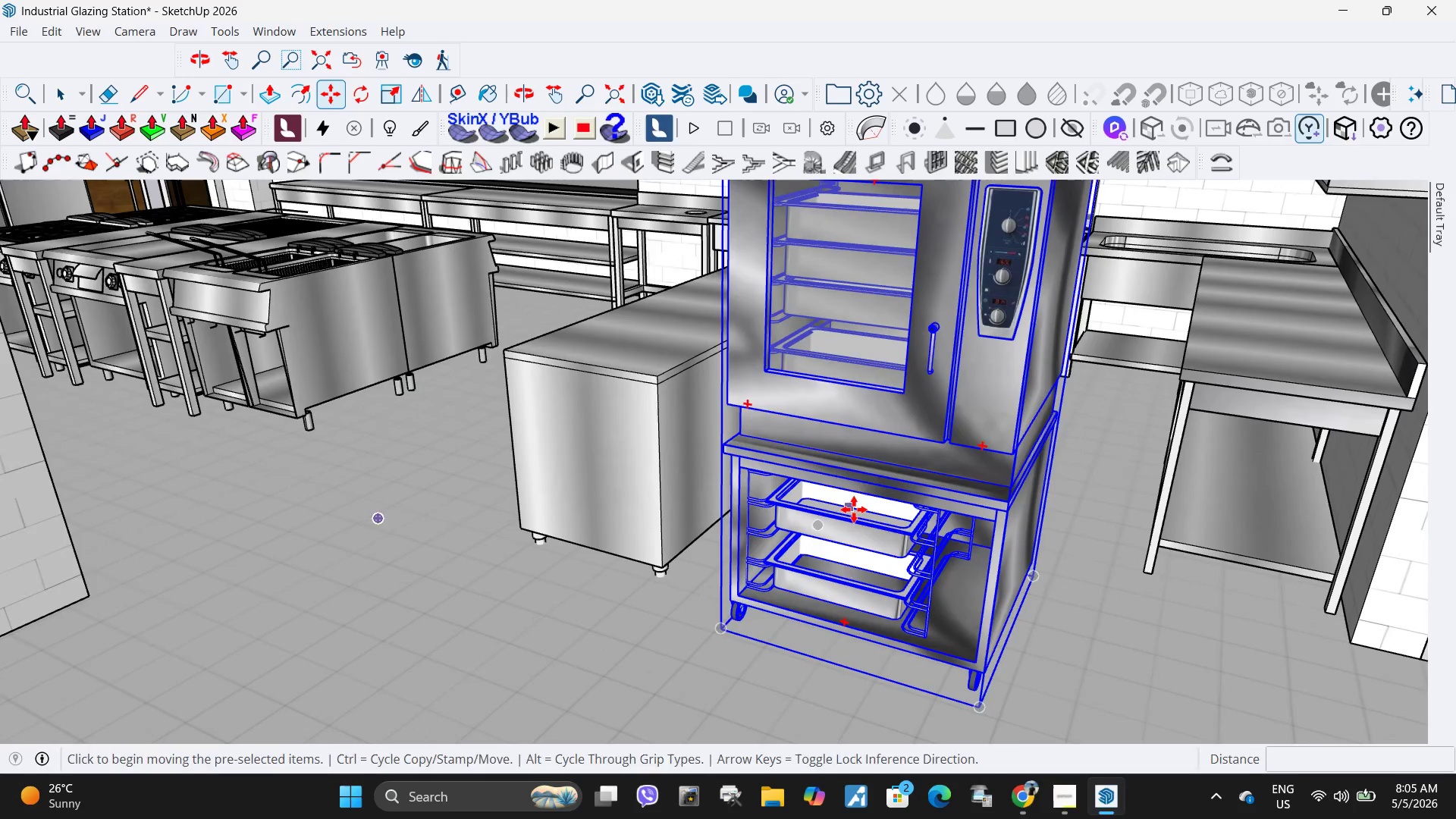 
key(Q)
 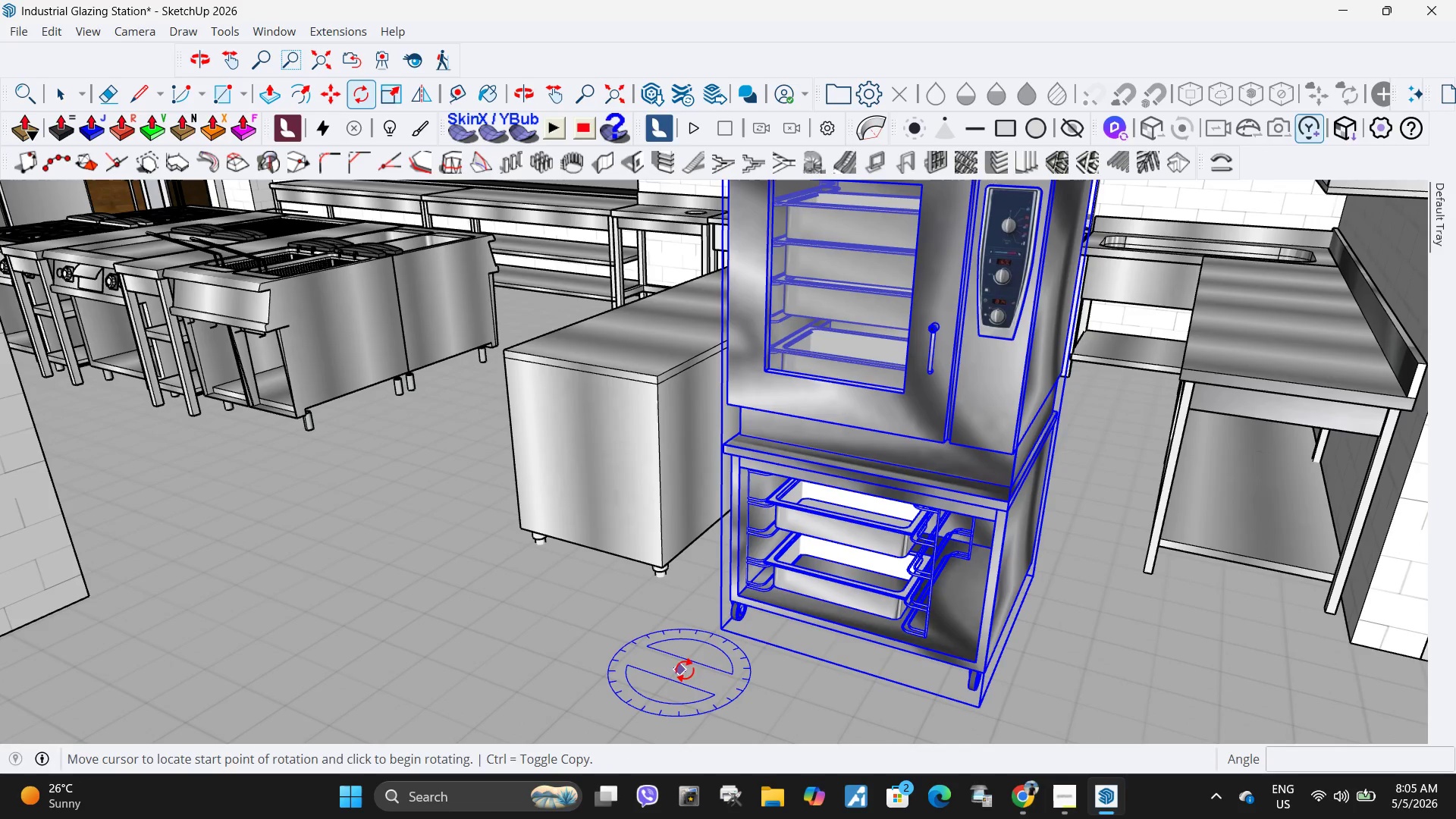 
double_click([708, 679])
 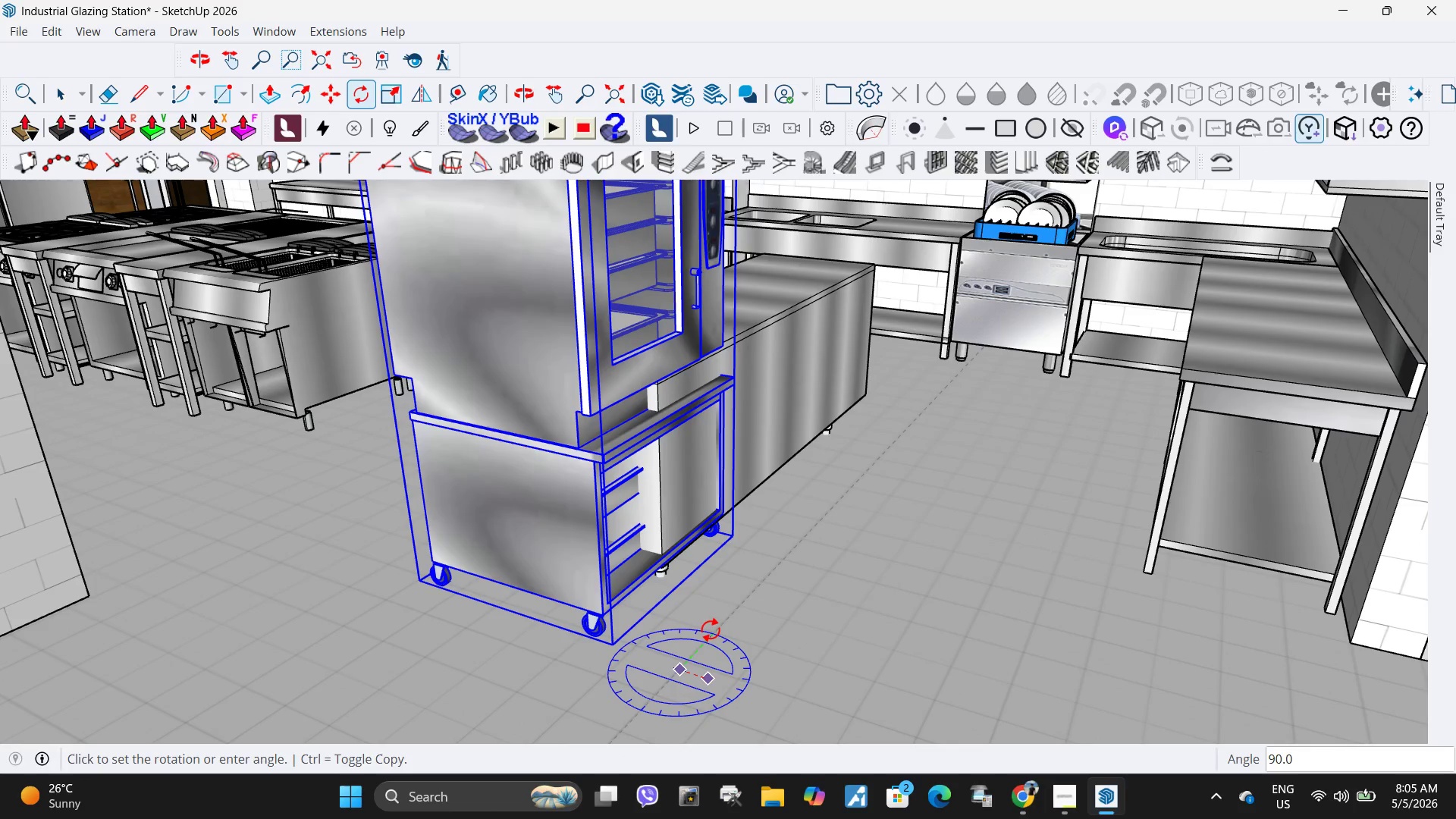 
left_click([711, 629])
 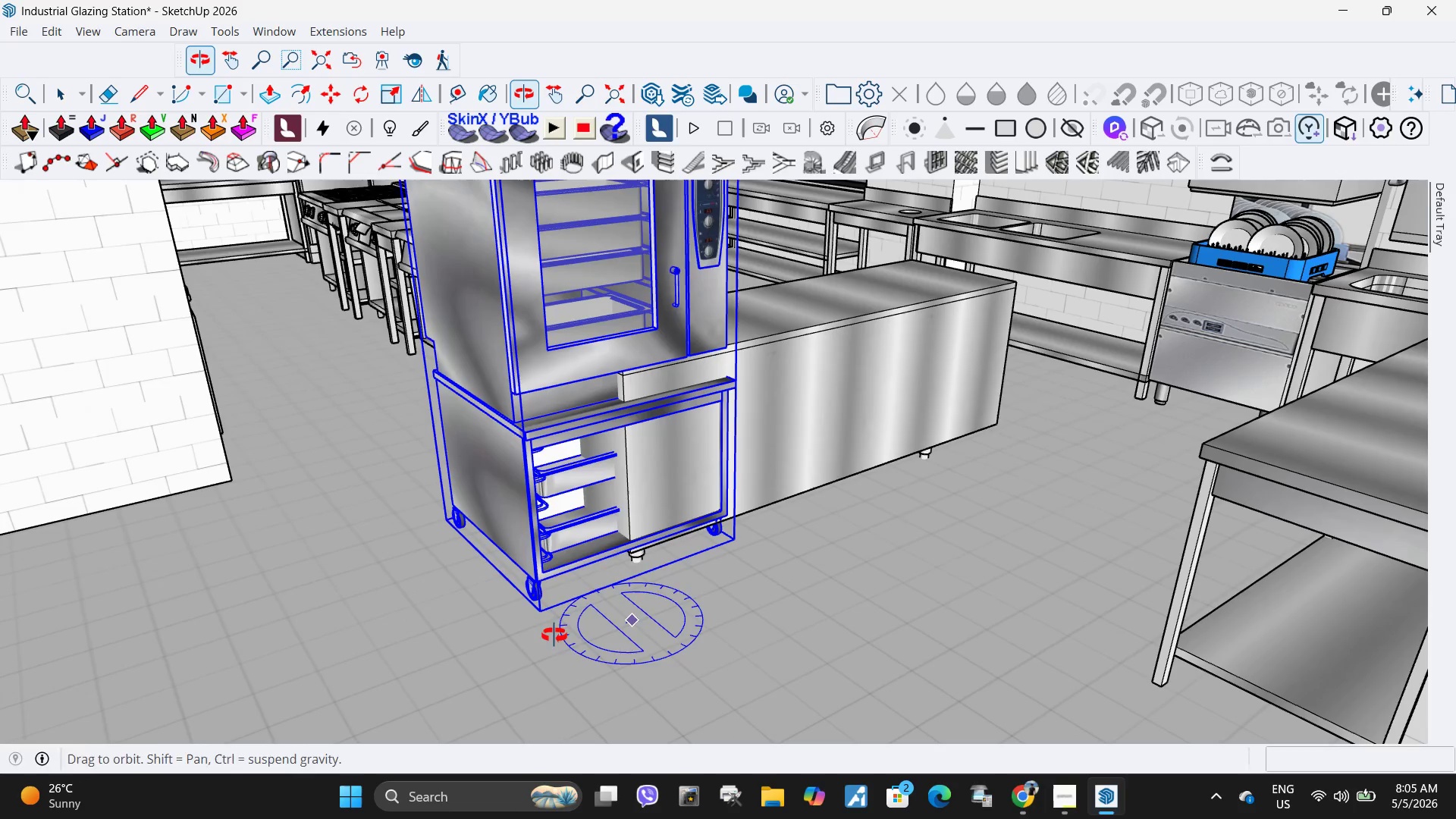 
scroll: coordinate [528, 389], scroll_direction: up, amount: 7.0
 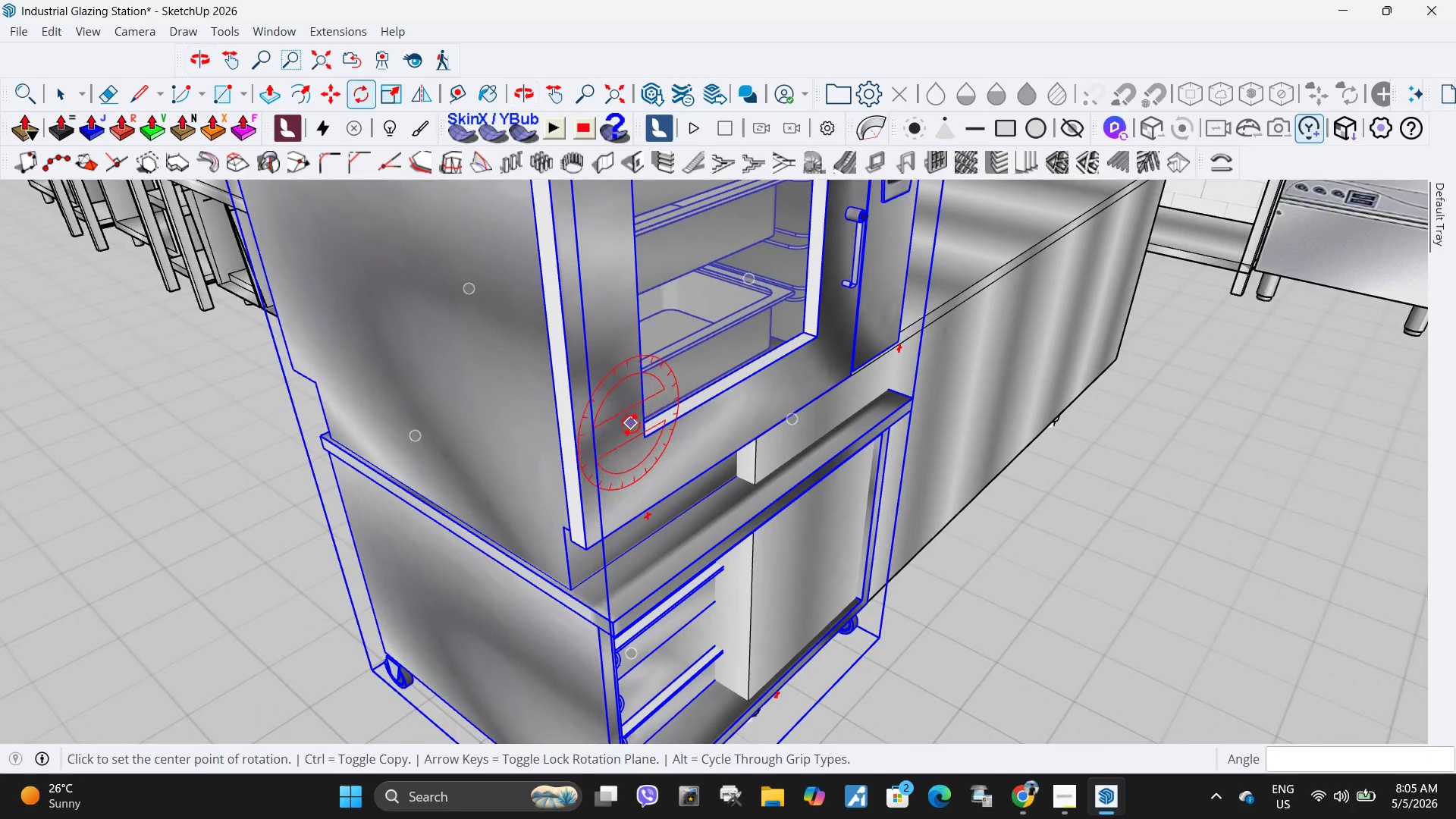 
key(Space)
 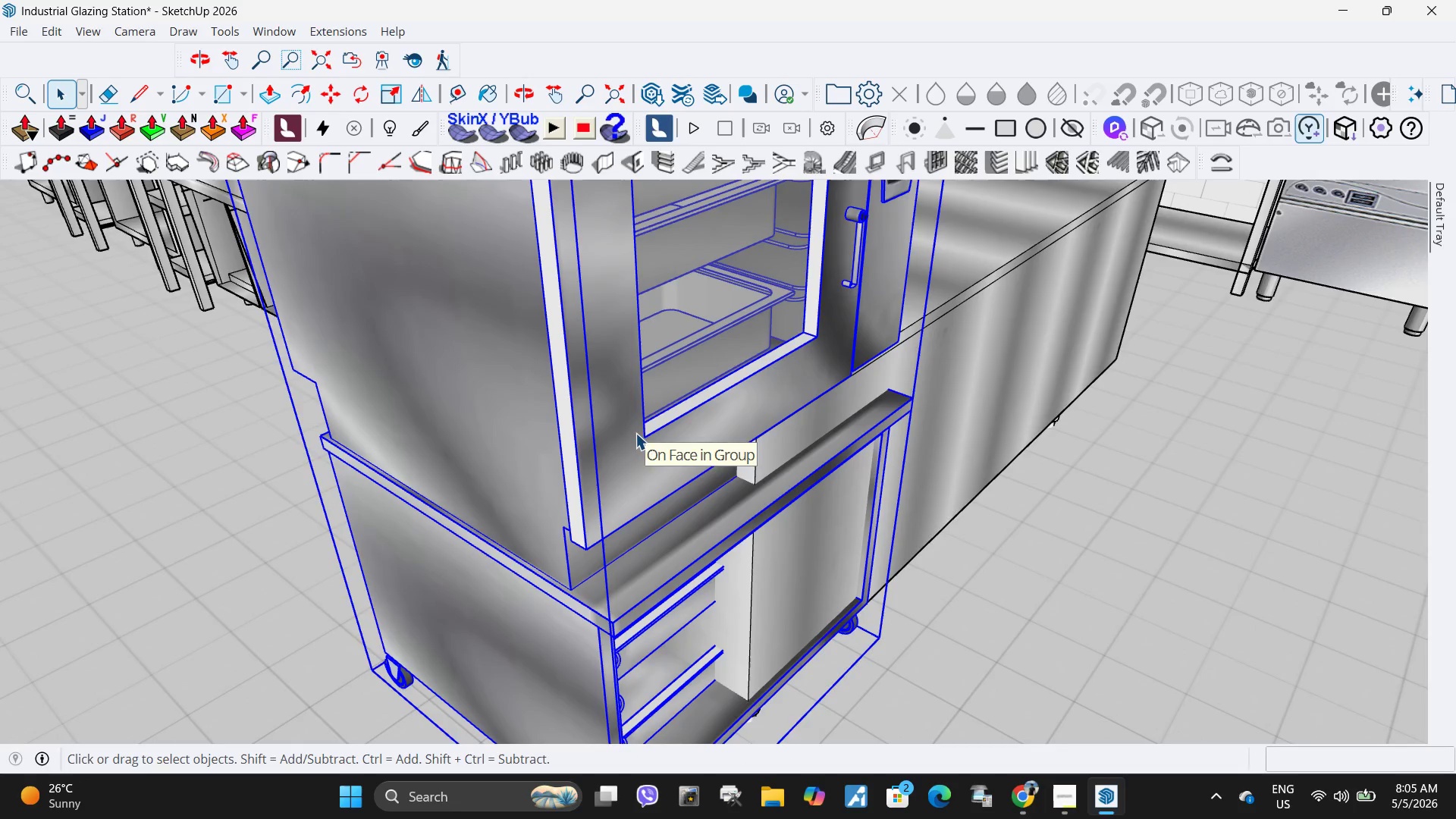 
double_click([635, 433])
 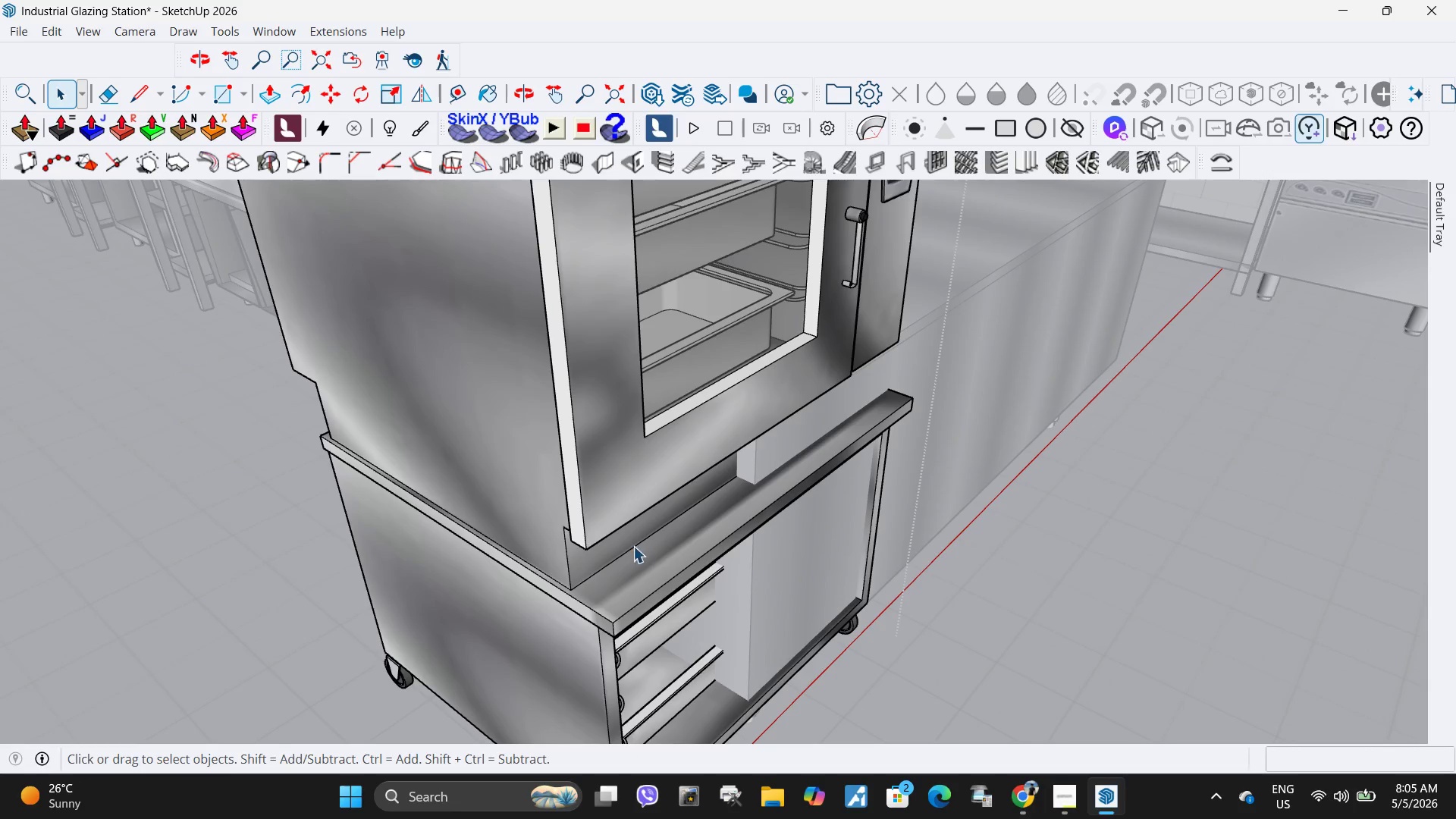 
triple_click([635, 557])
 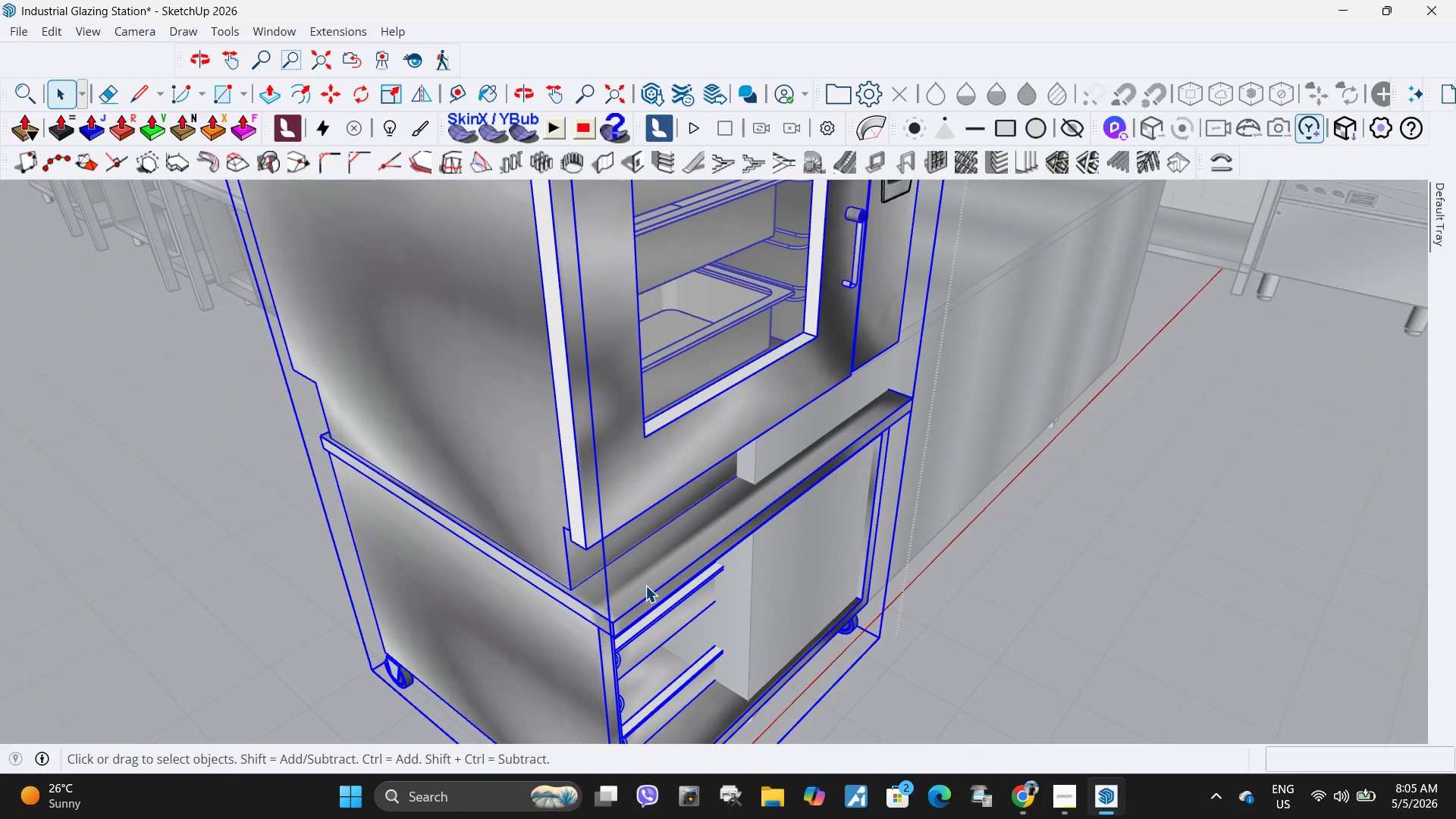 
double_click([645, 585])
 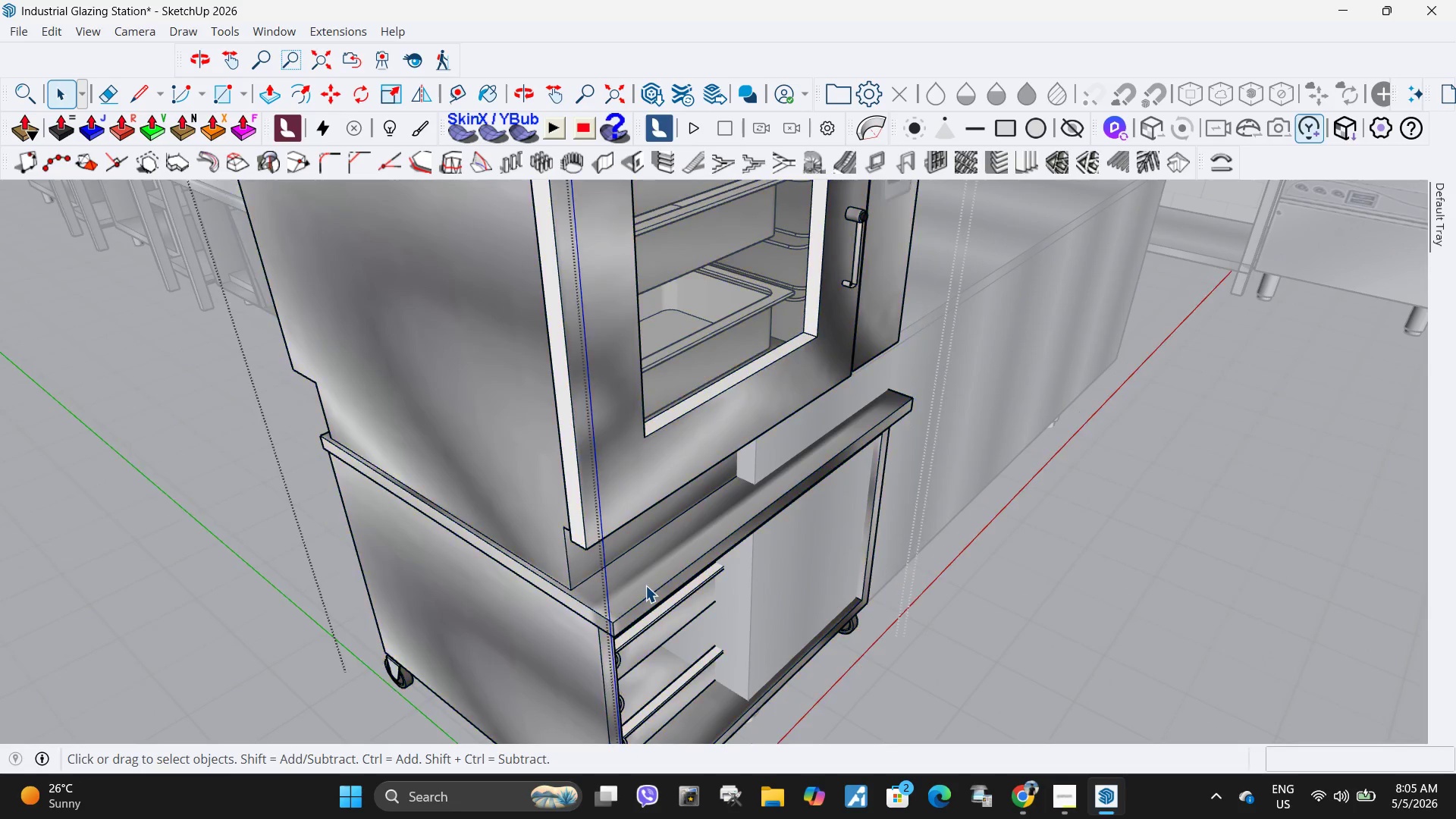 
triple_click([648, 583])
 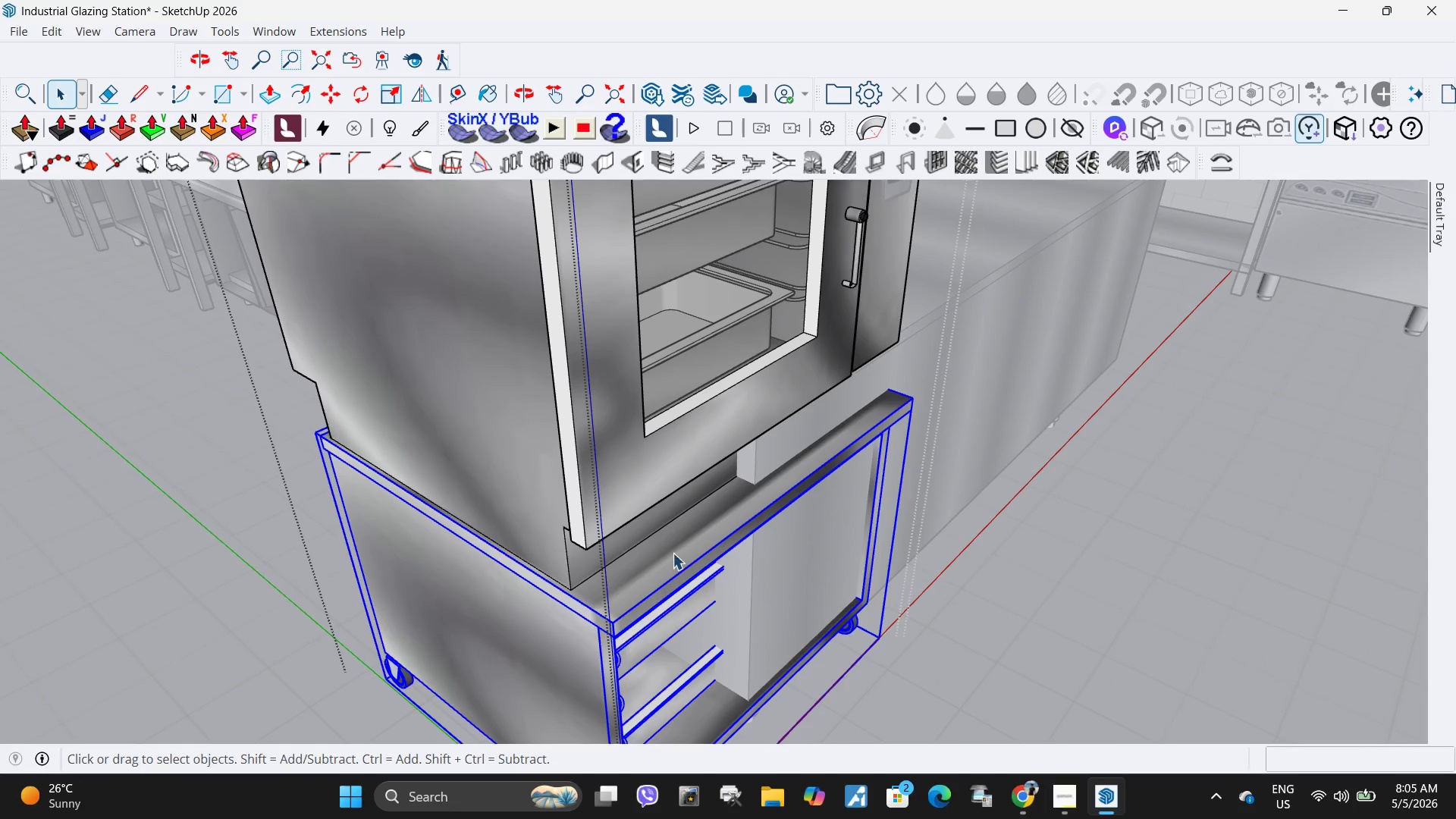 
key(M)
 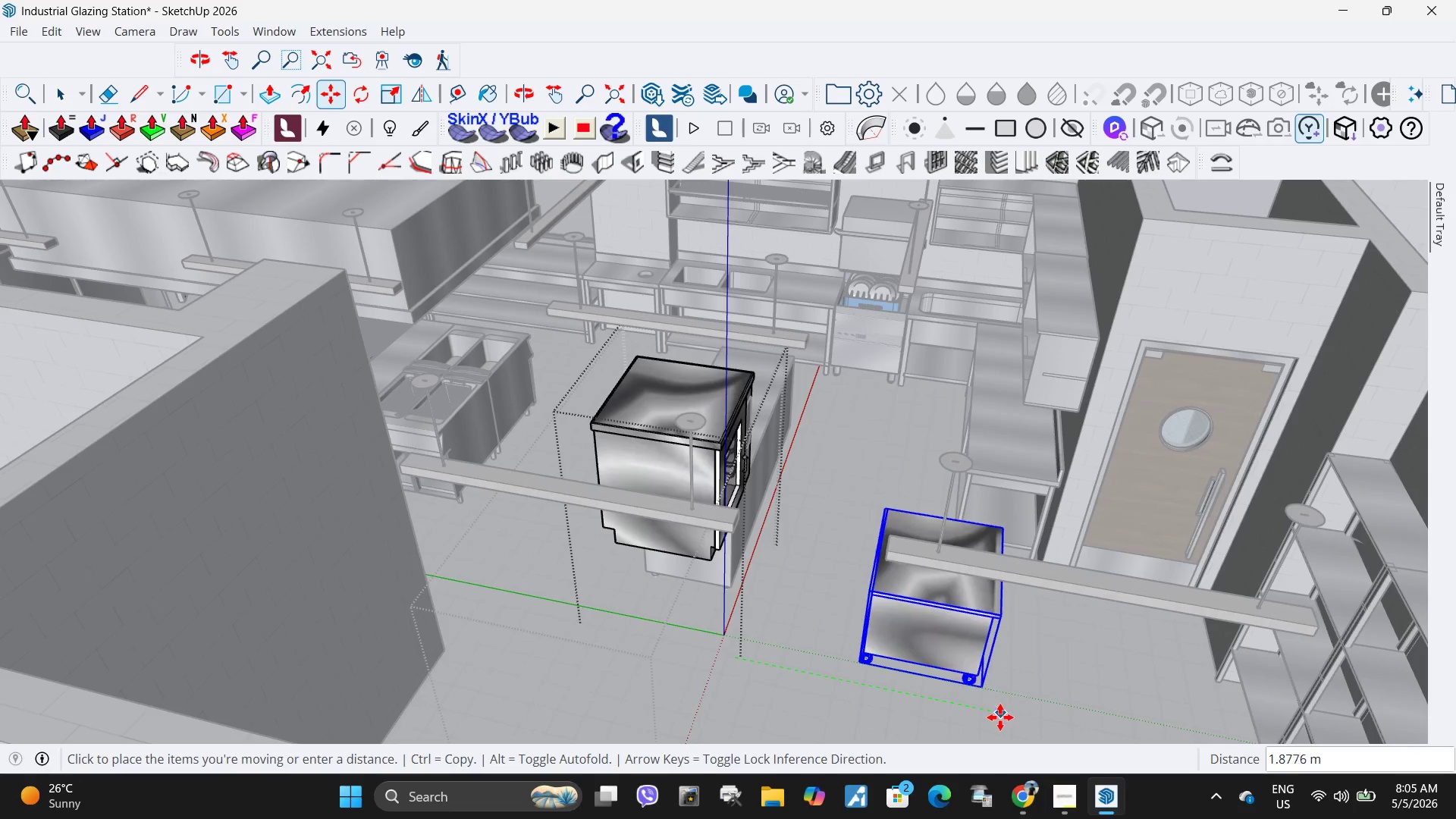 
scroll: coordinate [701, 549], scroll_direction: down, amount: 16.0
 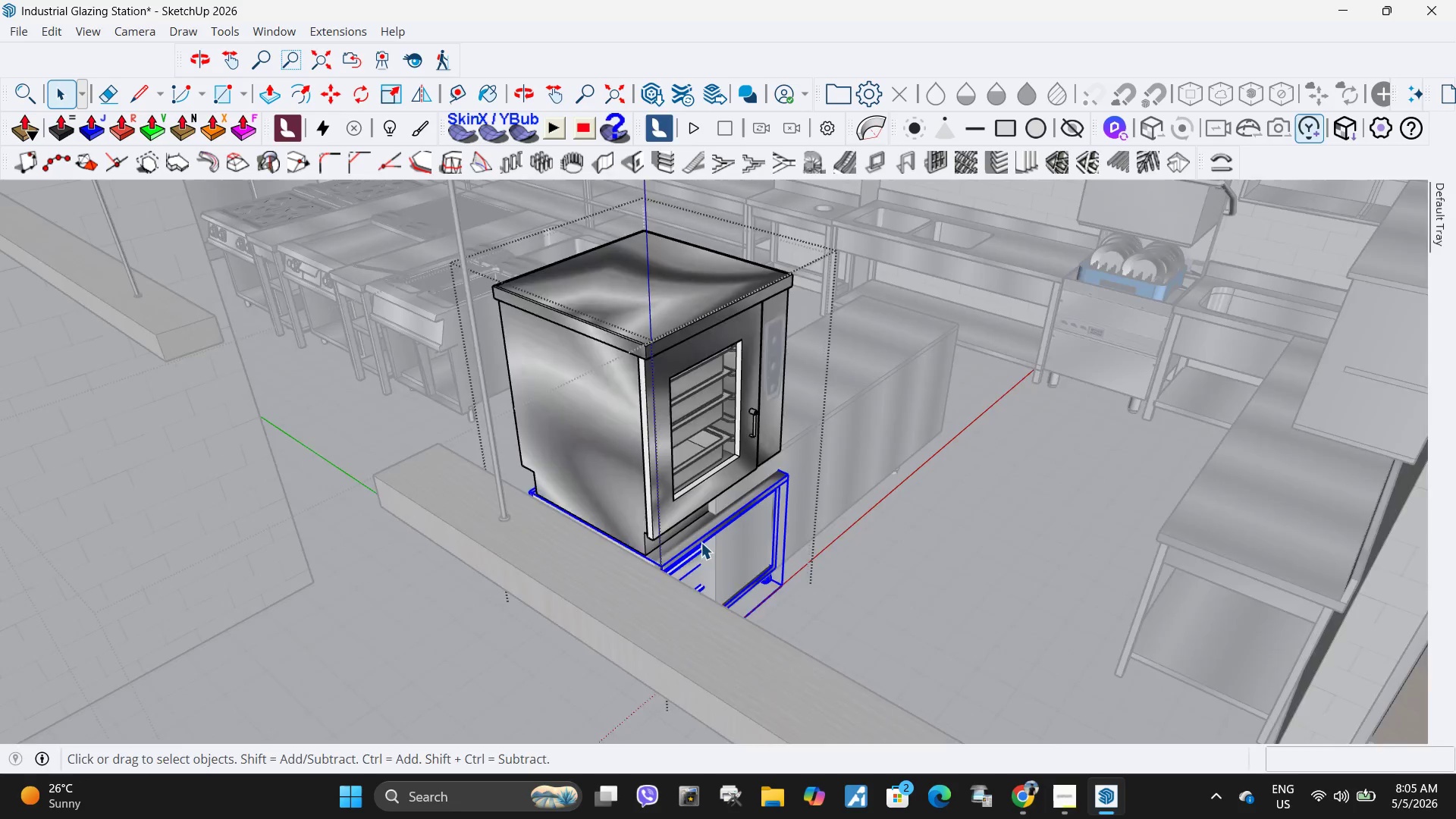 
left_click_drag(start_coordinate=[1030, 714], to_coordinate=[1026, 708])
 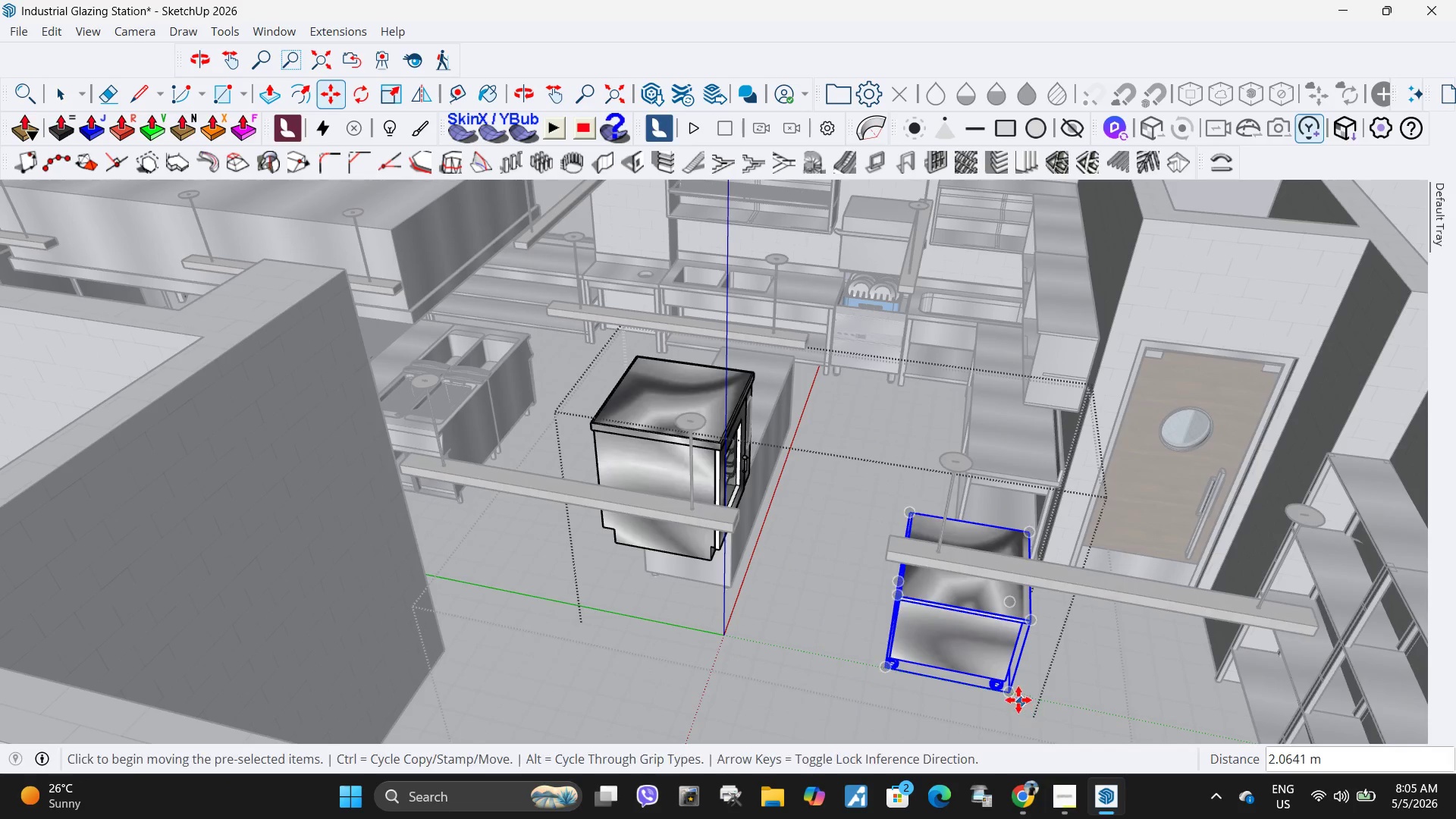 
key(Space)
 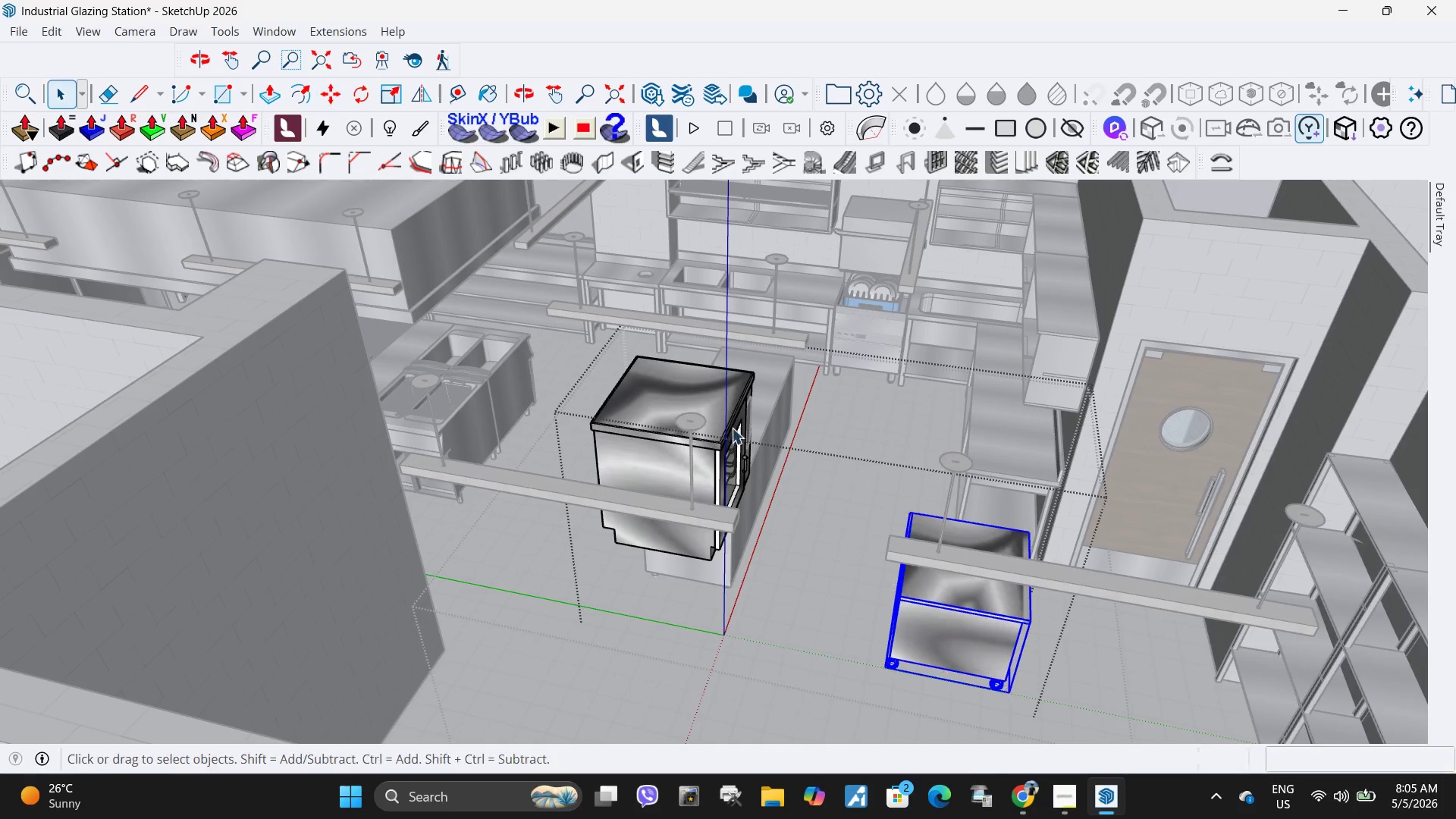 
key(Escape)
 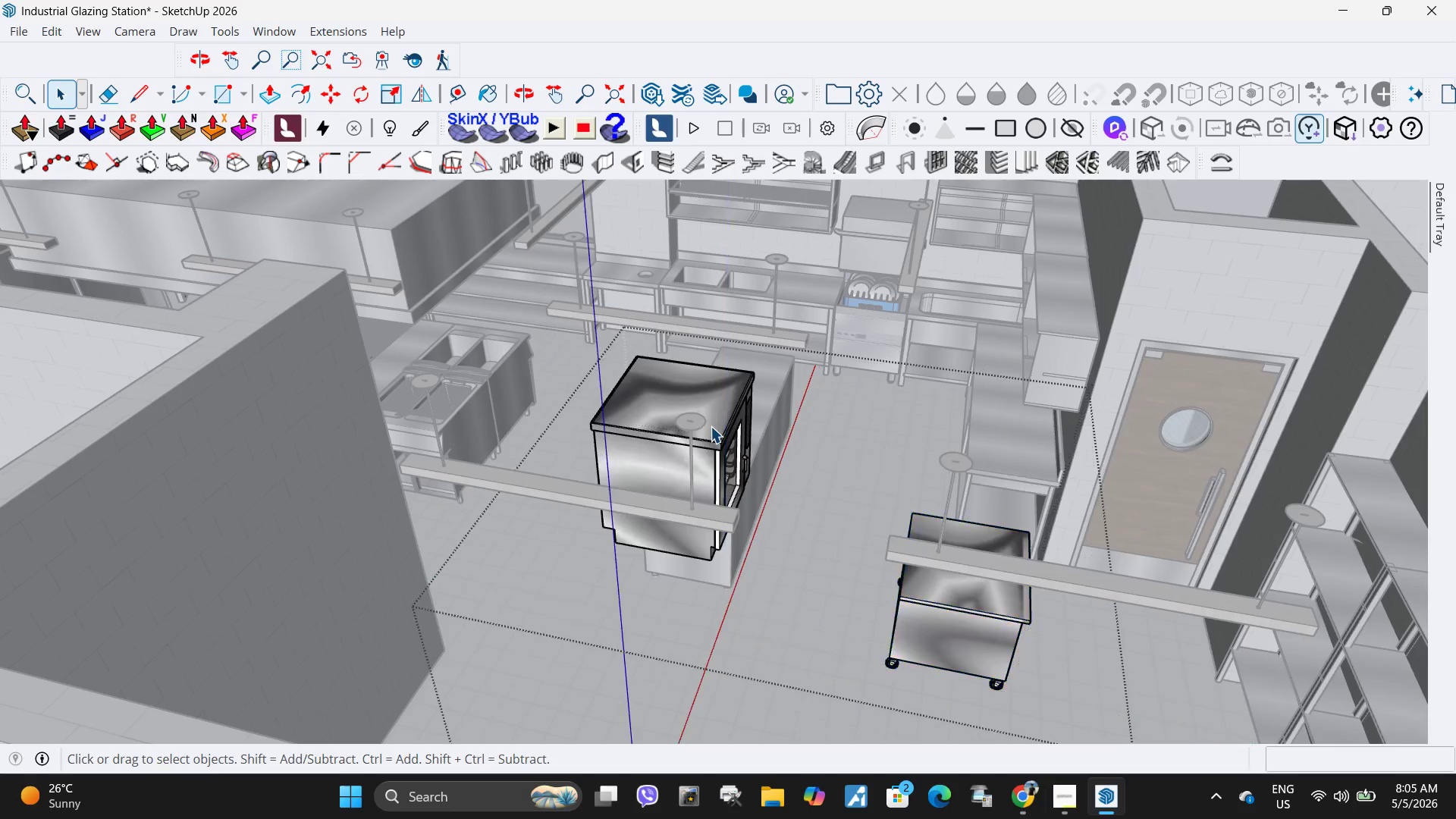 
scroll: coordinate [718, 515], scroll_direction: up, amount: 10.0
 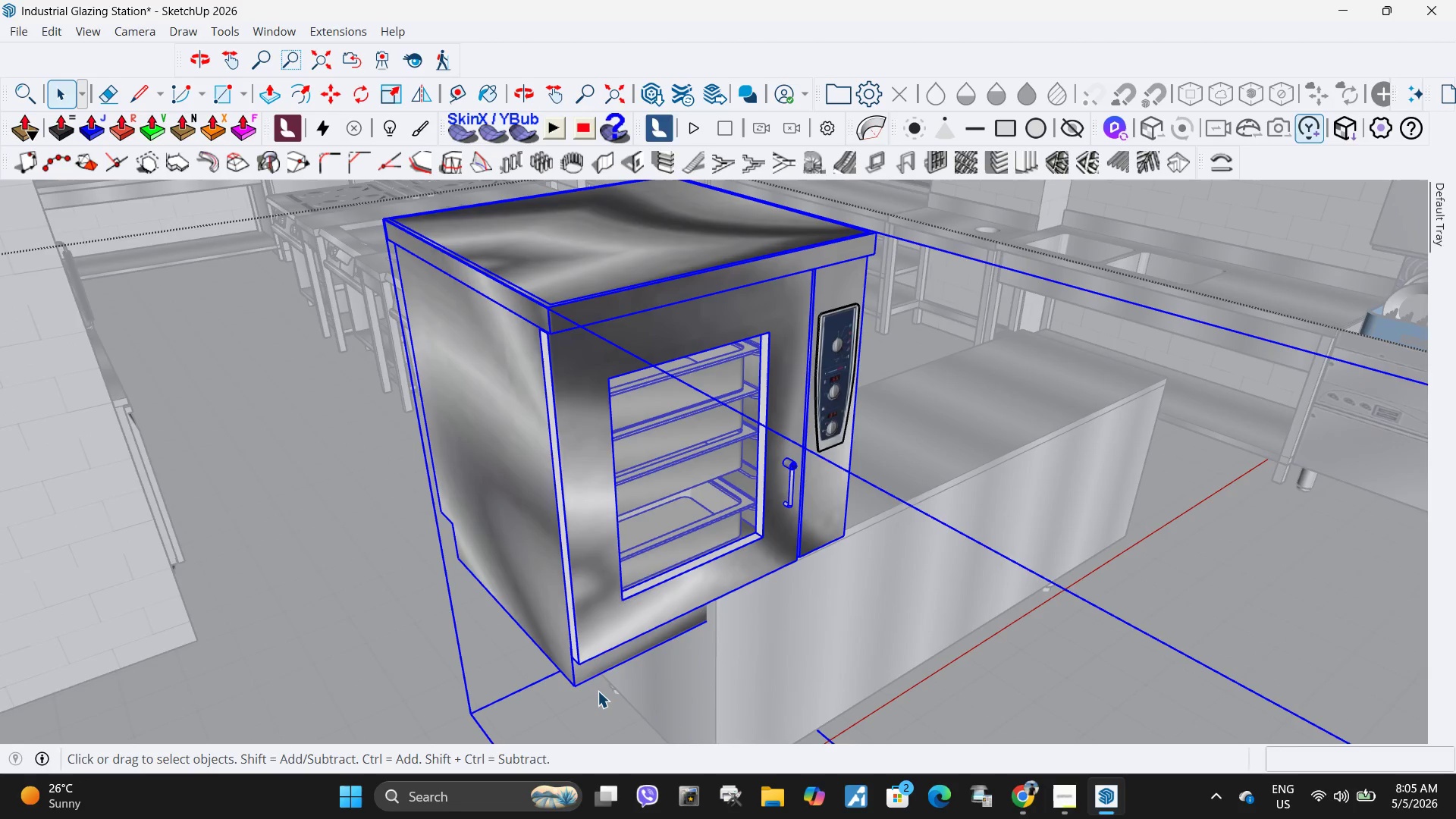 
key(M)
 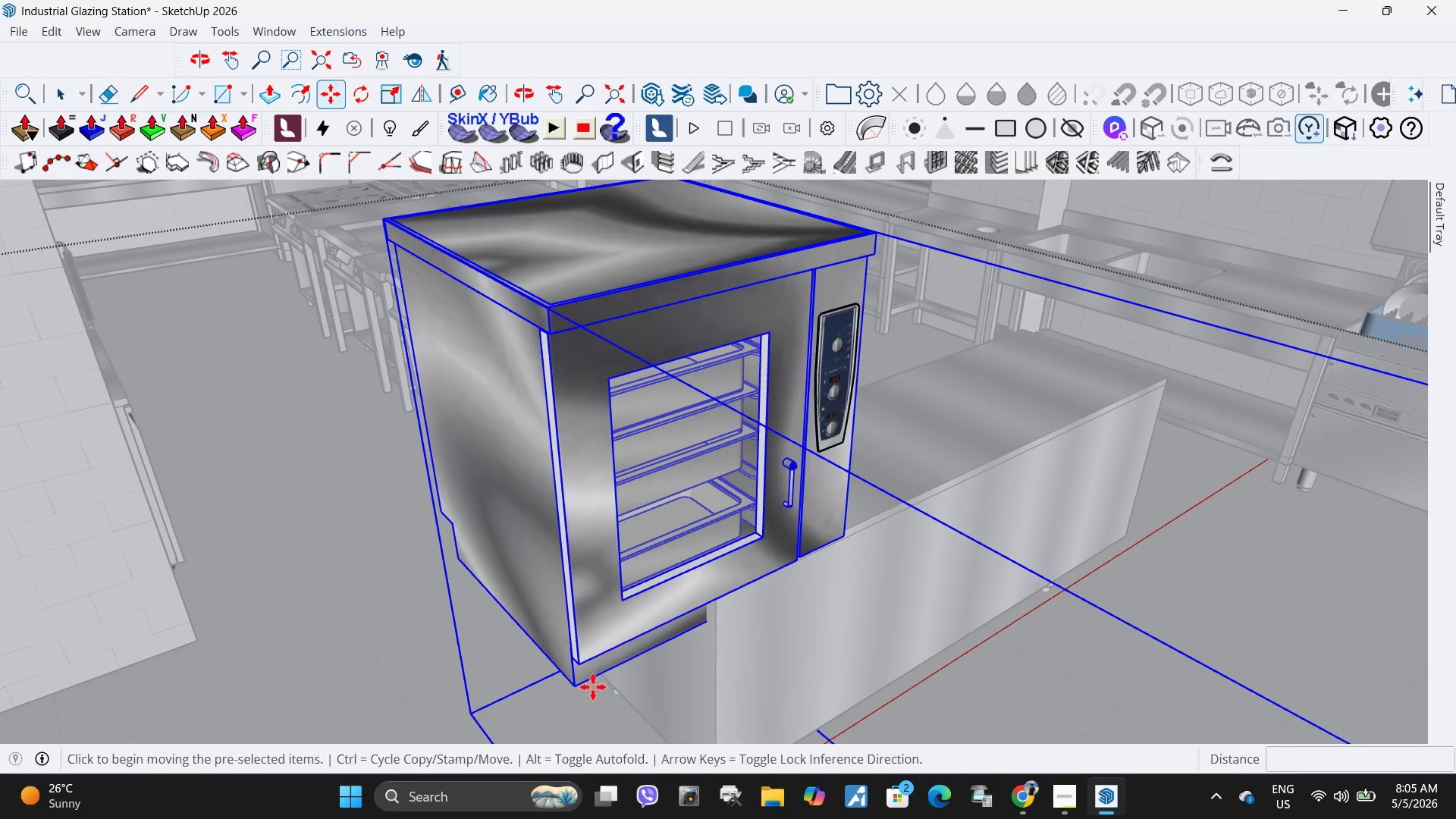 
mouse_move([591, 669])
 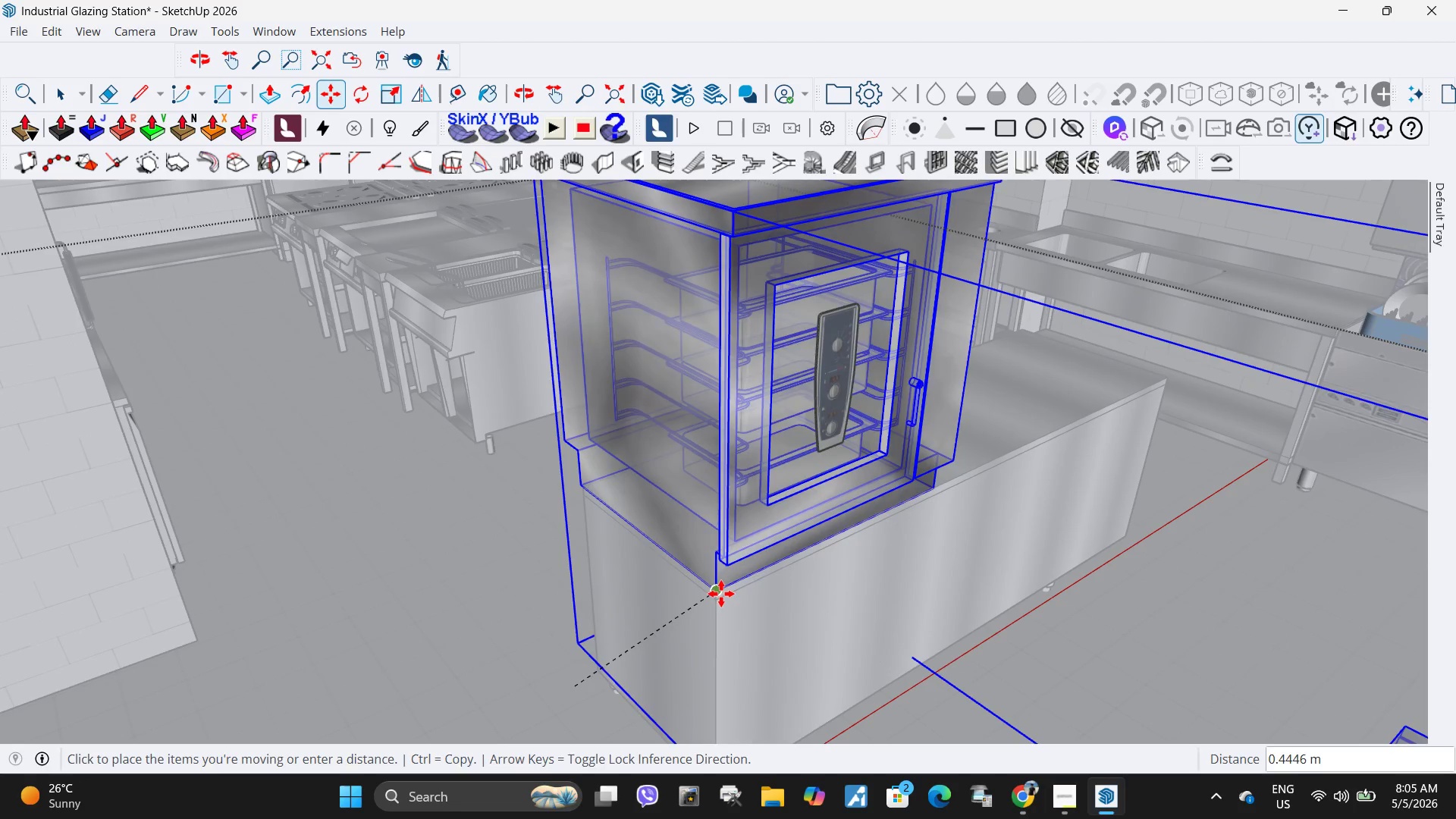 
left_click([720, 593])
 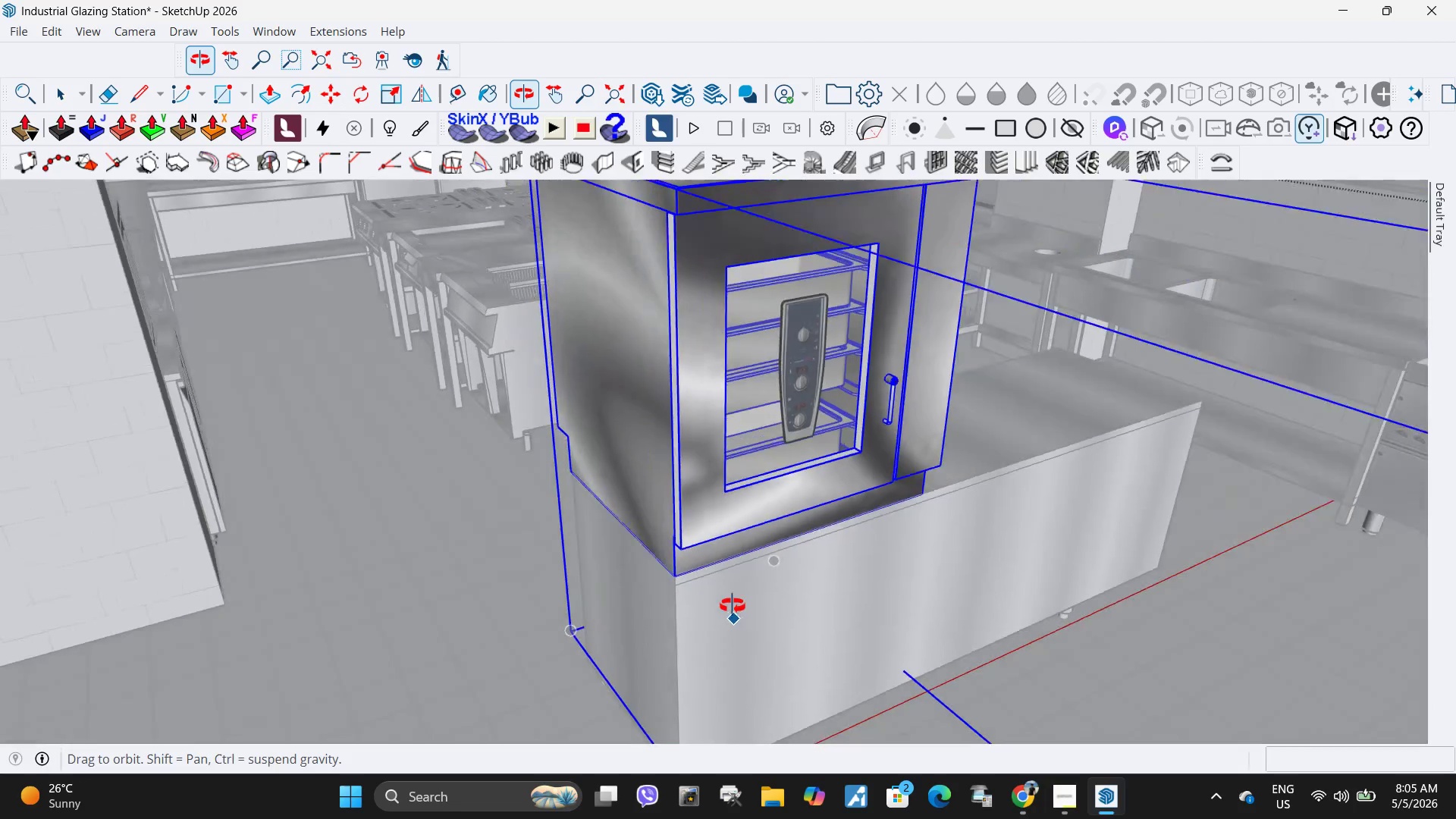 
scroll: coordinate [1092, 528], scroll_direction: down, amount: 96.0
 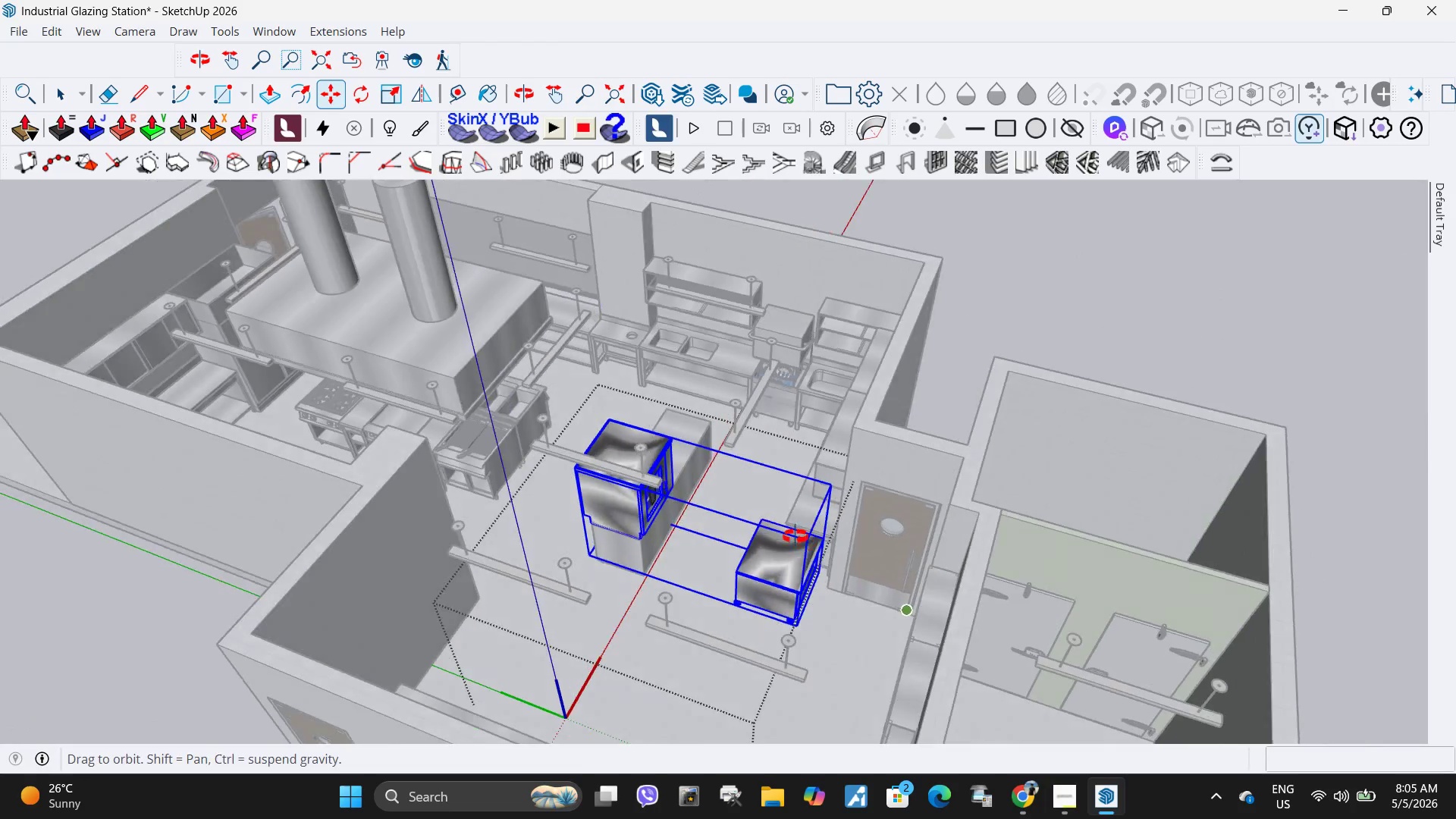 
key(S)
 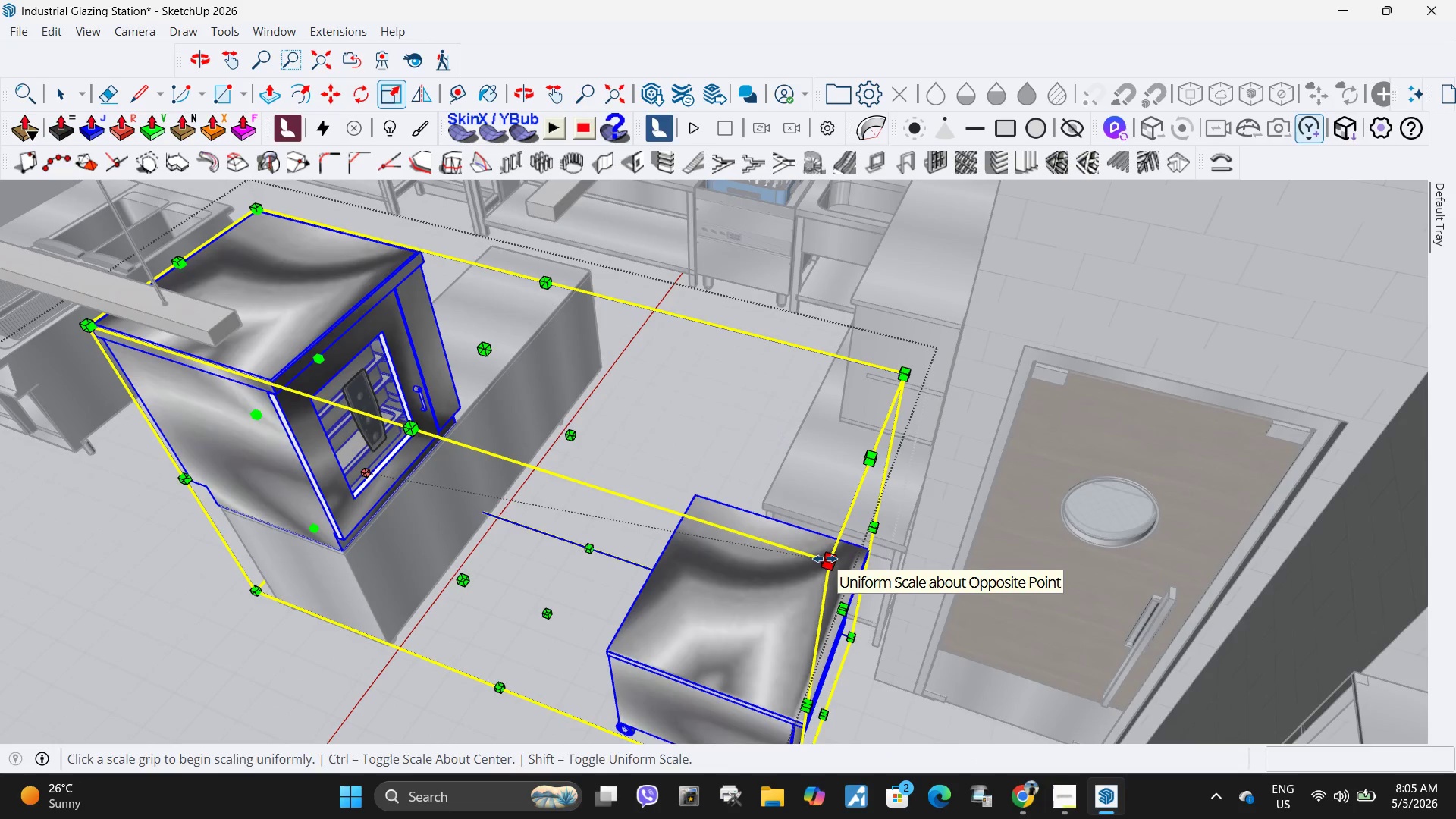 
scroll: coordinate [811, 538], scroll_direction: up, amount: 10.0
 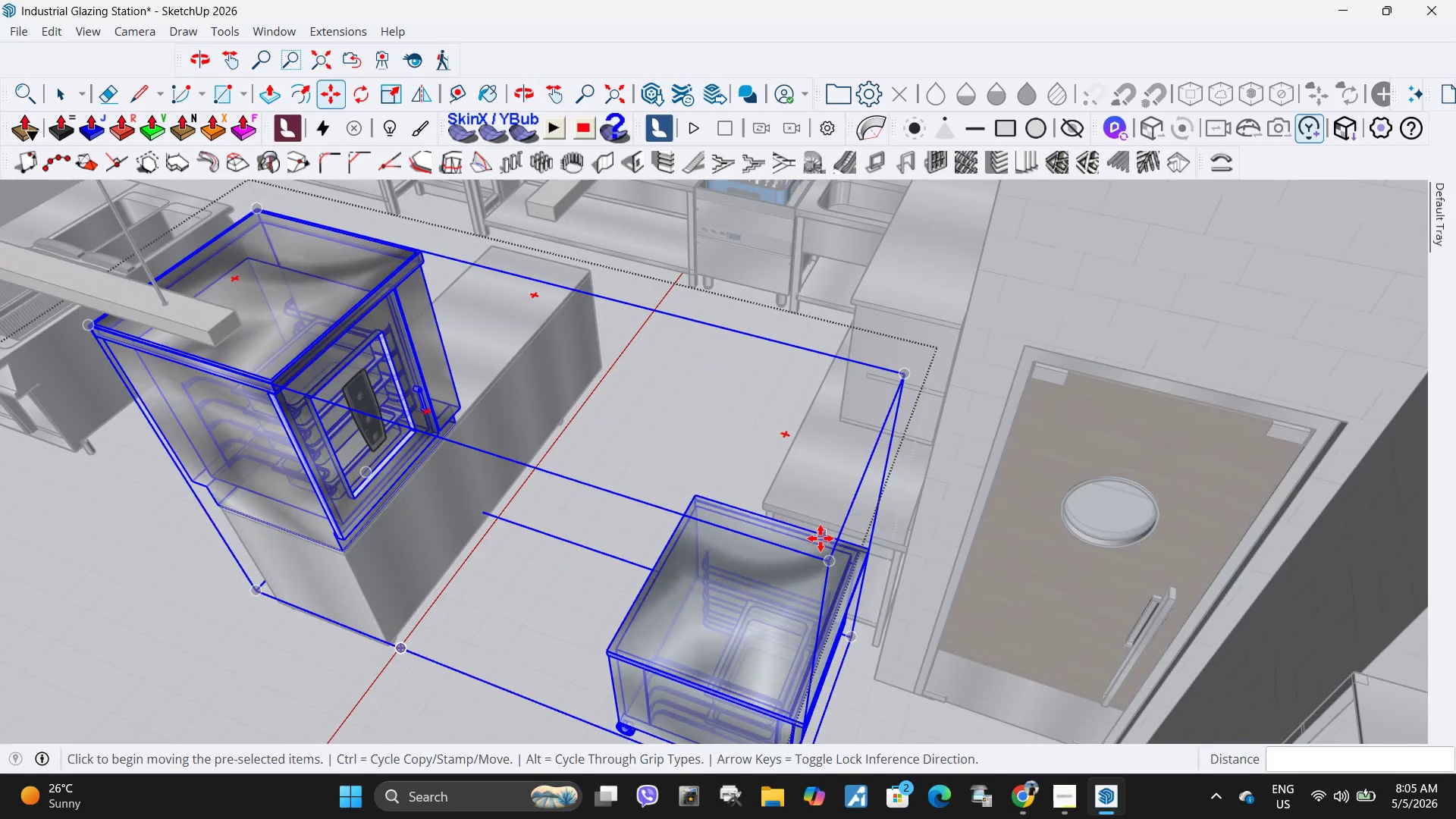 
left_click([827, 560])
 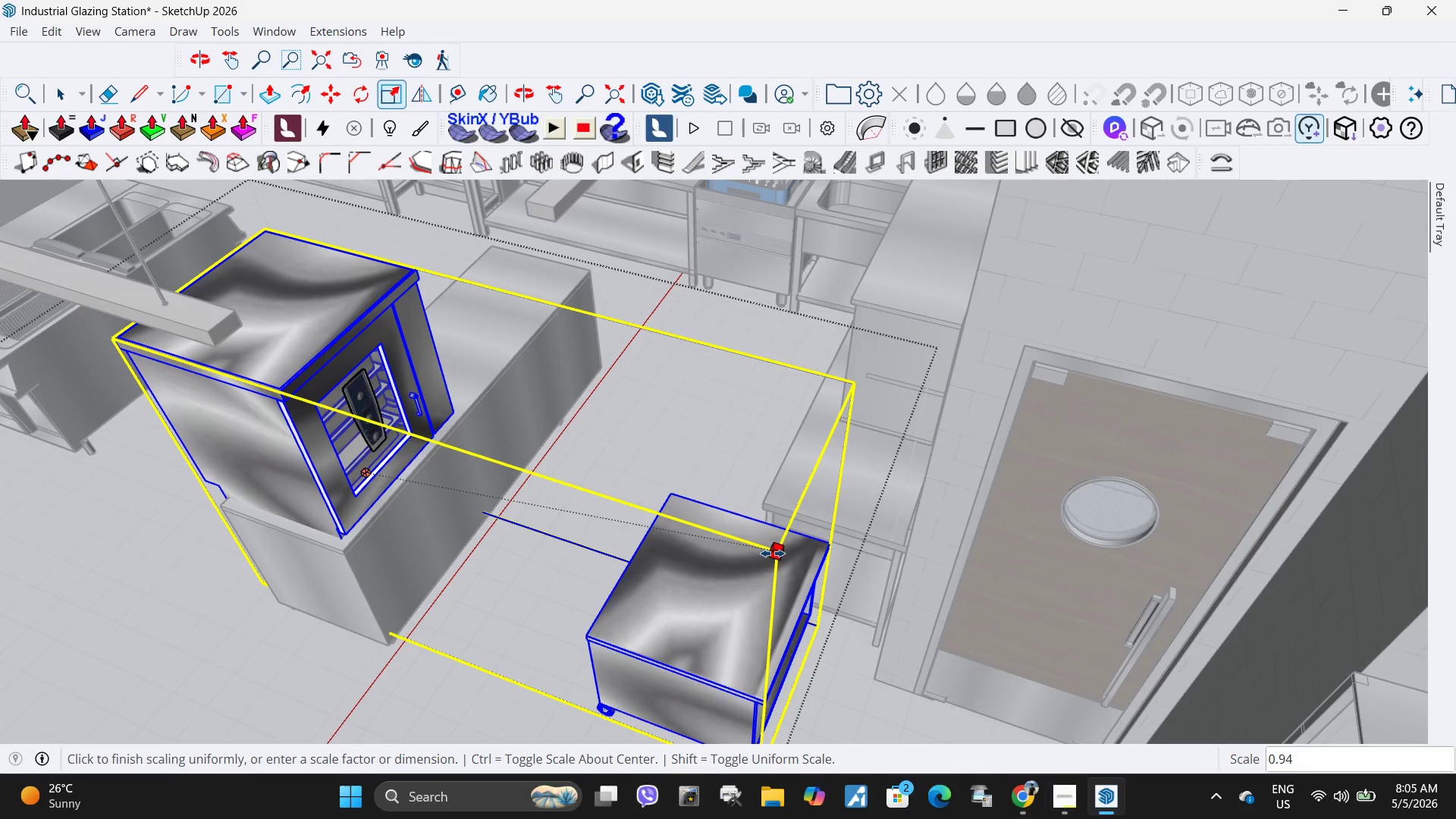 
left_click([772, 554])
 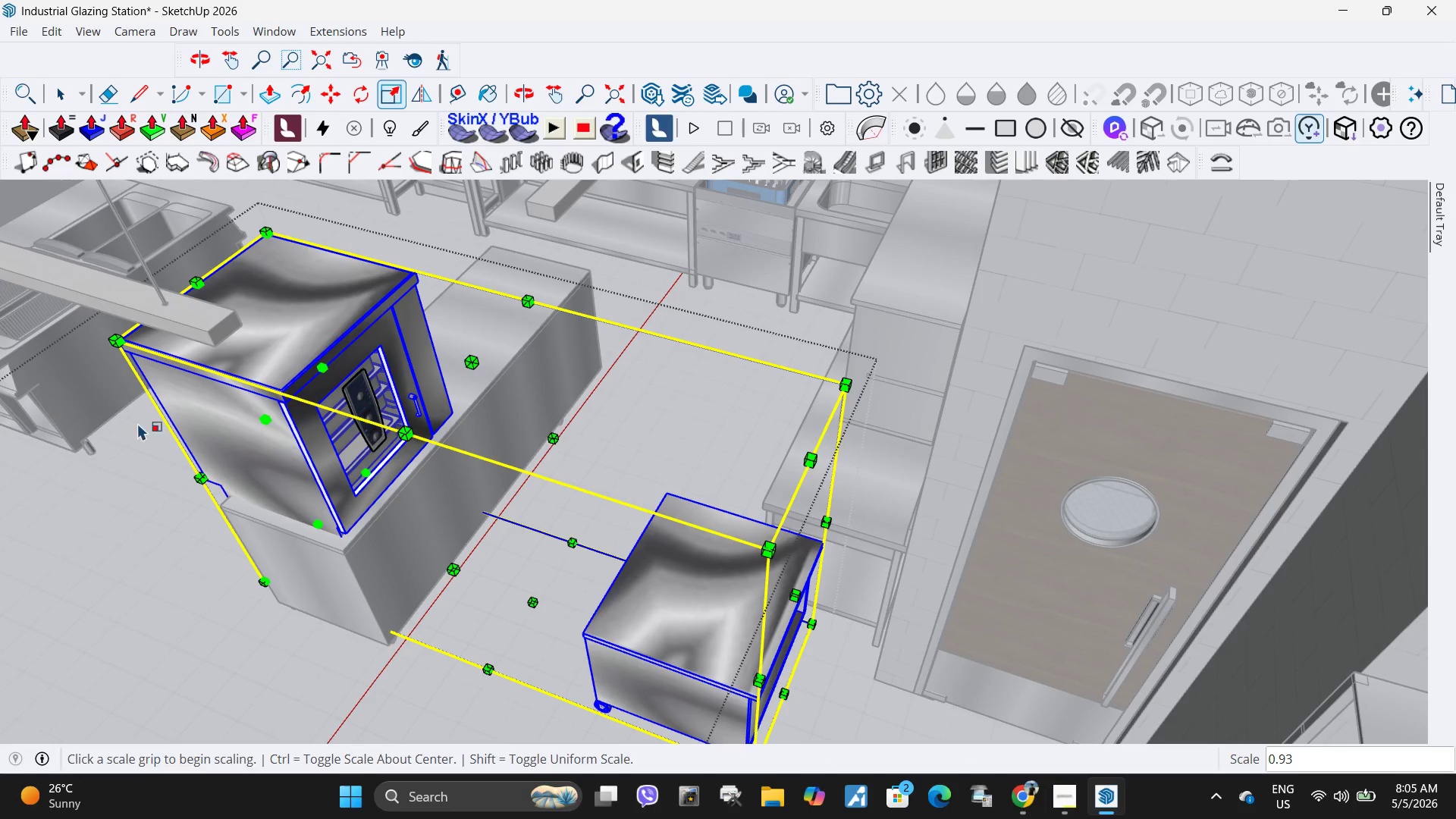 
key(Escape)
 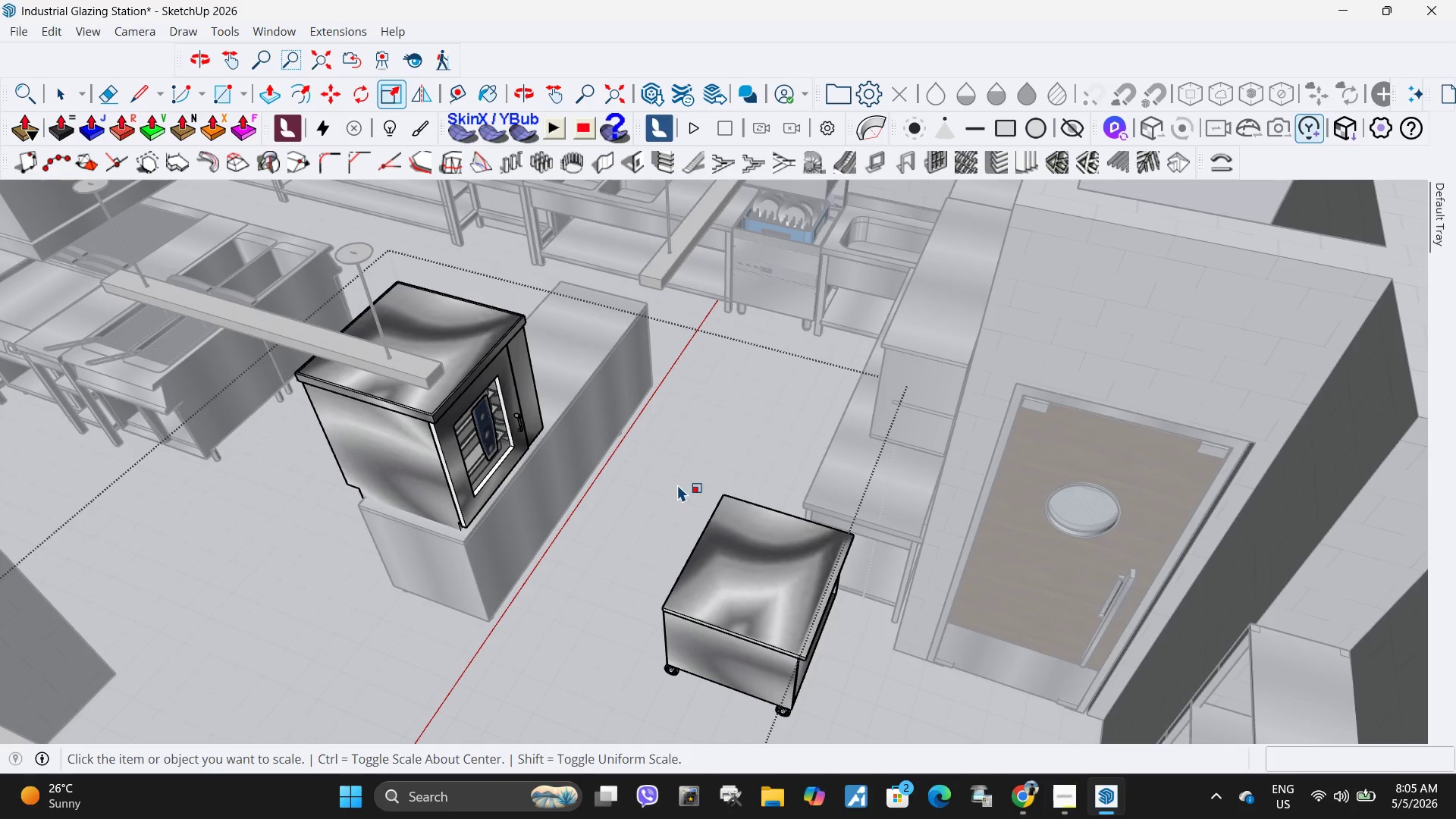 
scroll: coordinate [677, 485], scroll_direction: down, amount: 1.0
 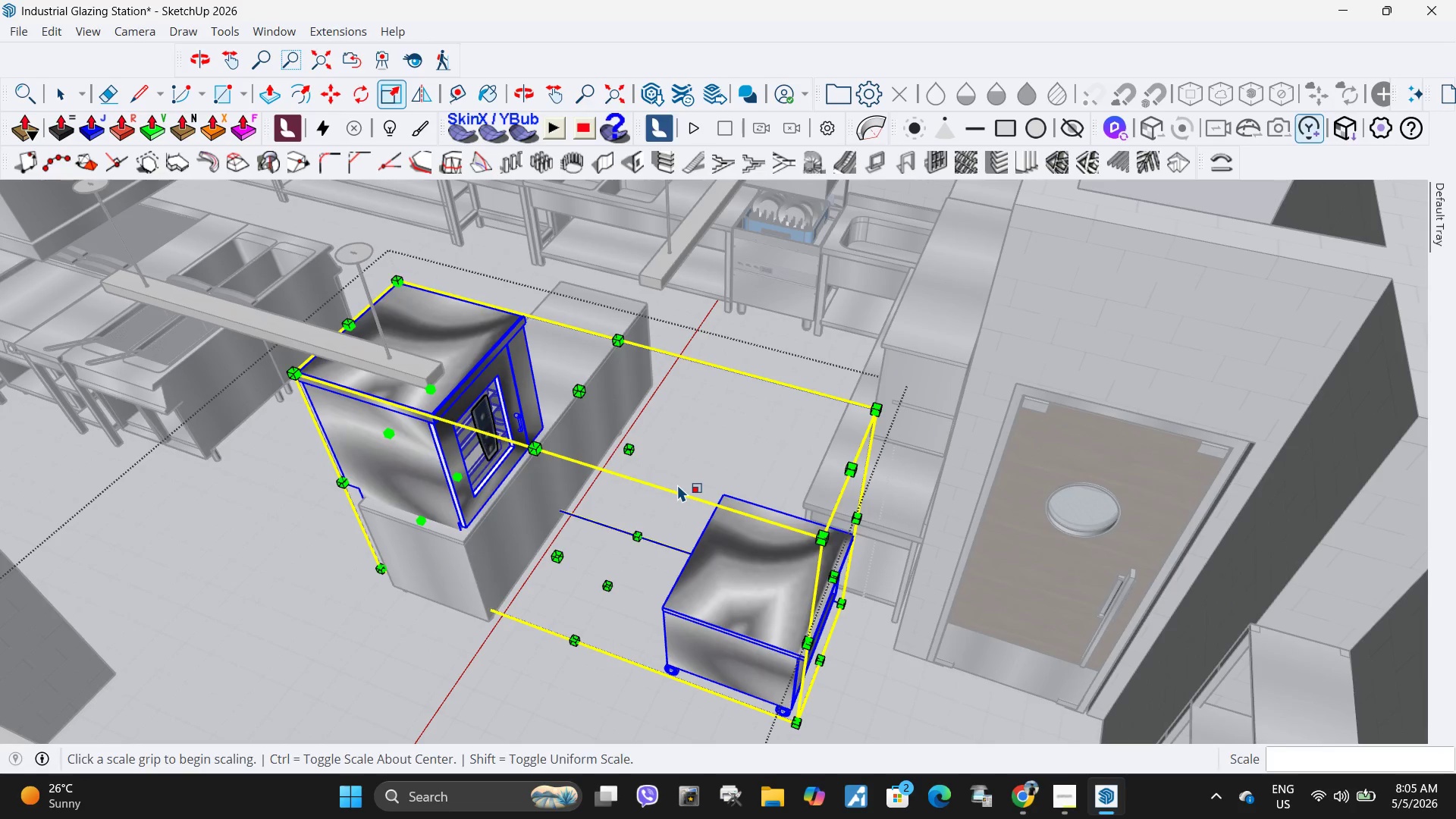 
key(Control+ControlLeft)
 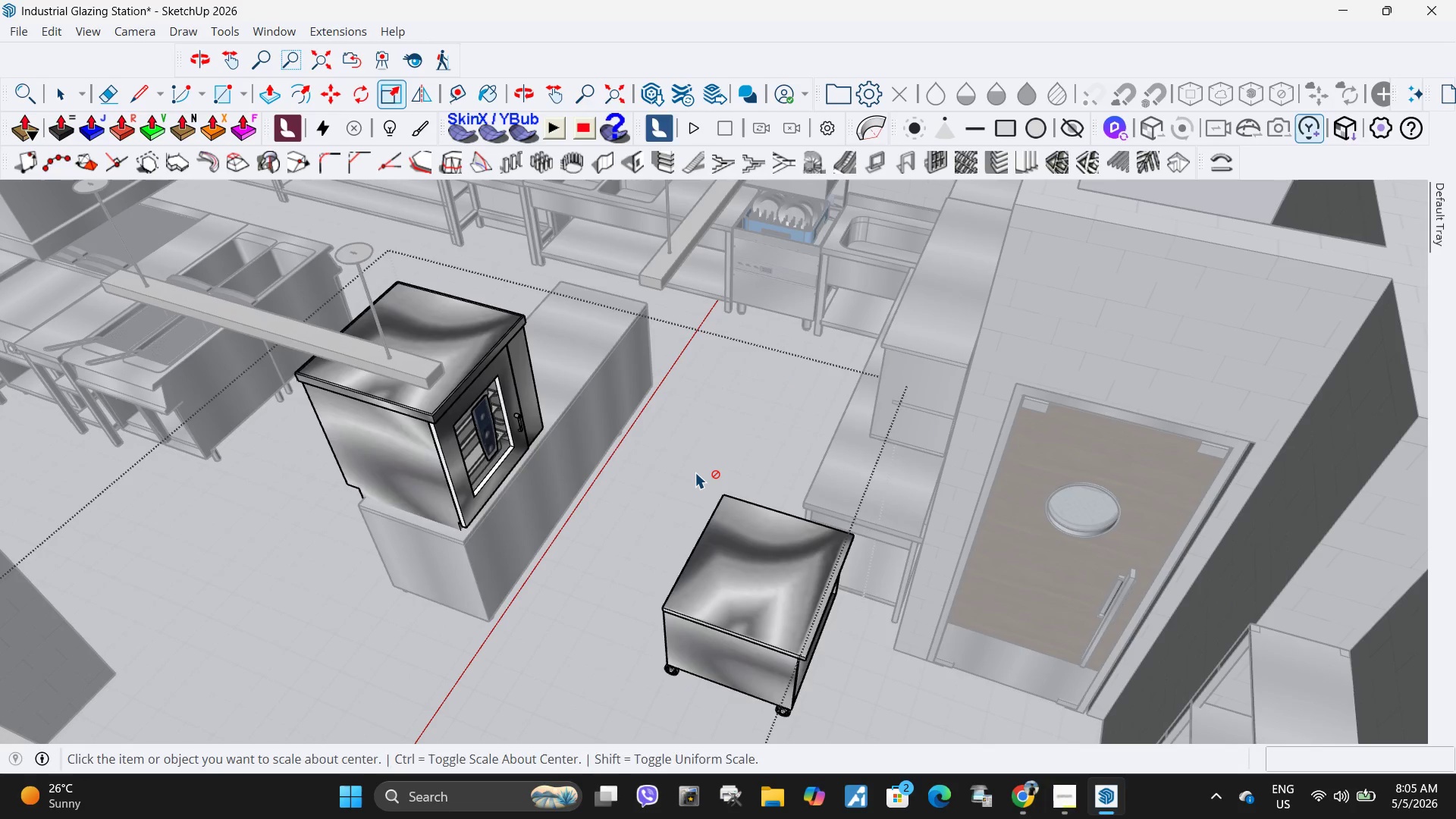 
key(Control+Z)
 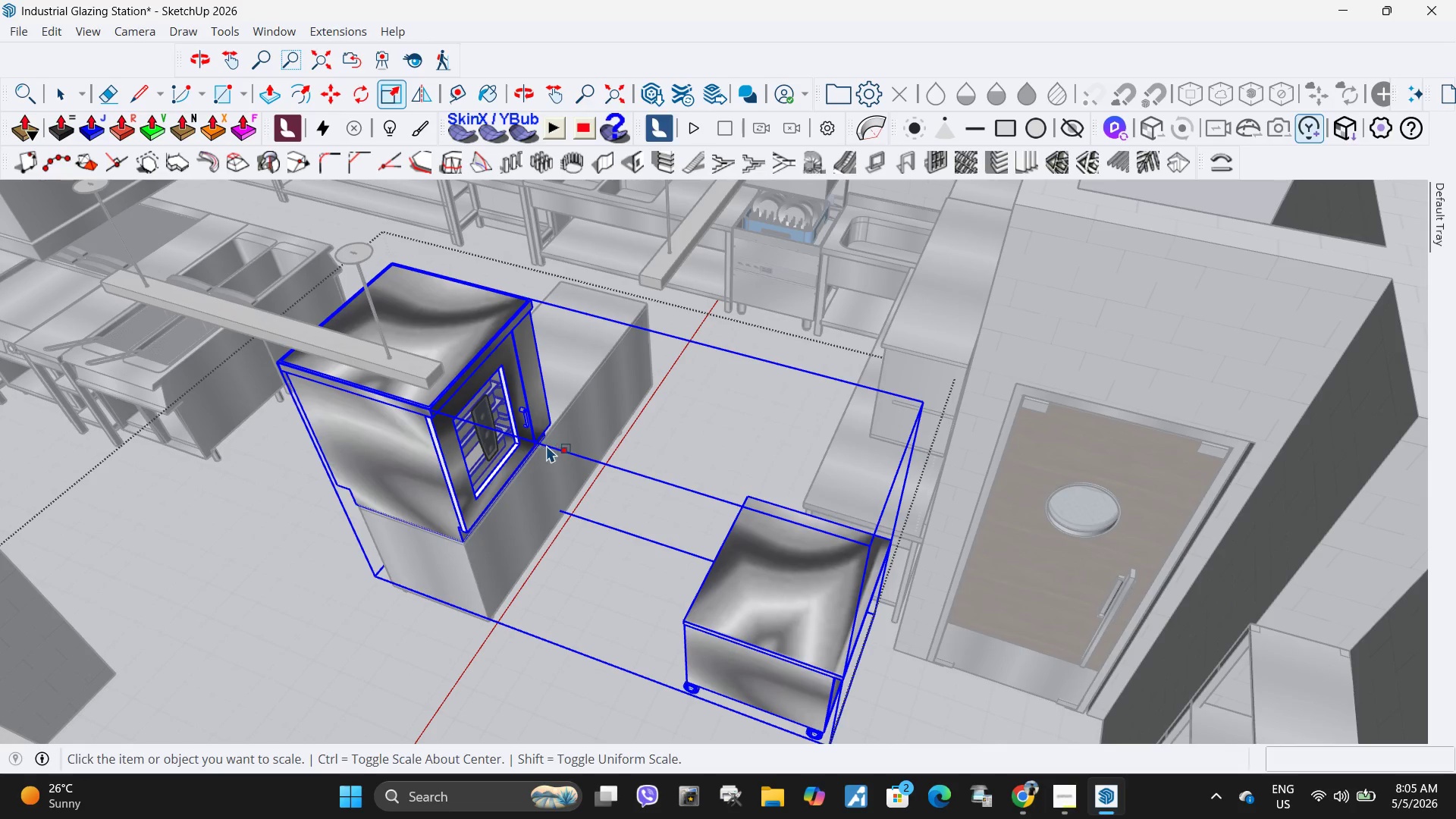 
key(Space)
 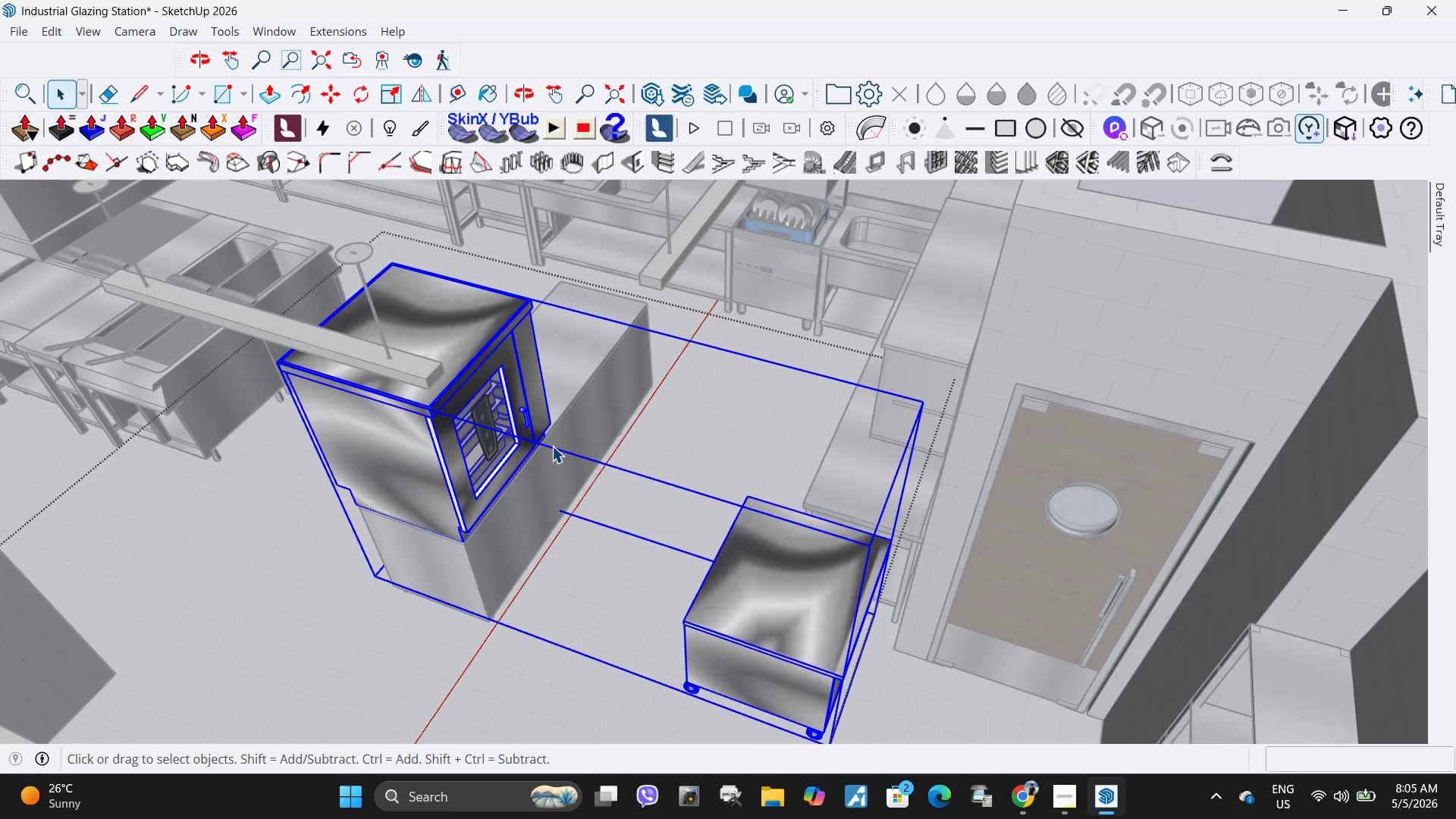 
key(Escape)
 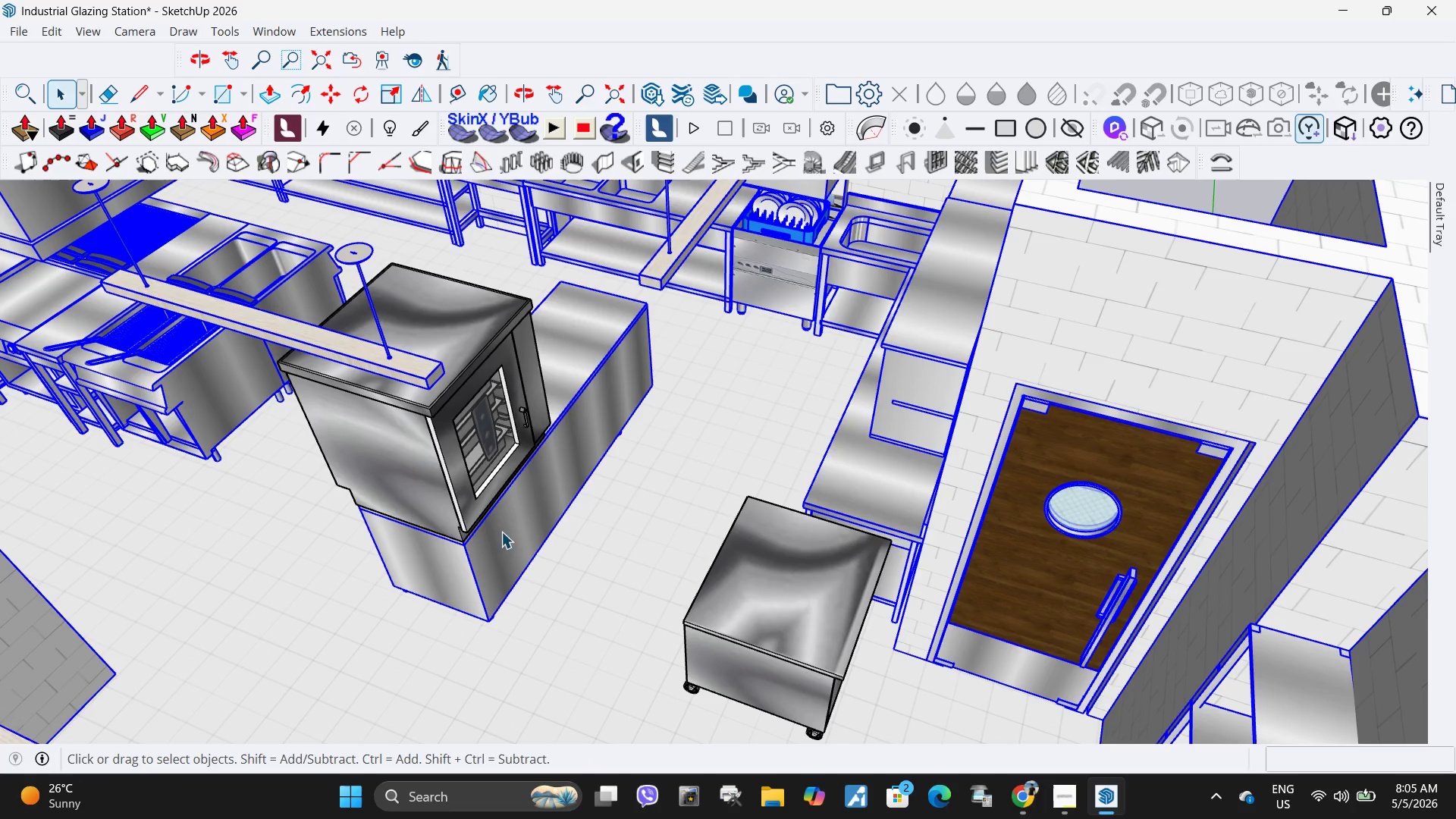 
double_click([507, 537])
 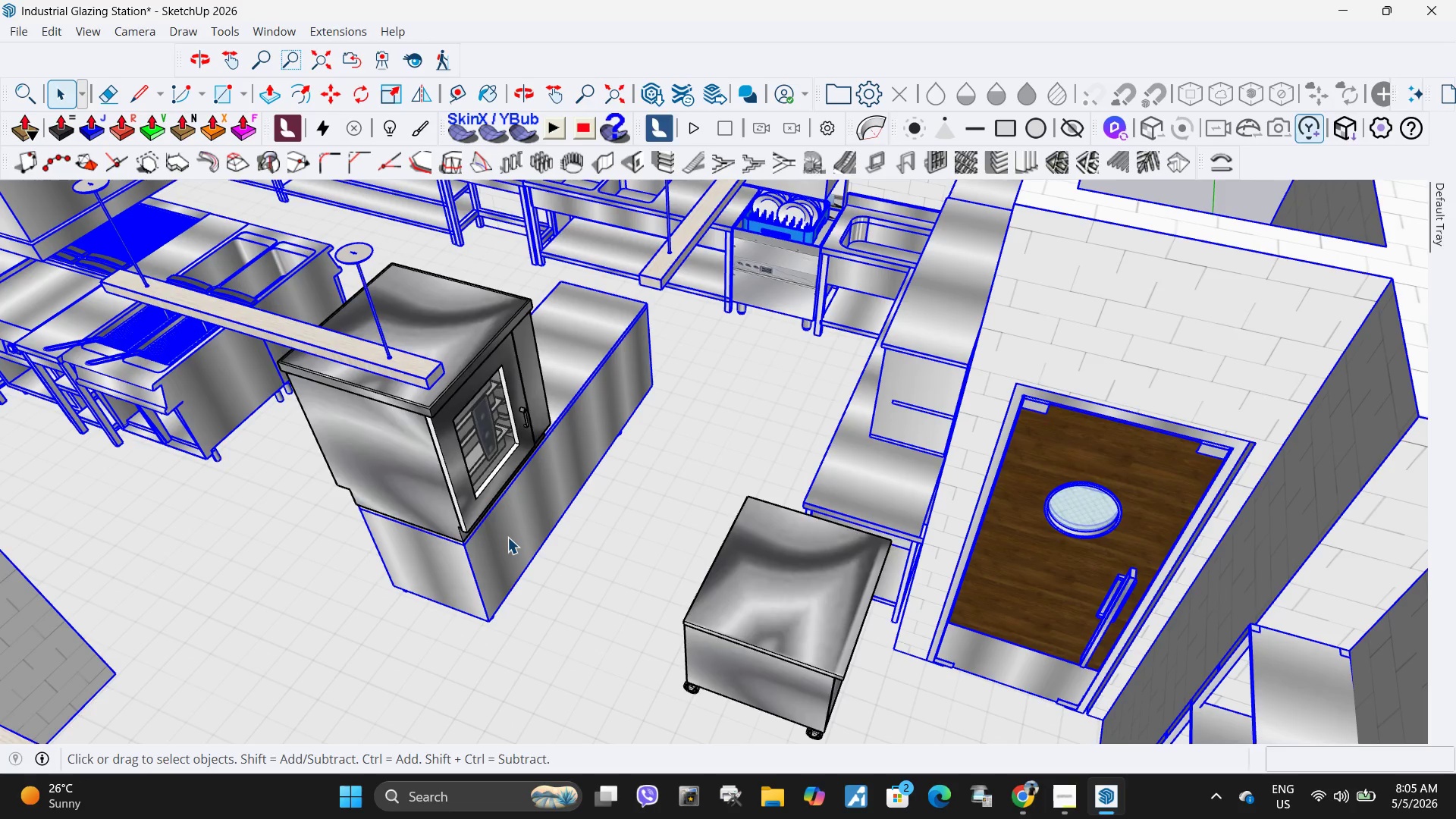 
triple_click([507, 537])
 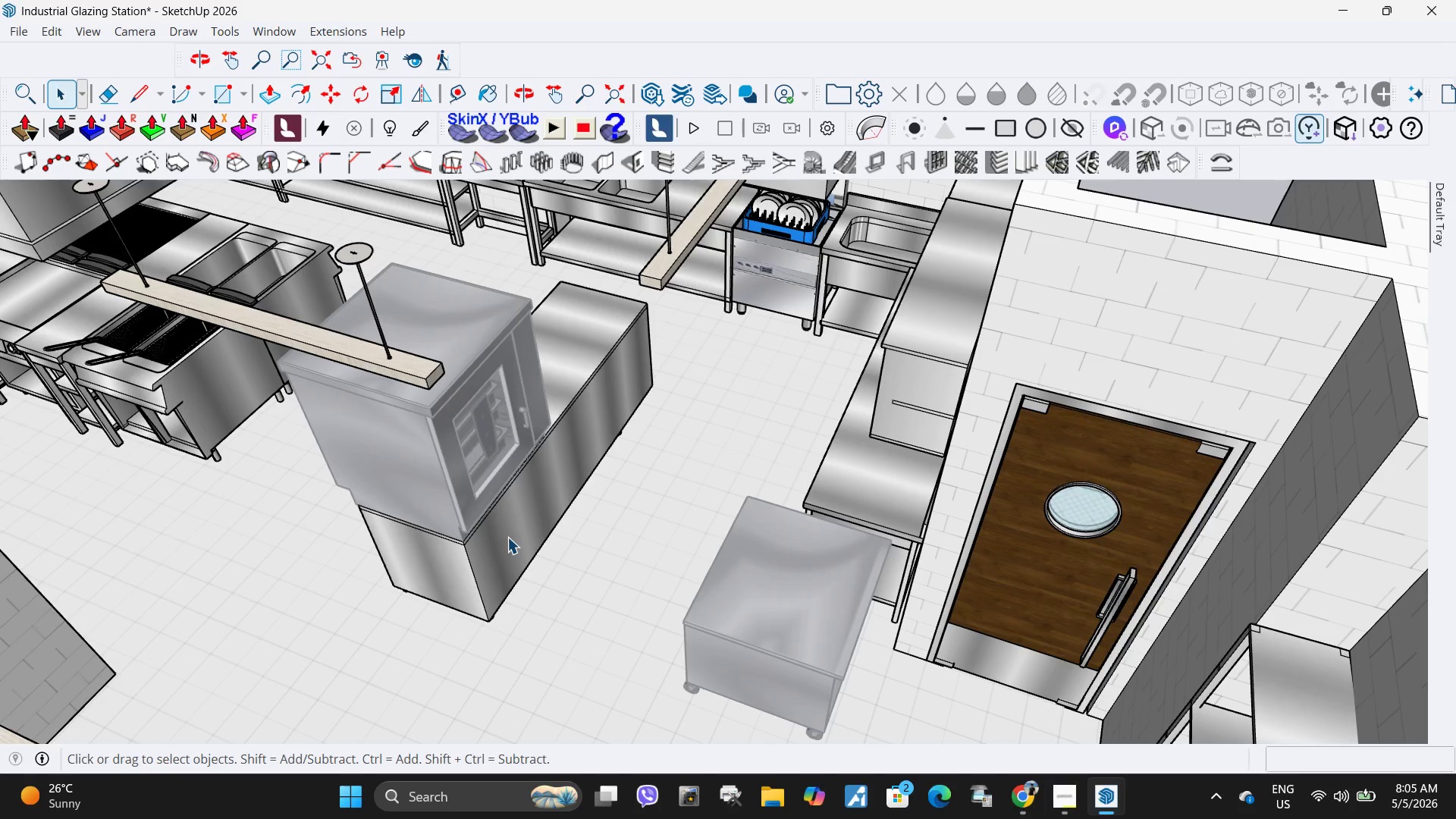 
triple_click([507, 537])
 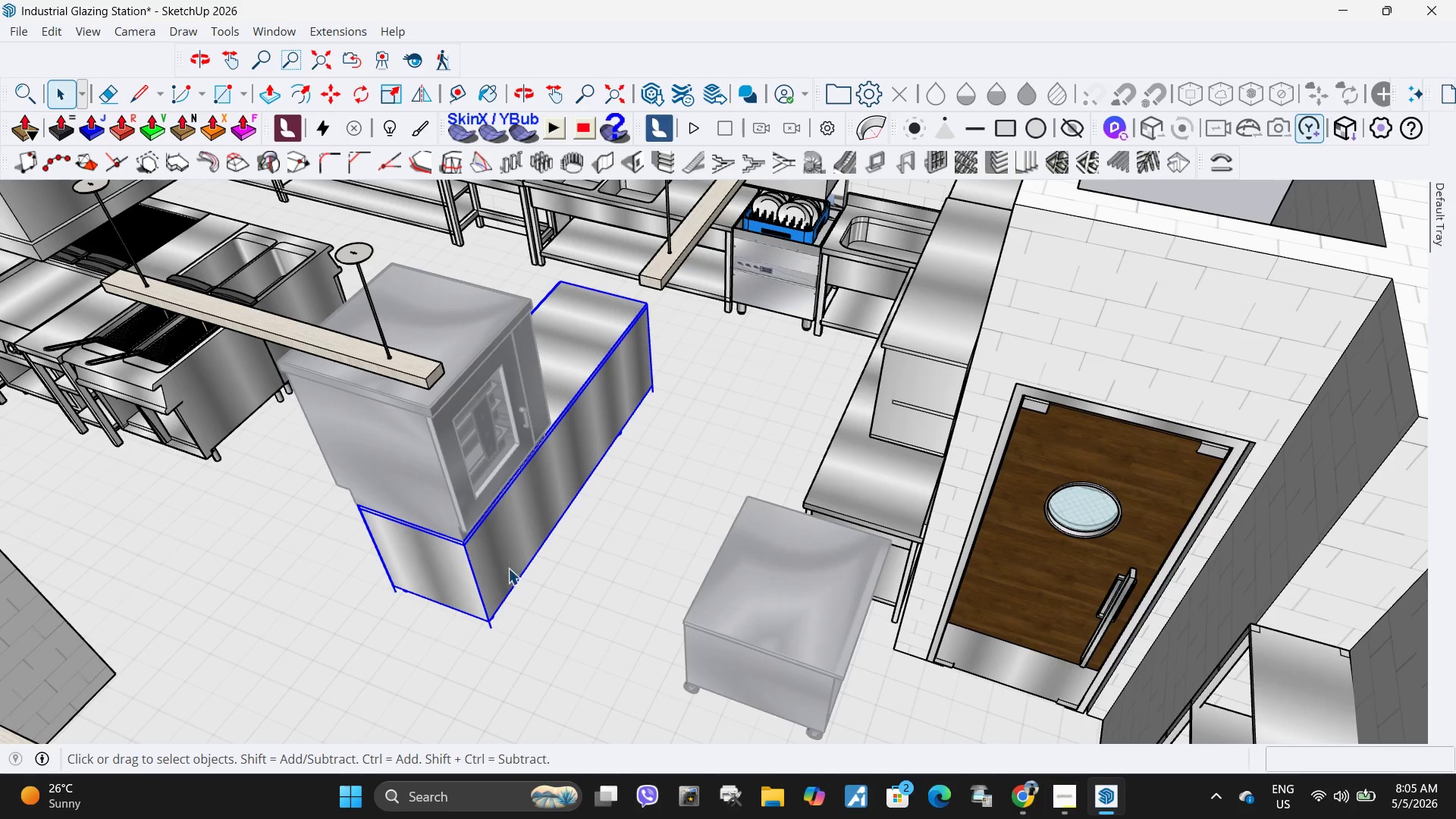 
key(S)
 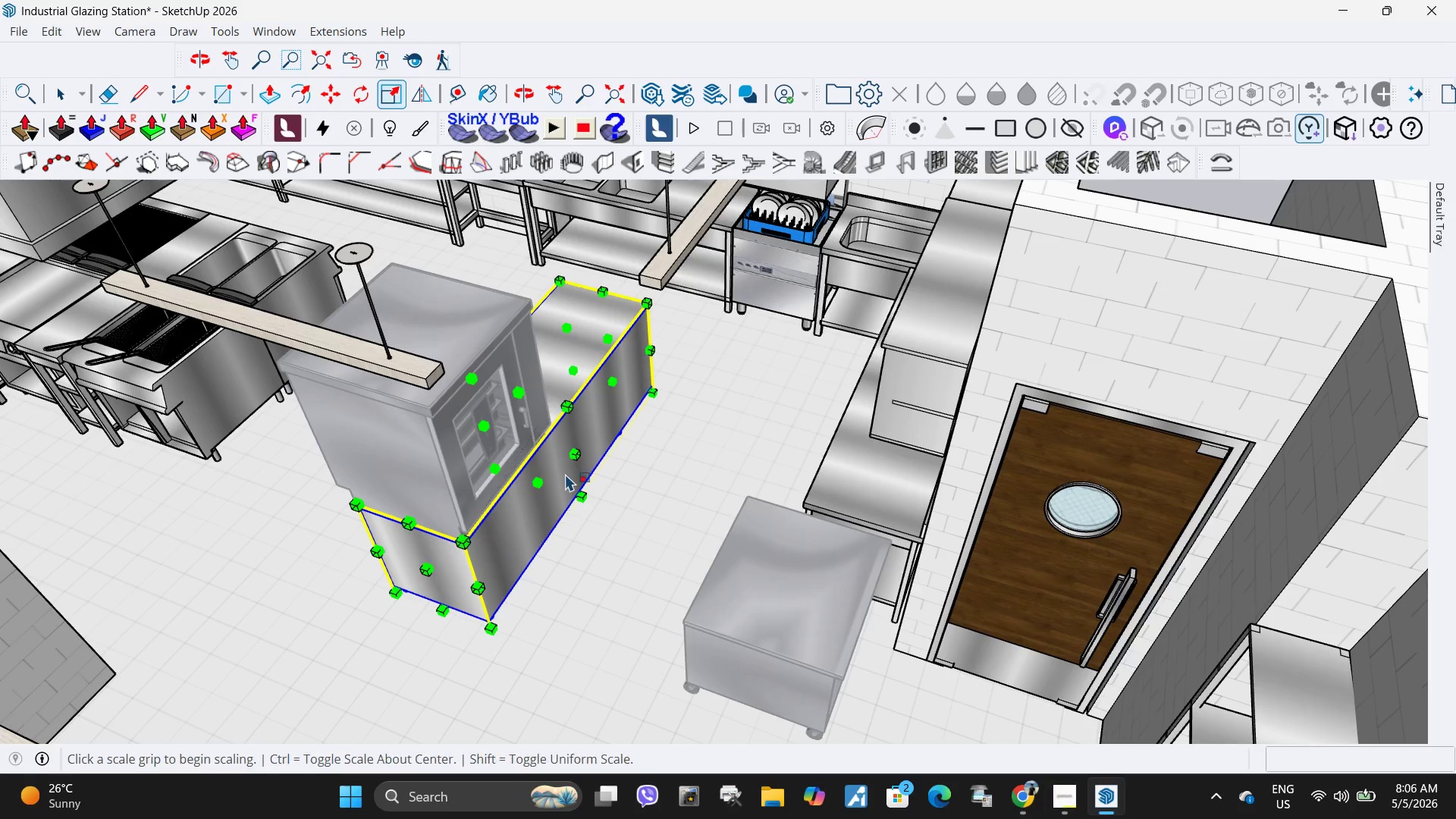 
left_click([576, 459])
 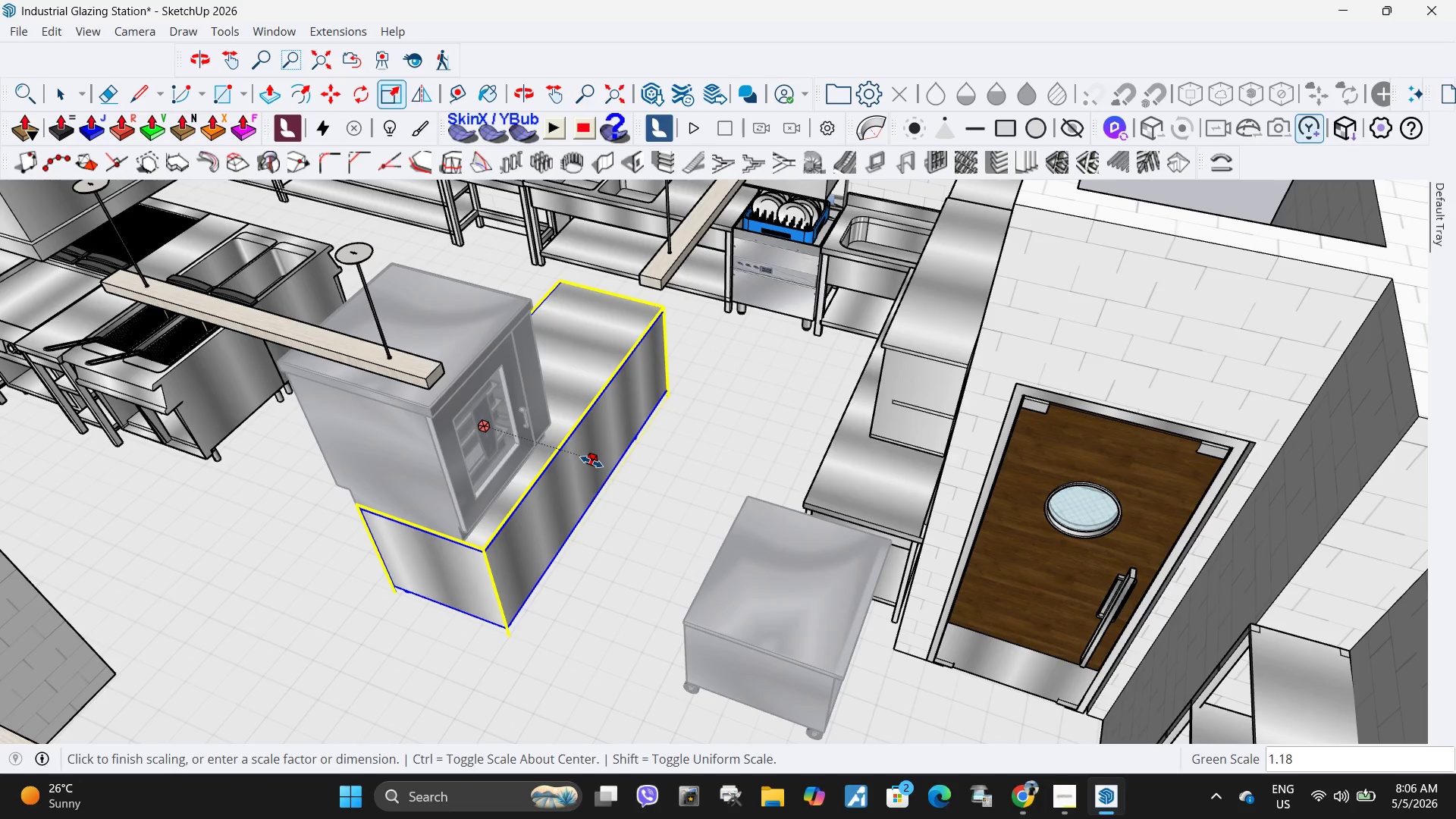 
key(Numpad1)
 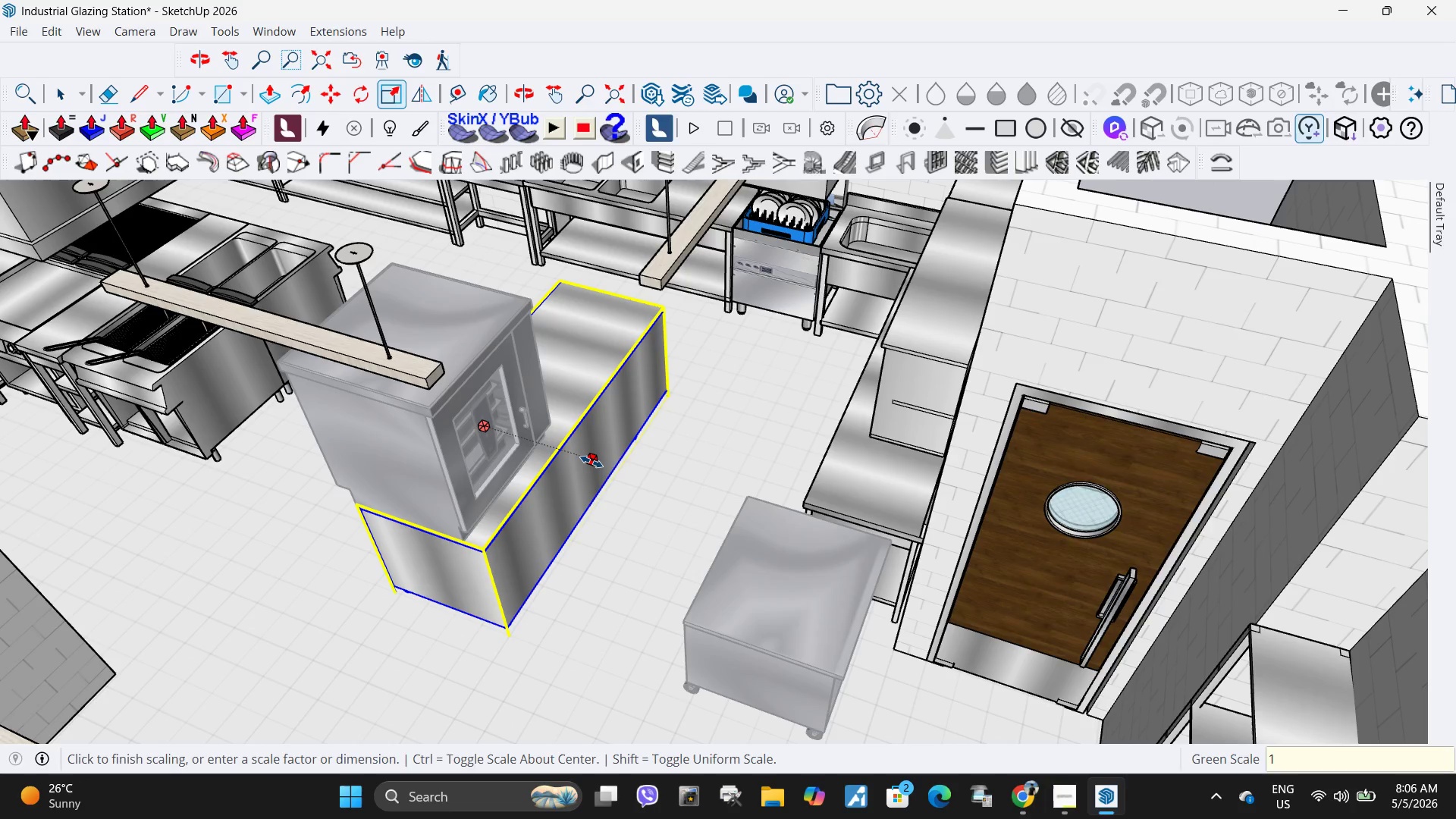 
key(NumpadDecimal)
 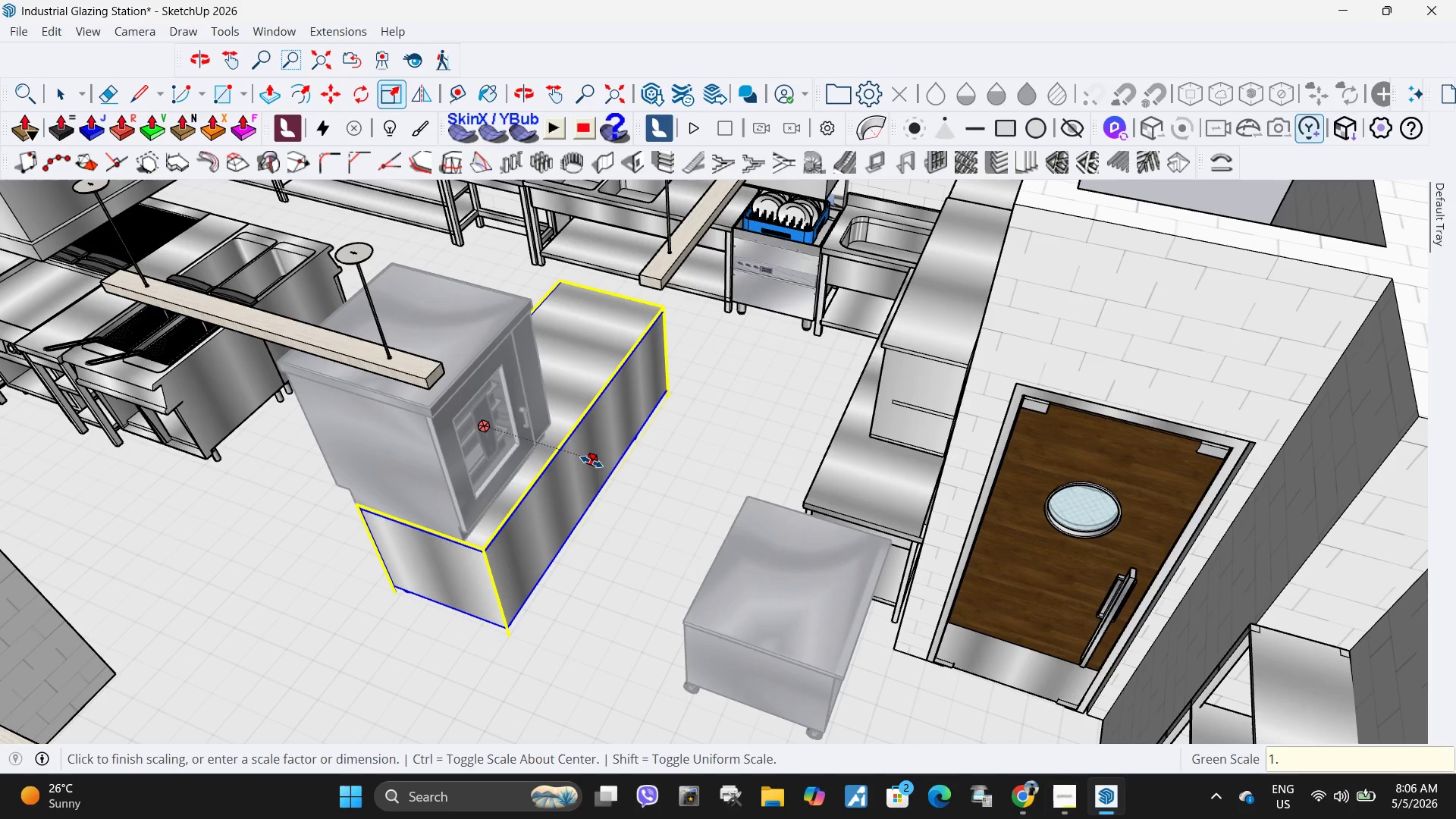 
key(Numpad2)
 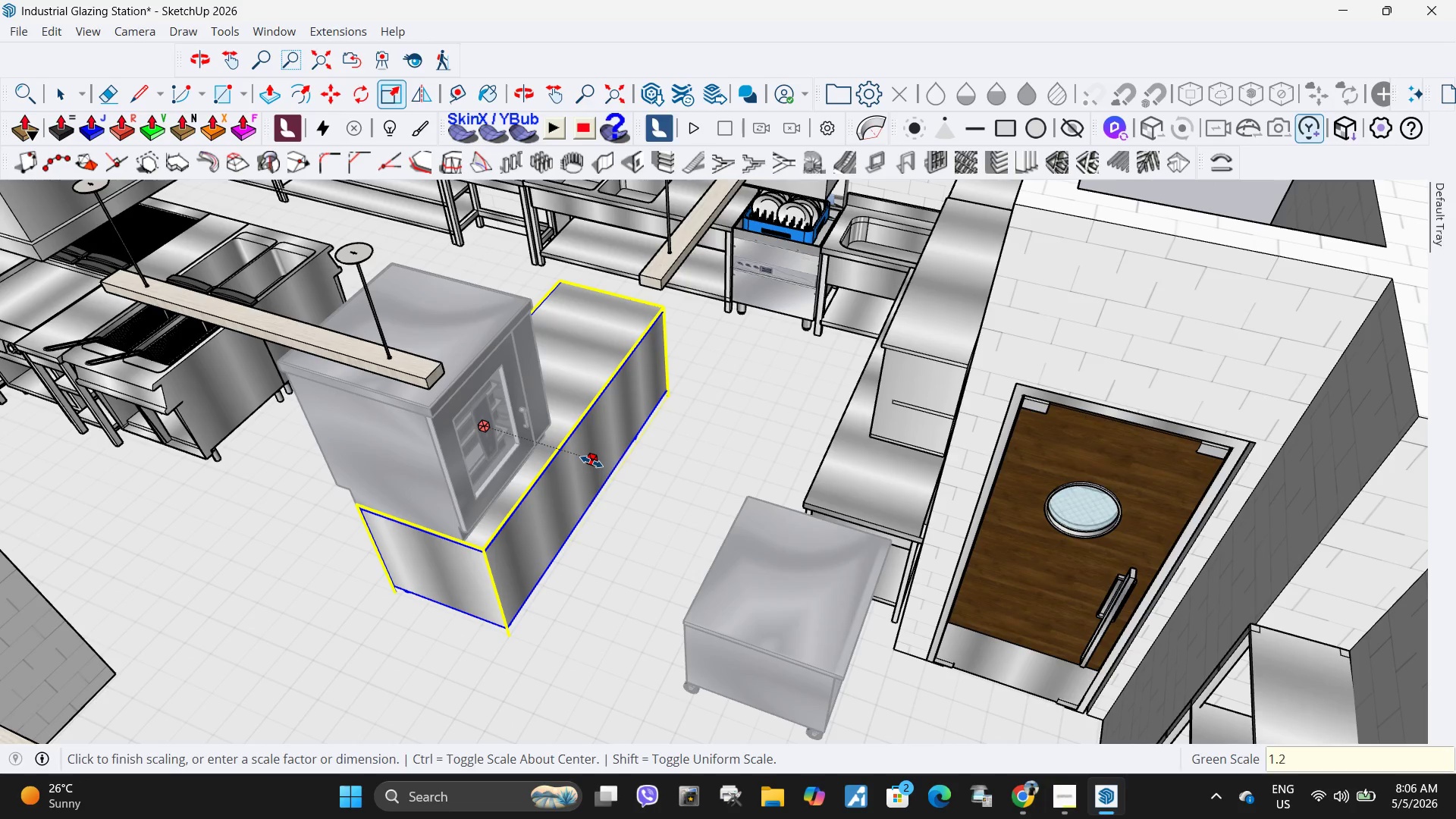 
key(Numpad0)
 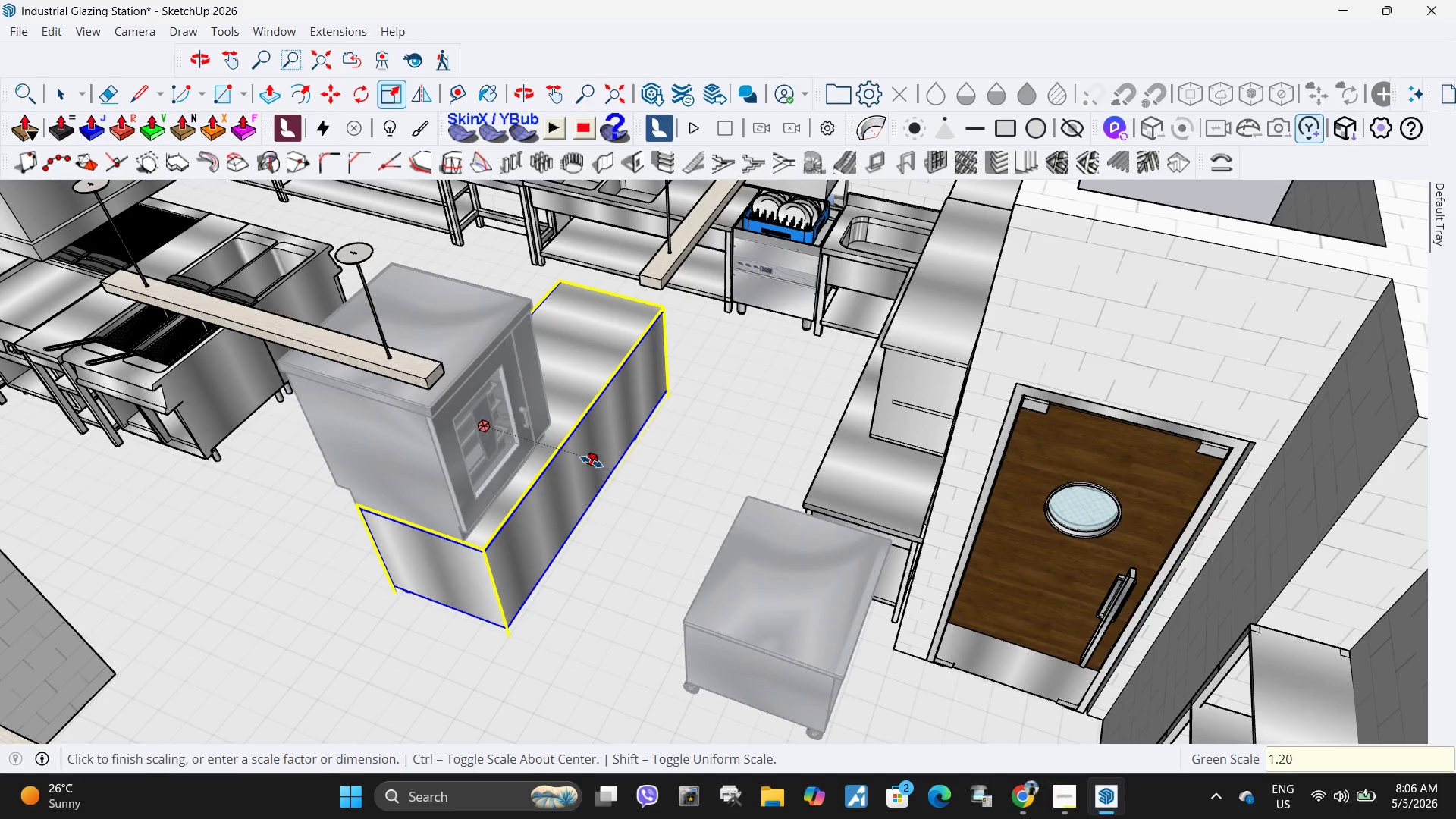 
key(NumpadEnter)
 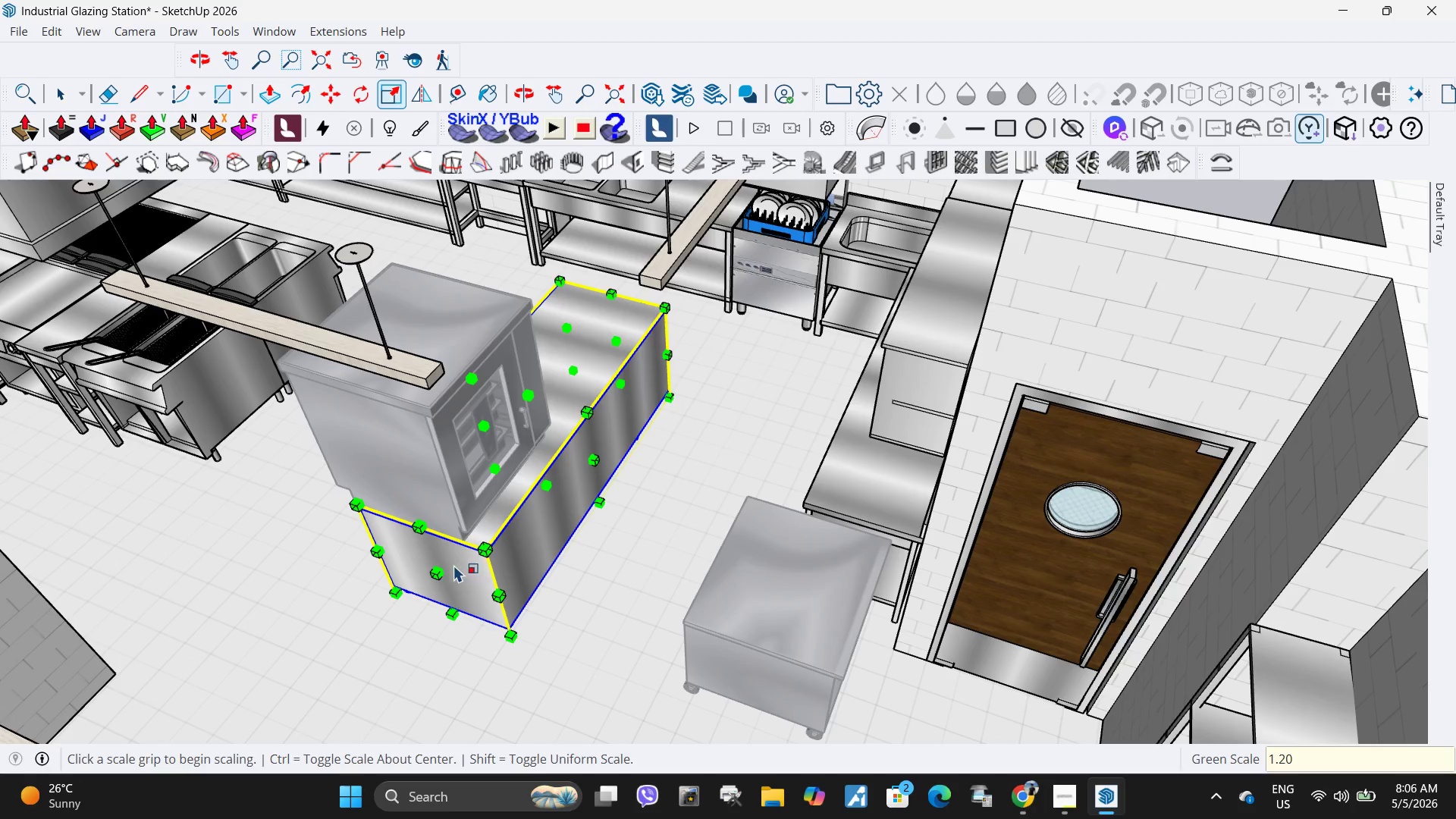 
left_click([442, 570])
 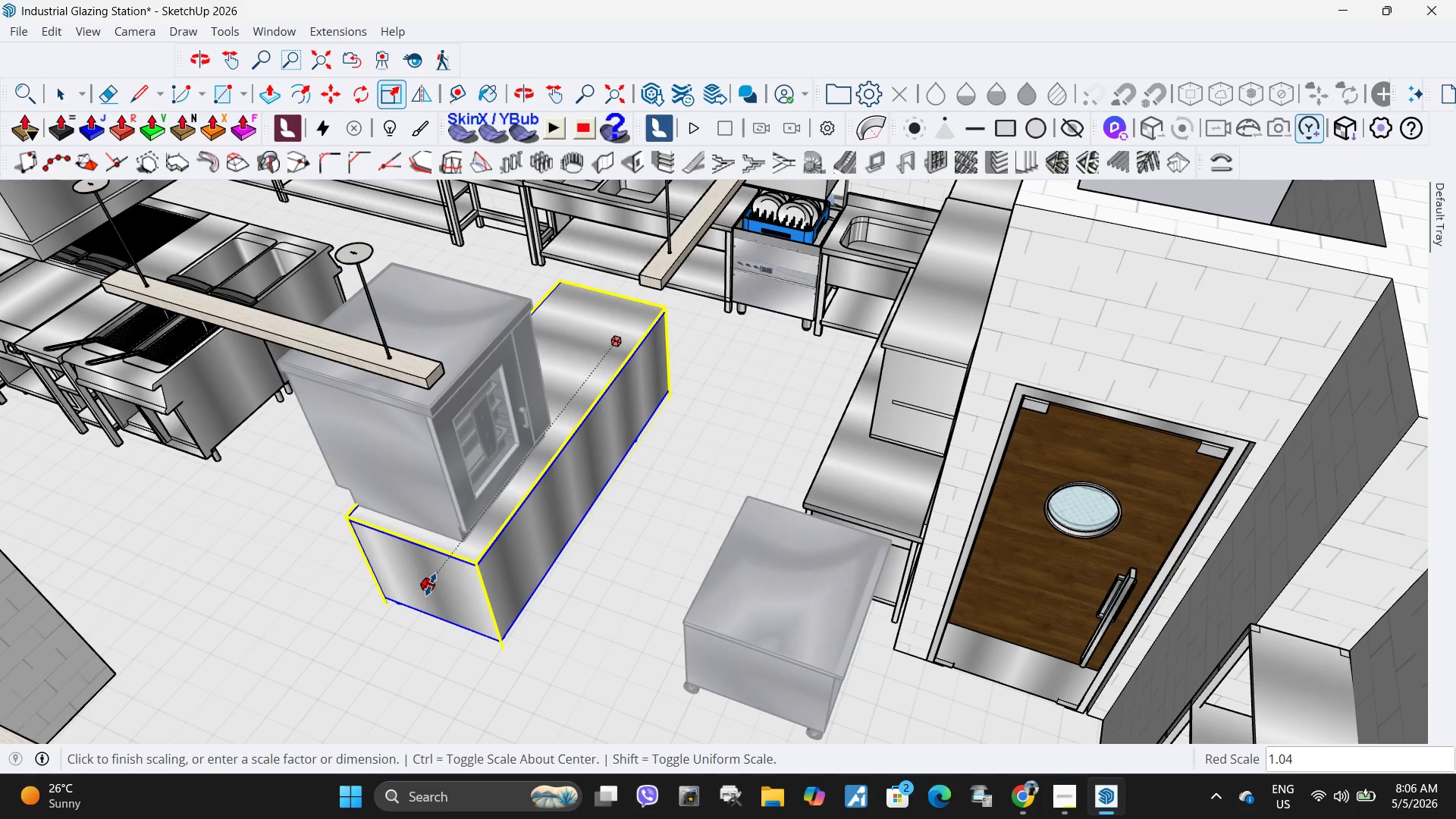 
key(Escape)
 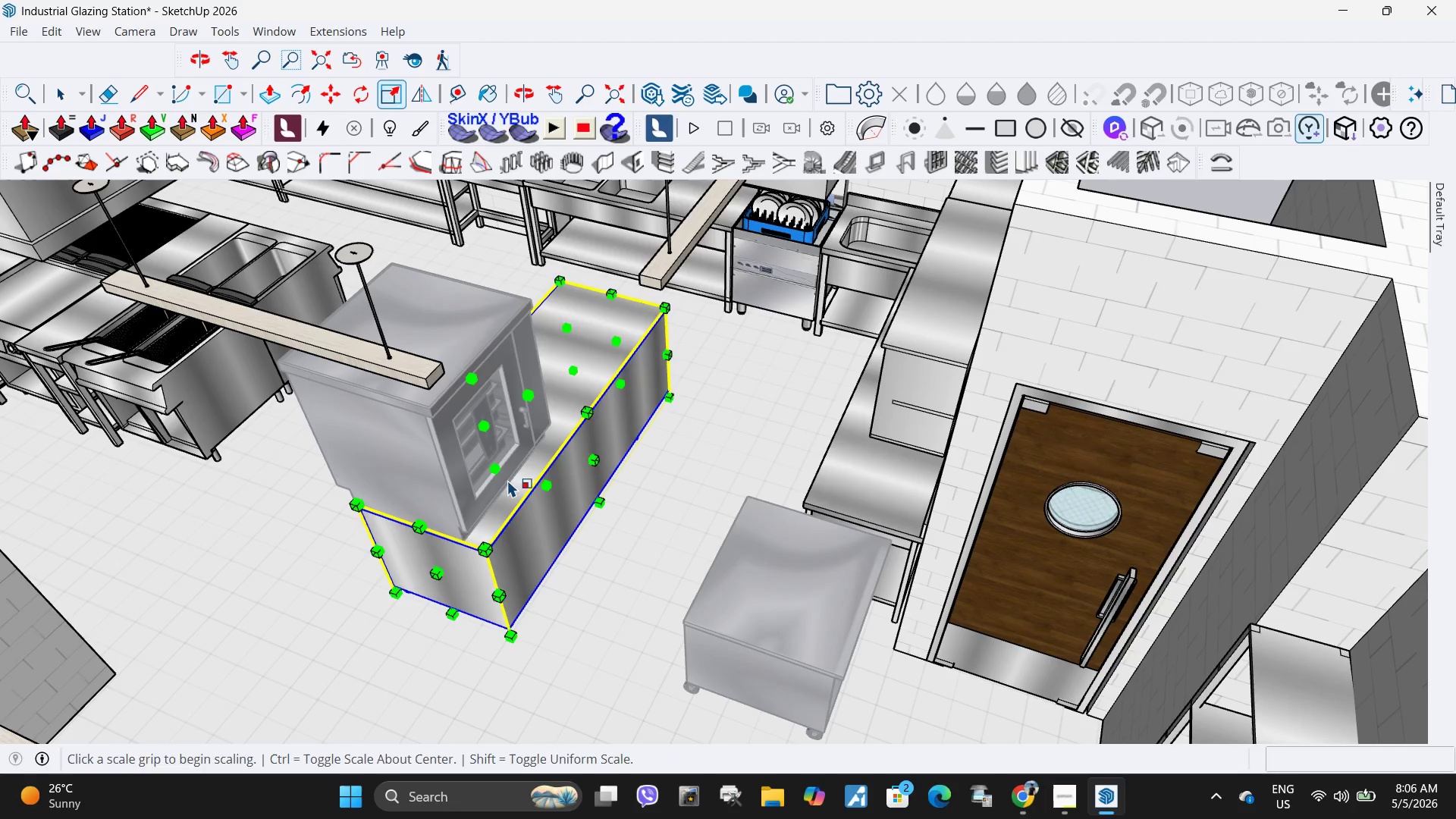 
key(Space)
 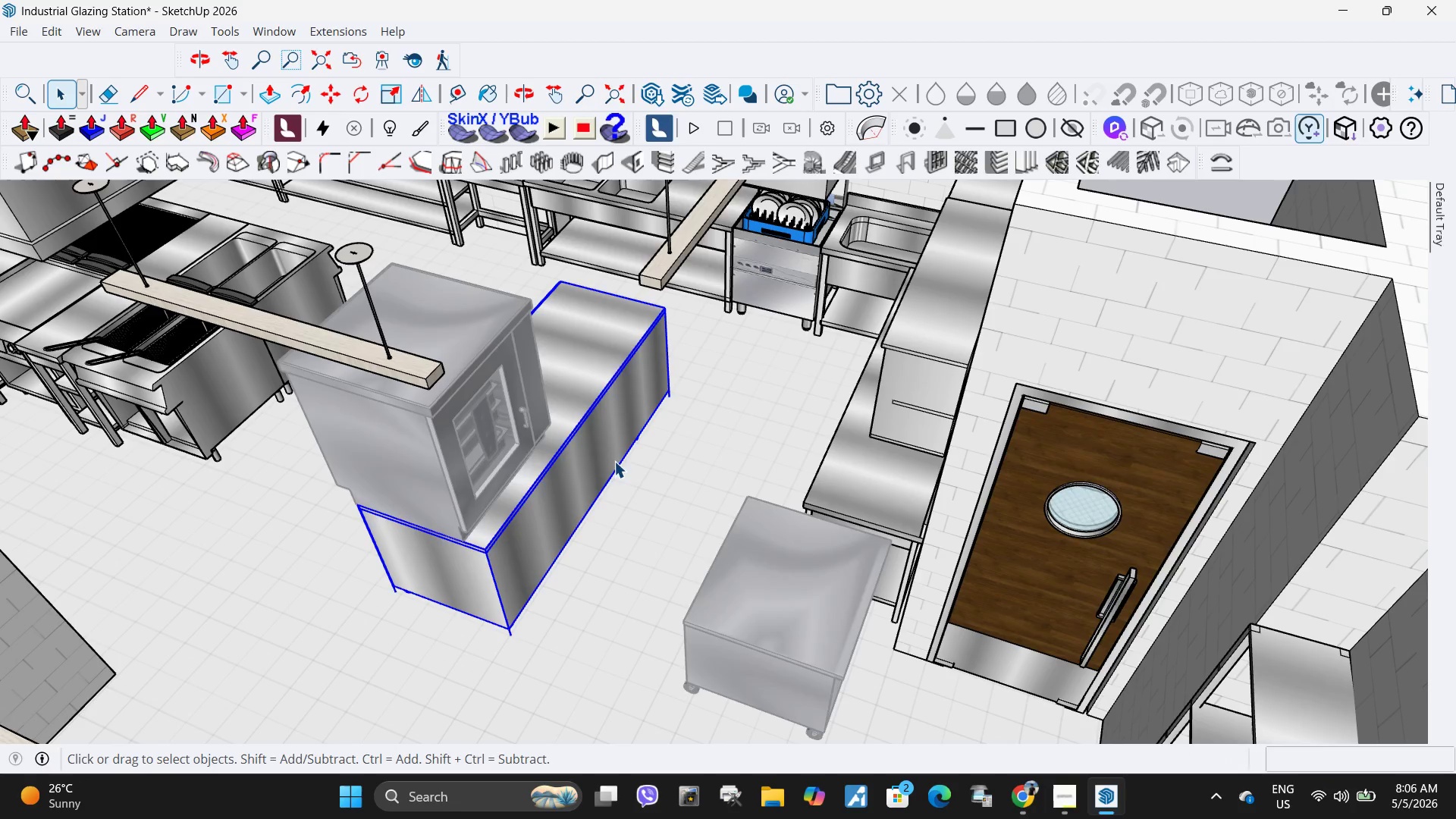 
key(Escape)
 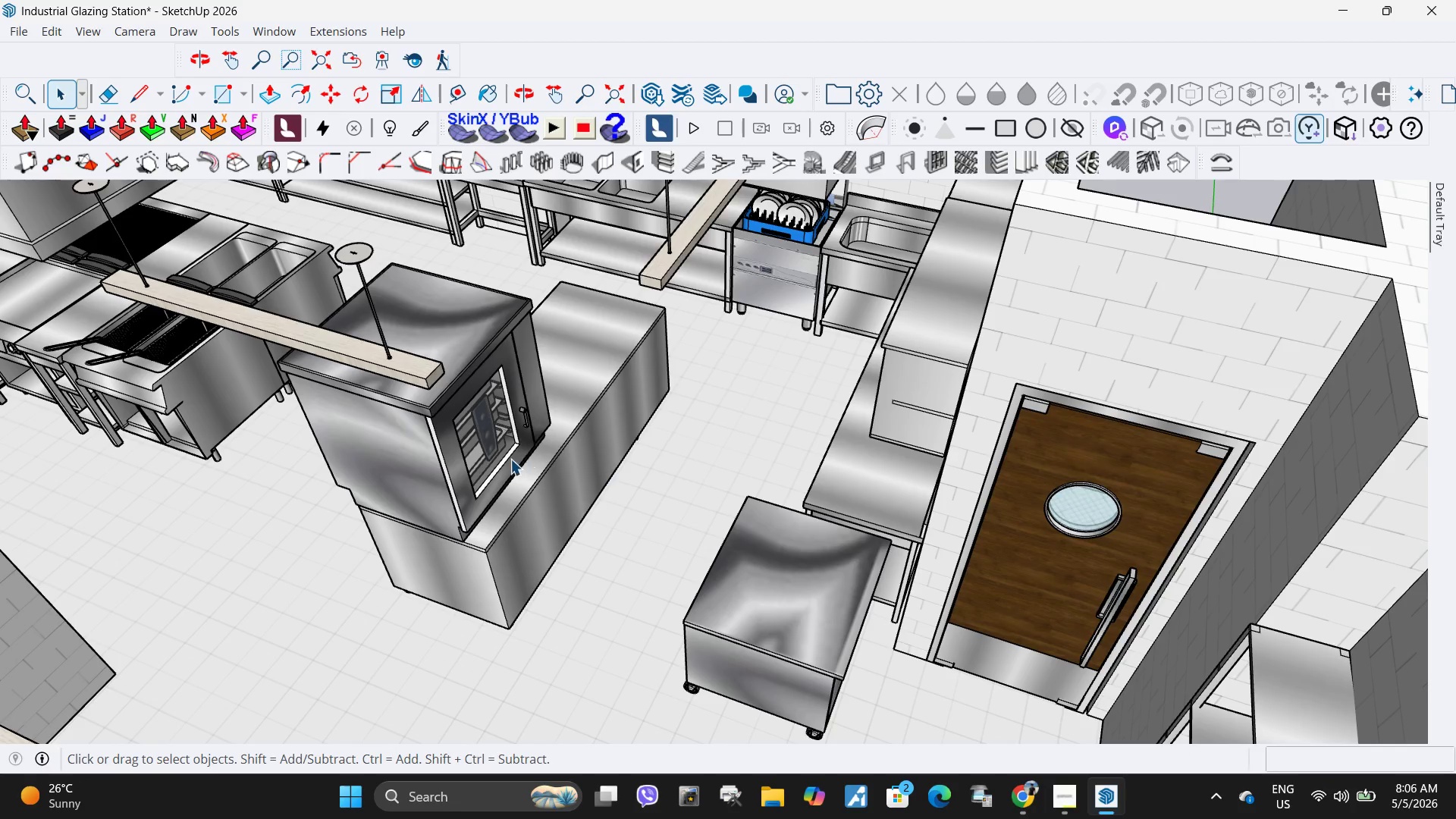 
left_click([510, 460])
 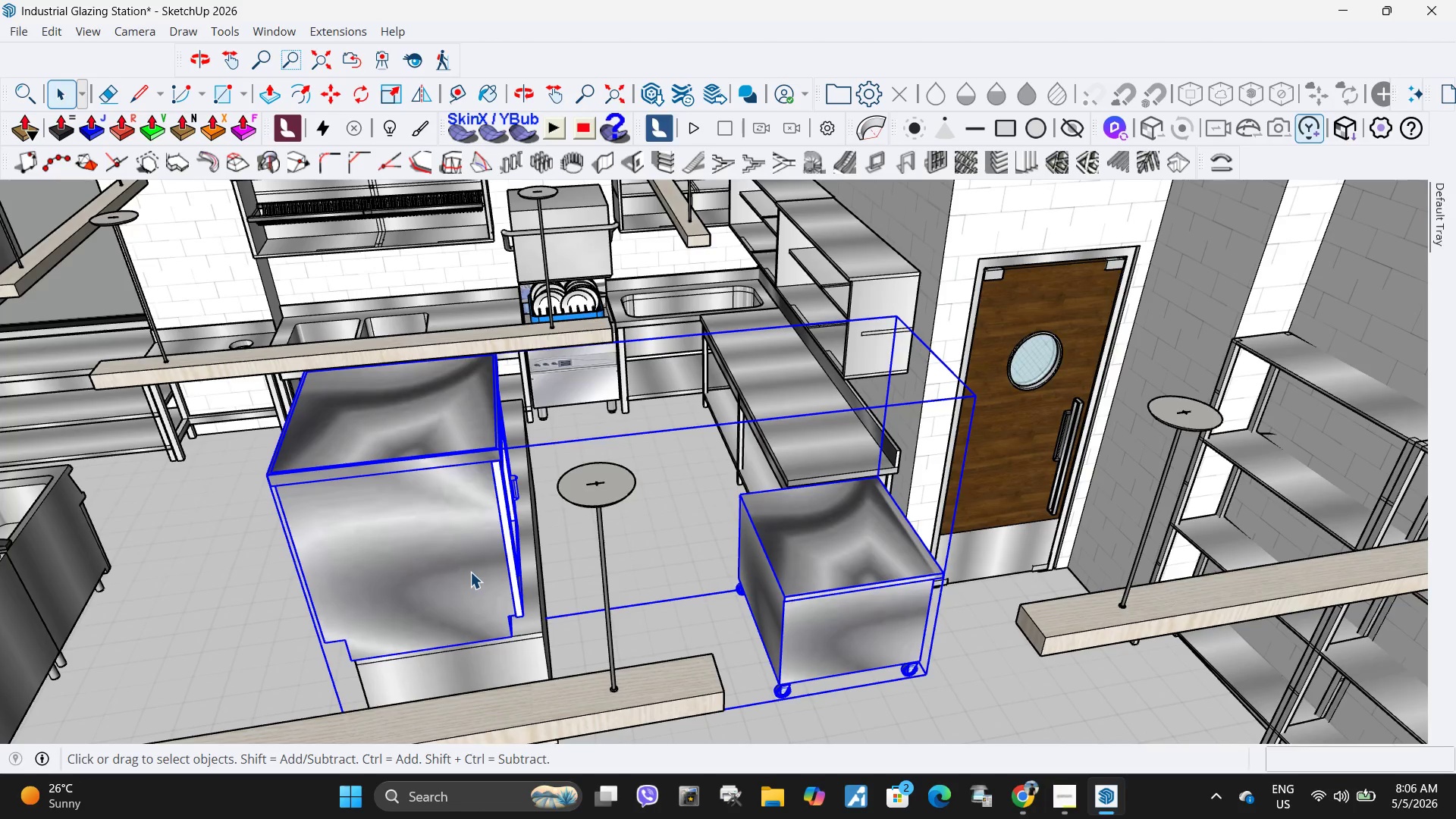 
key(M)
 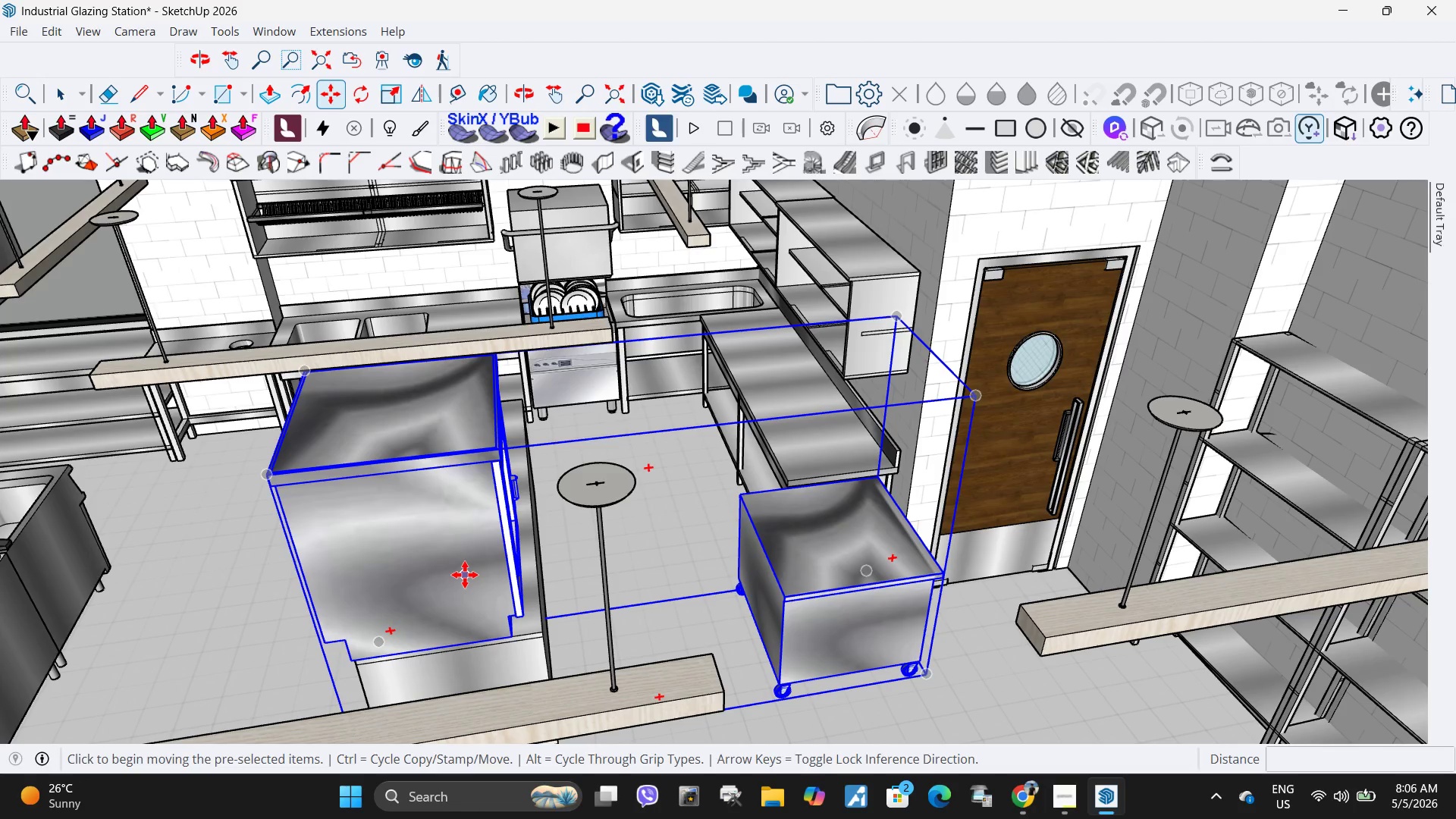 
left_click([465, 575])
 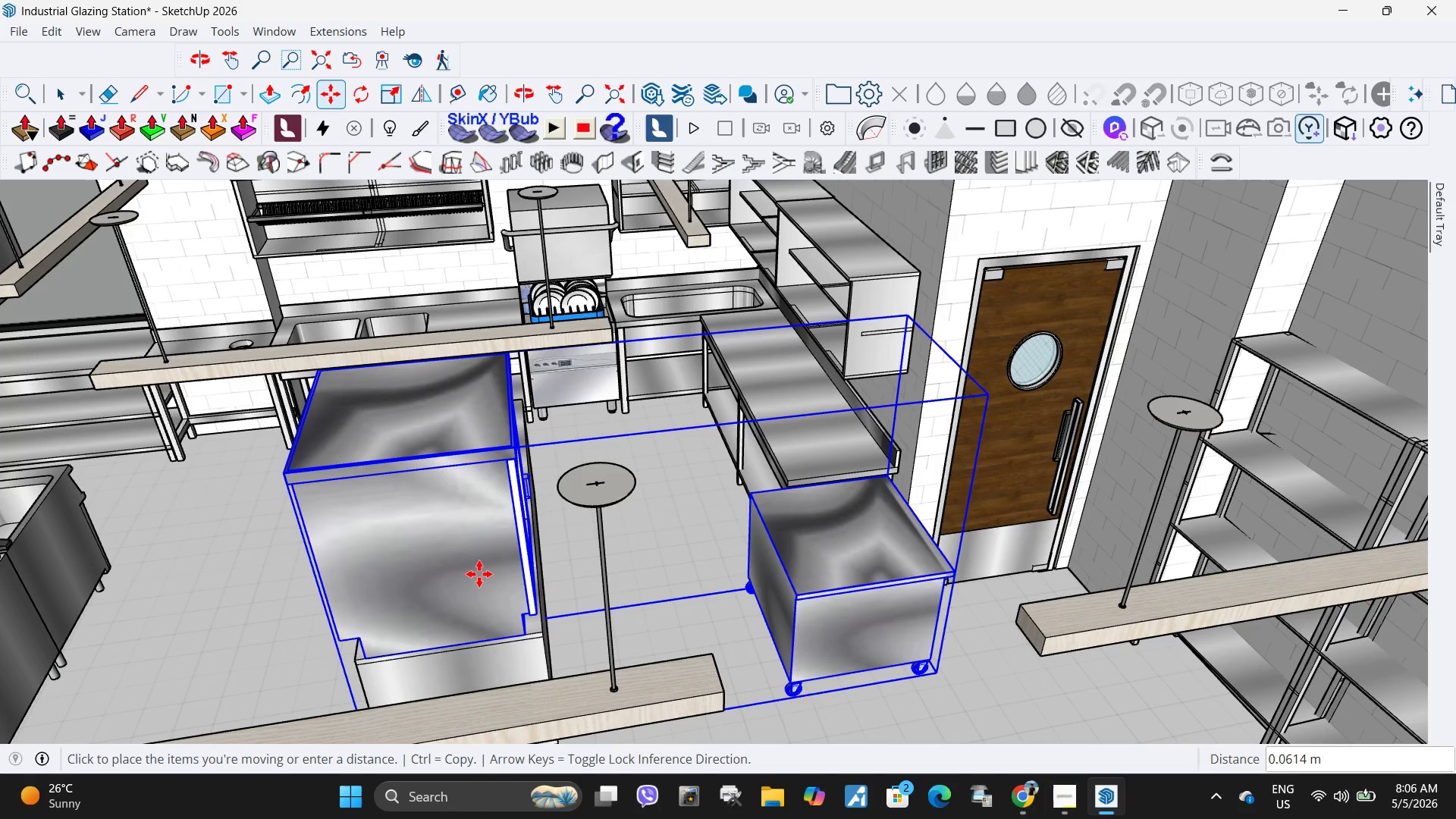 
left_click([479, 574])
 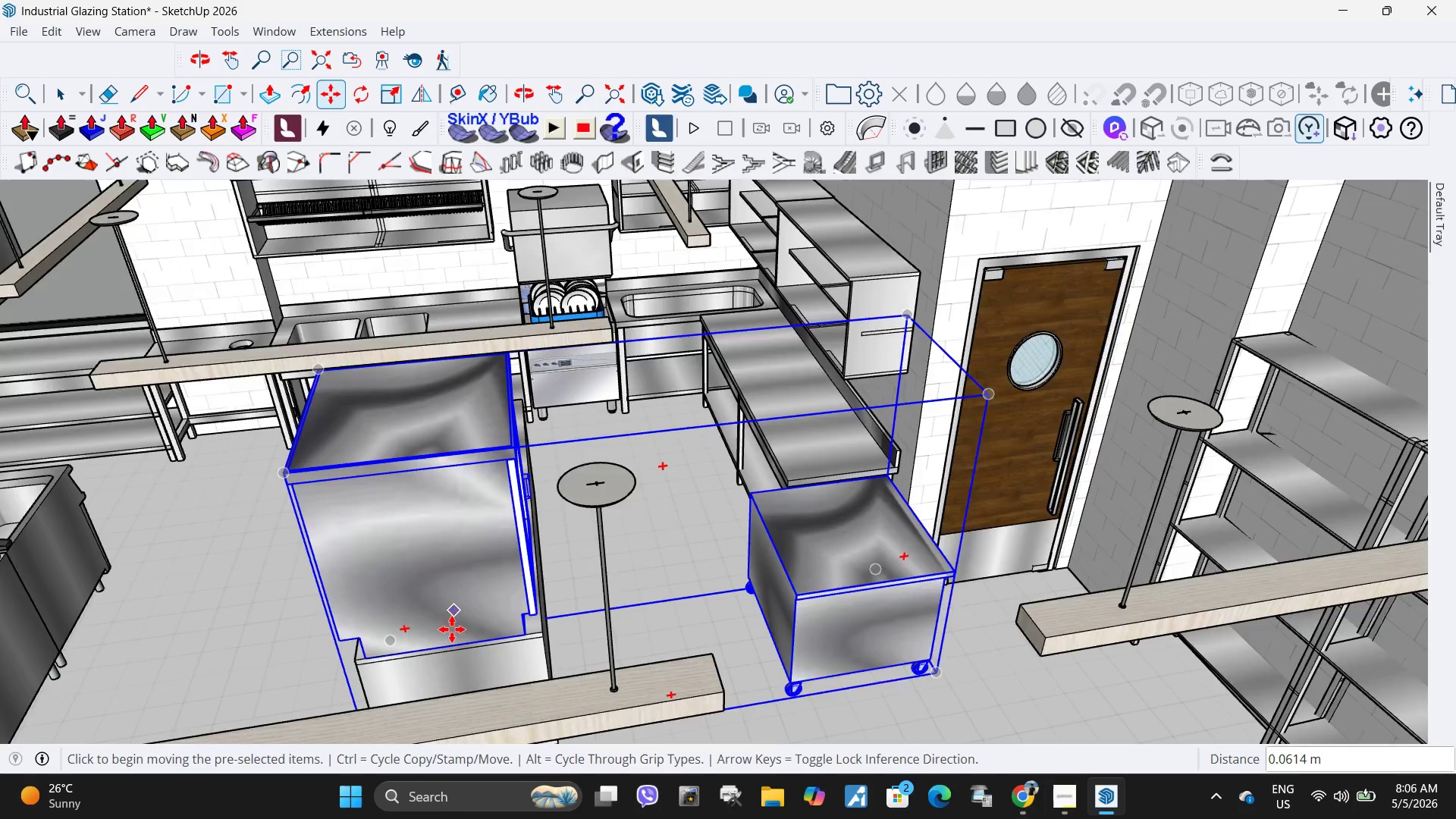 
scroll: coordinate [450, 646], scroll_direction: up, amount: 8.0
 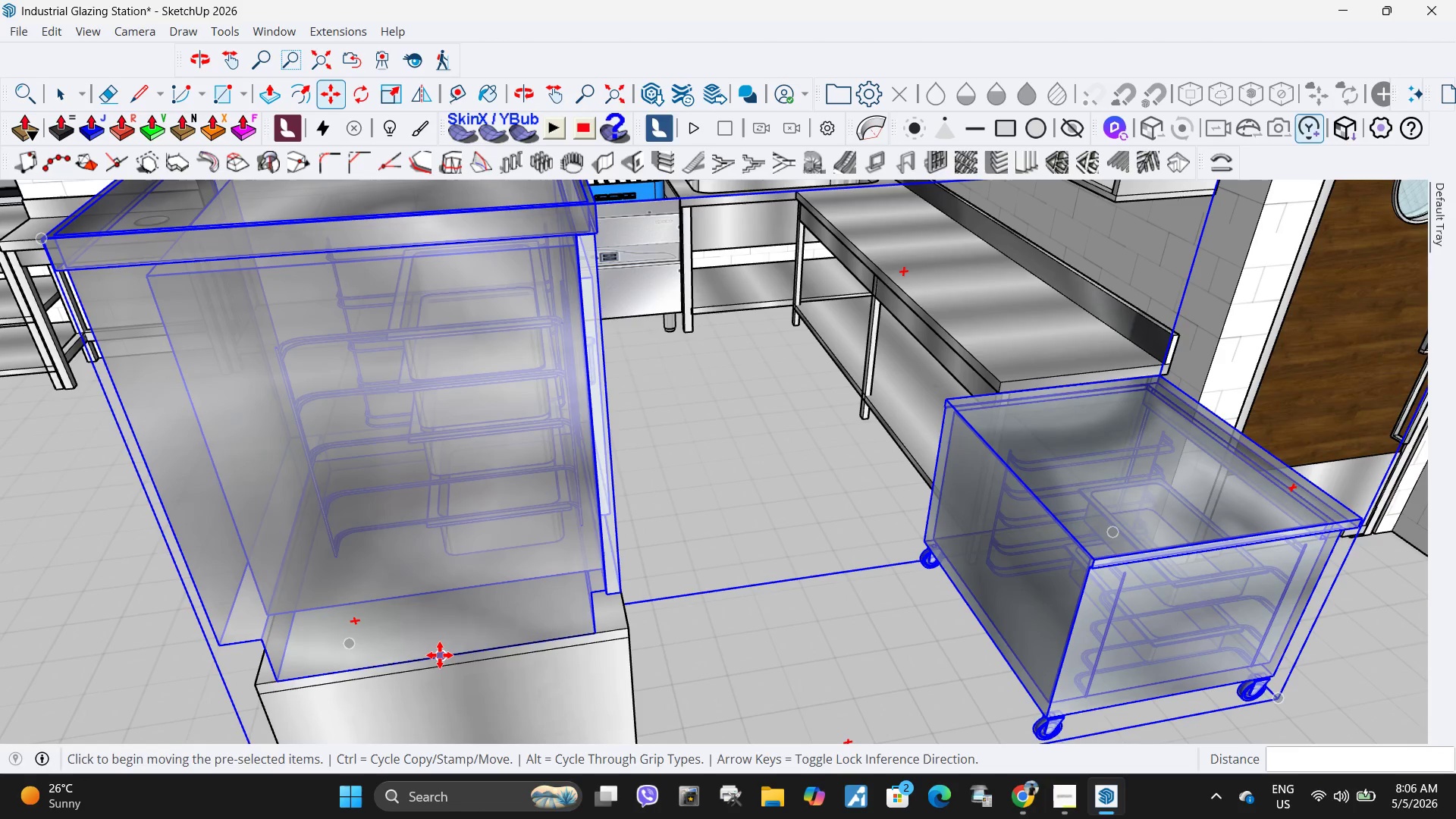 
left_click([440, 655])
 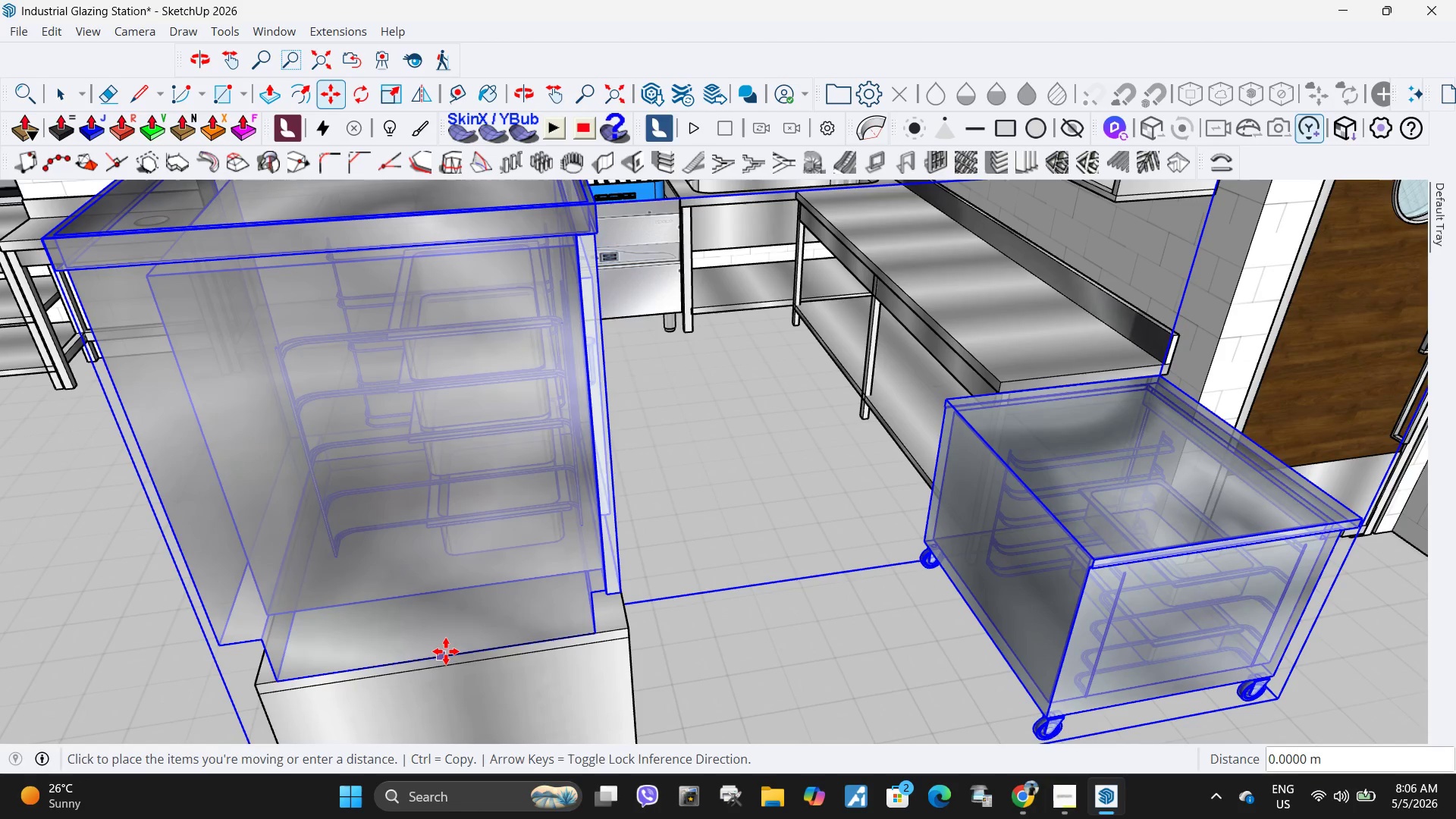 
left_click([446, 651])
 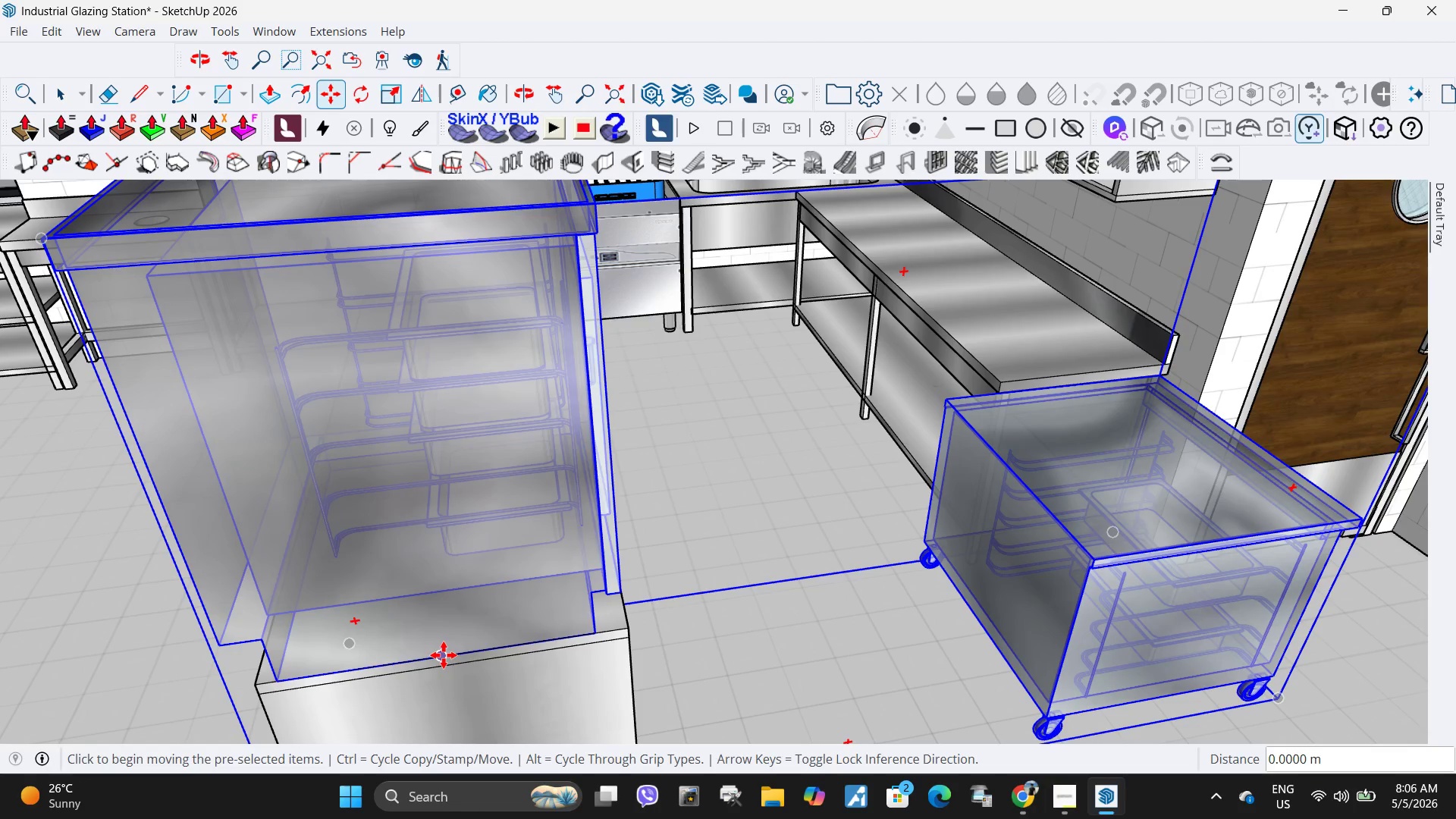 
left_click_drag(start_coordinate=[444, 655], to_coordinate=[444, 651])
 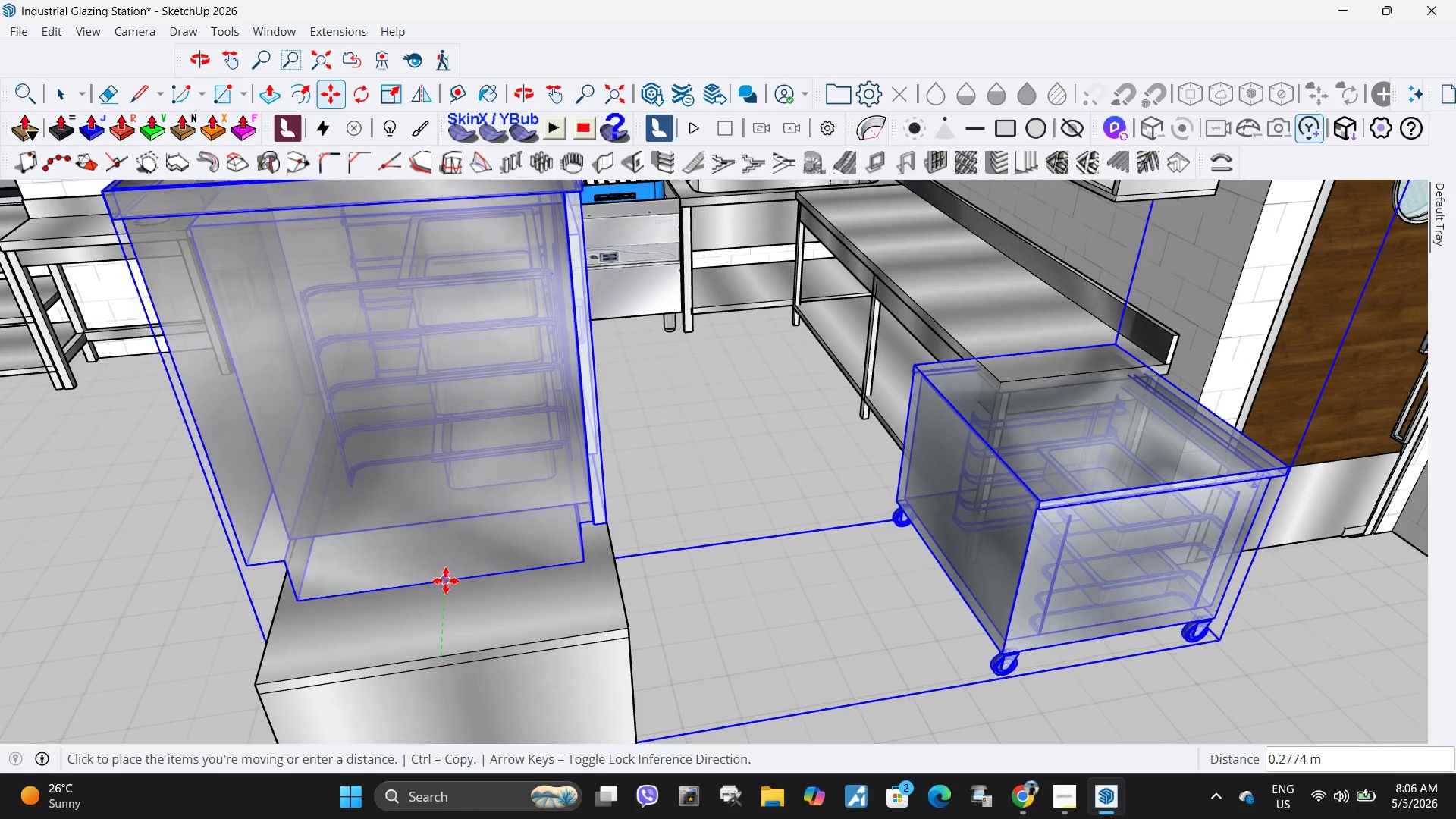 
left_click([446, 581])
 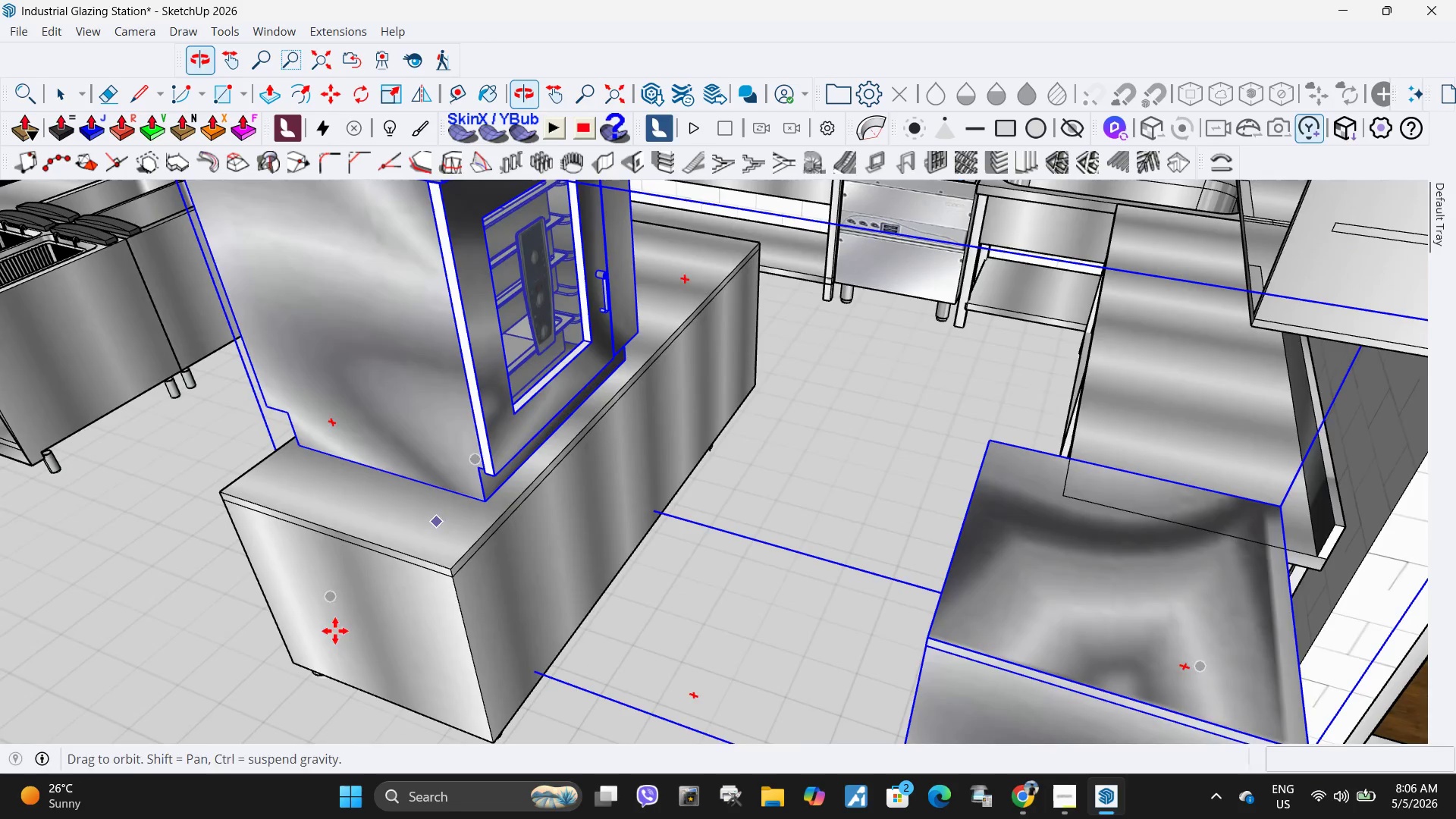 
scroll: coordinate [961, 483], scroll_direction: down, amount: 12.0
 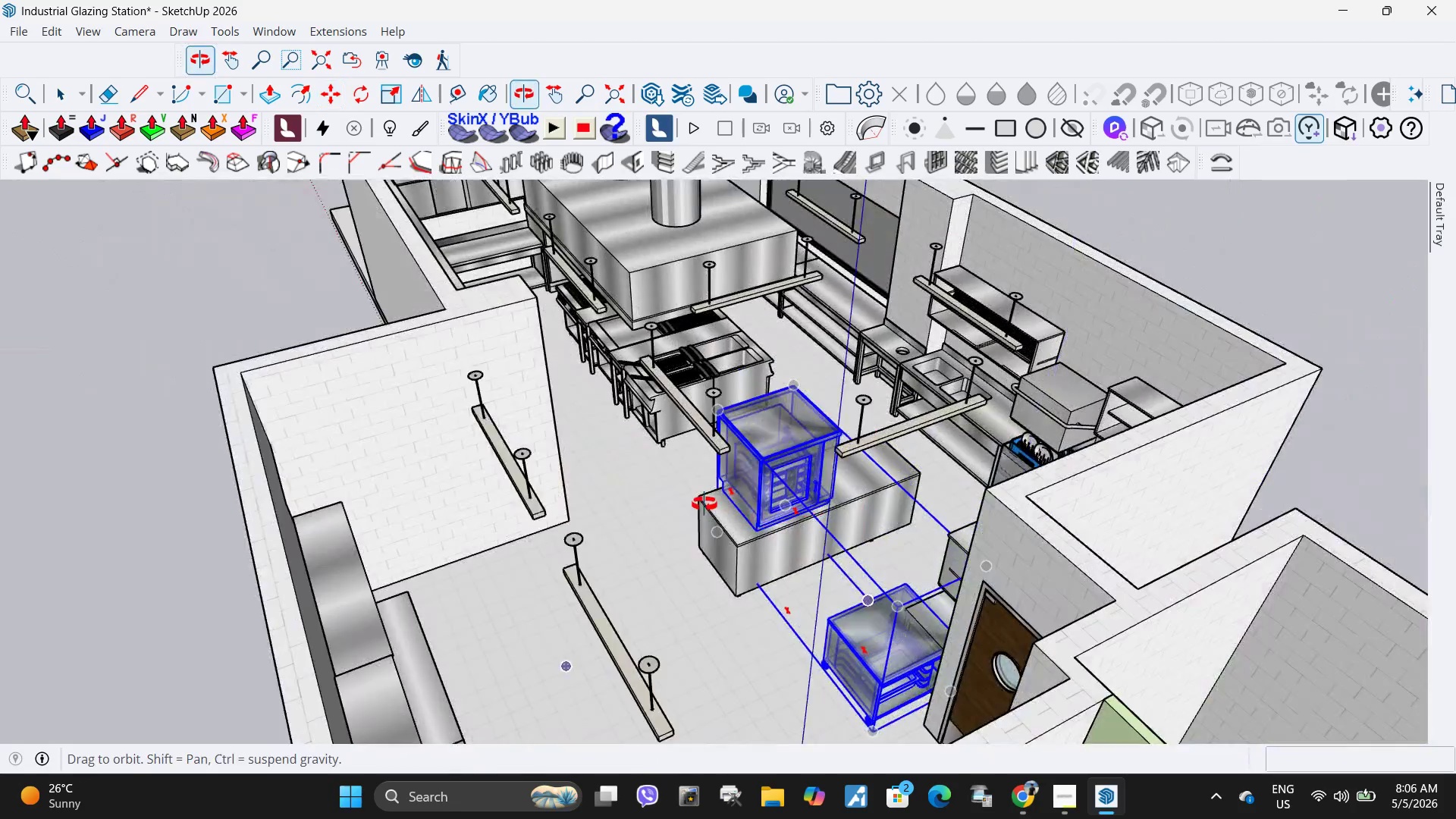 
scroll: coordinate [793, 457], scroll_direction: up, amount: 12.0
 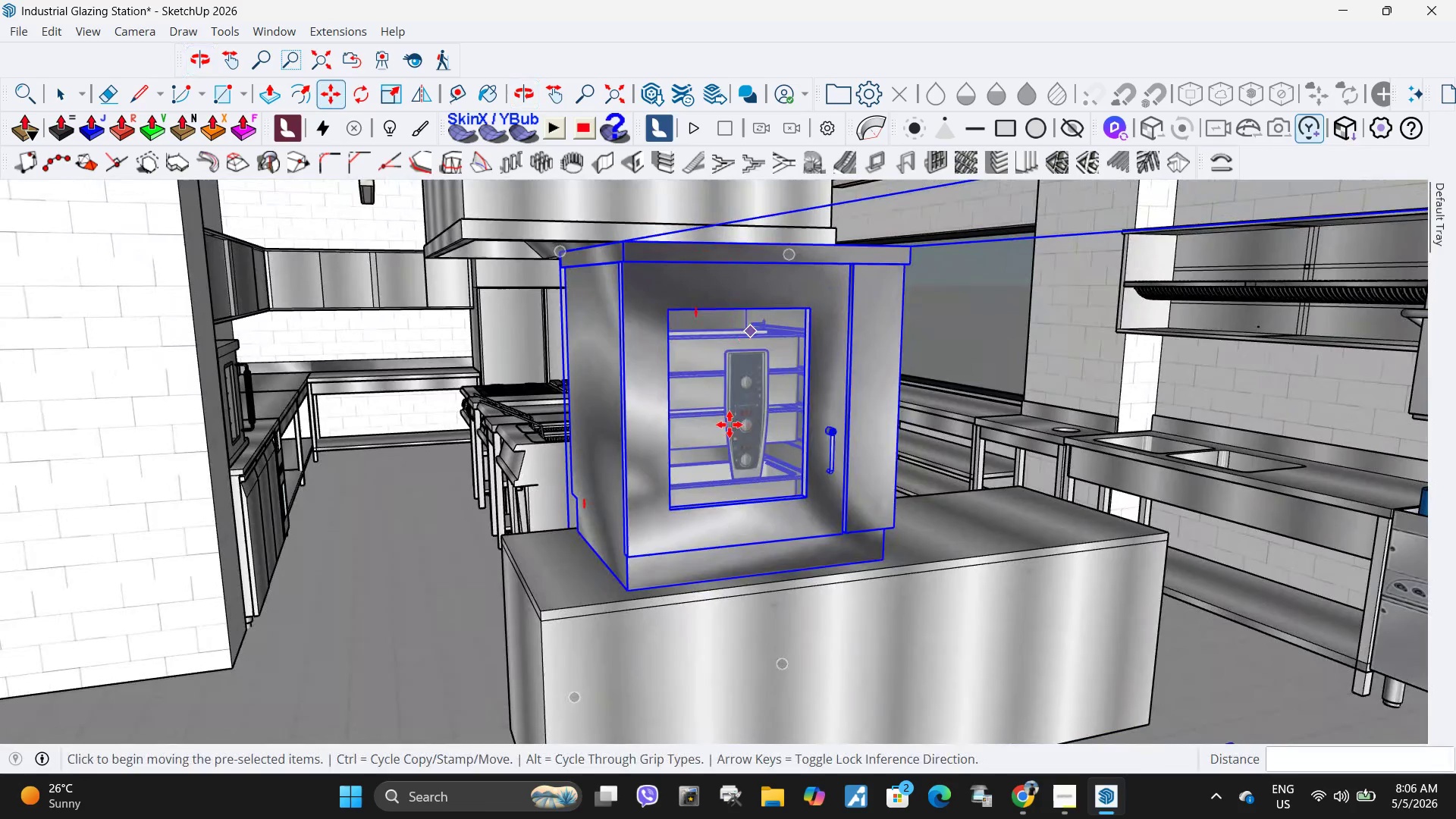 
left_click([740, 489])
 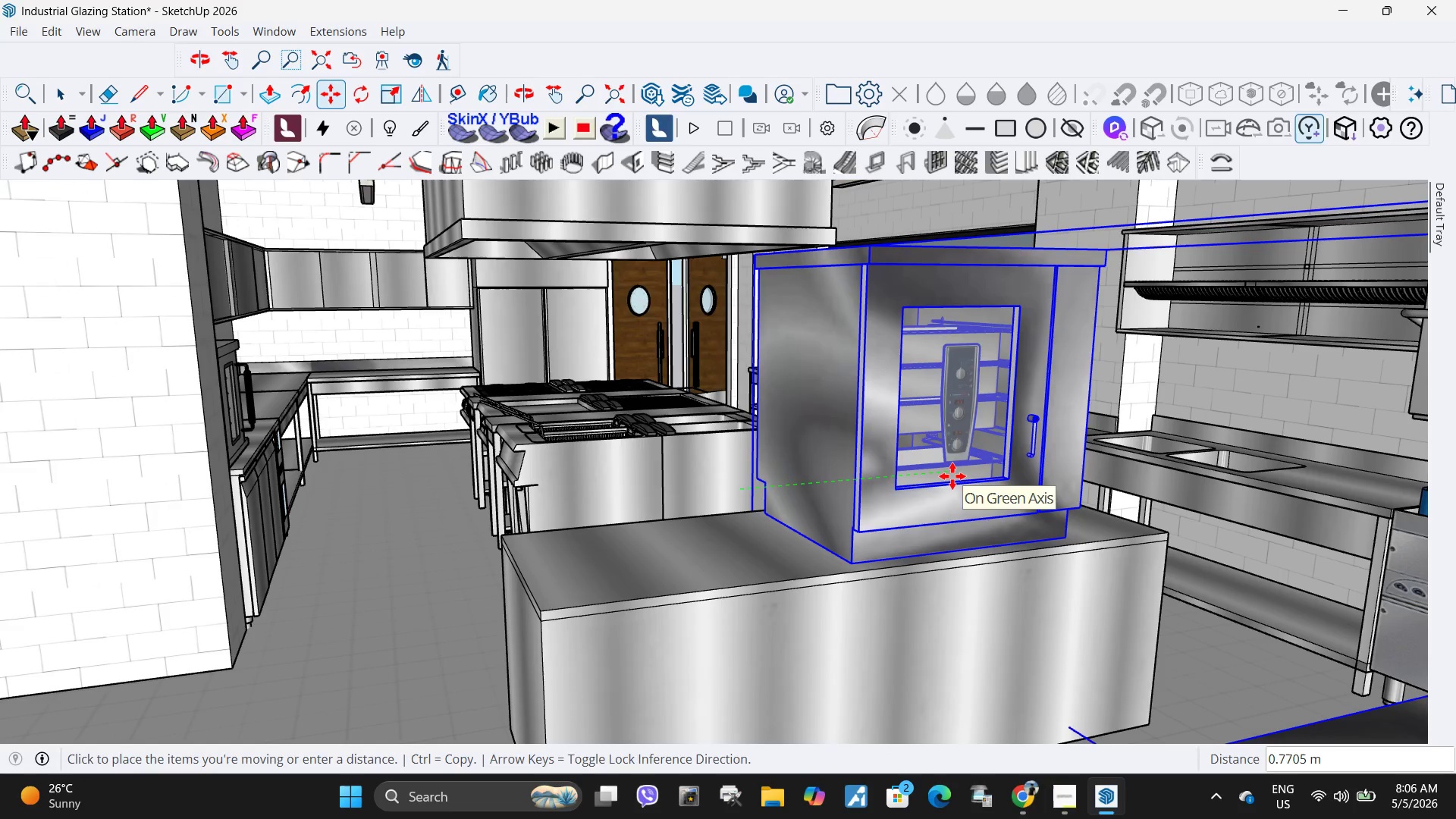 
wait(8.78)
 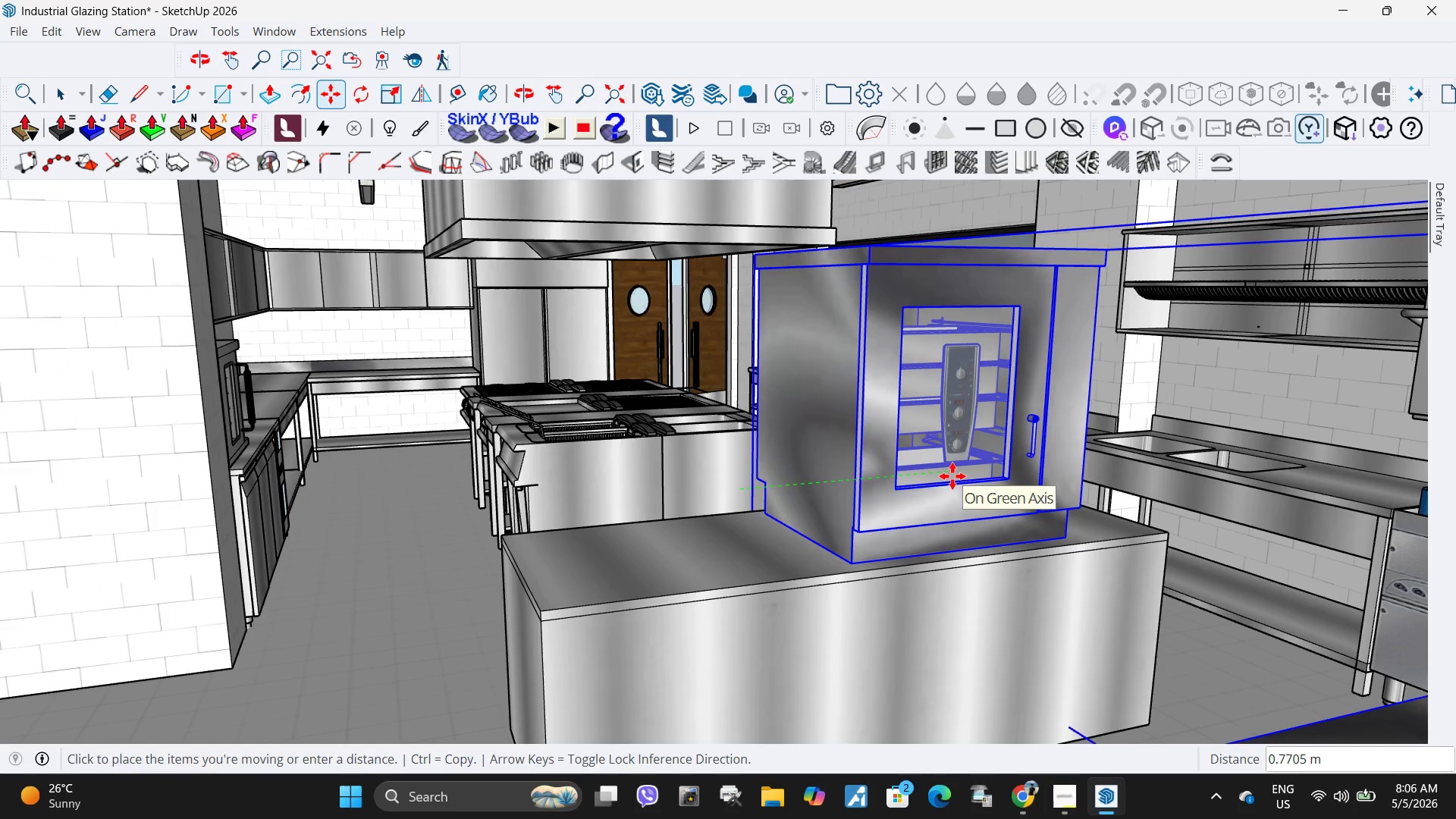 
key(Escape)
 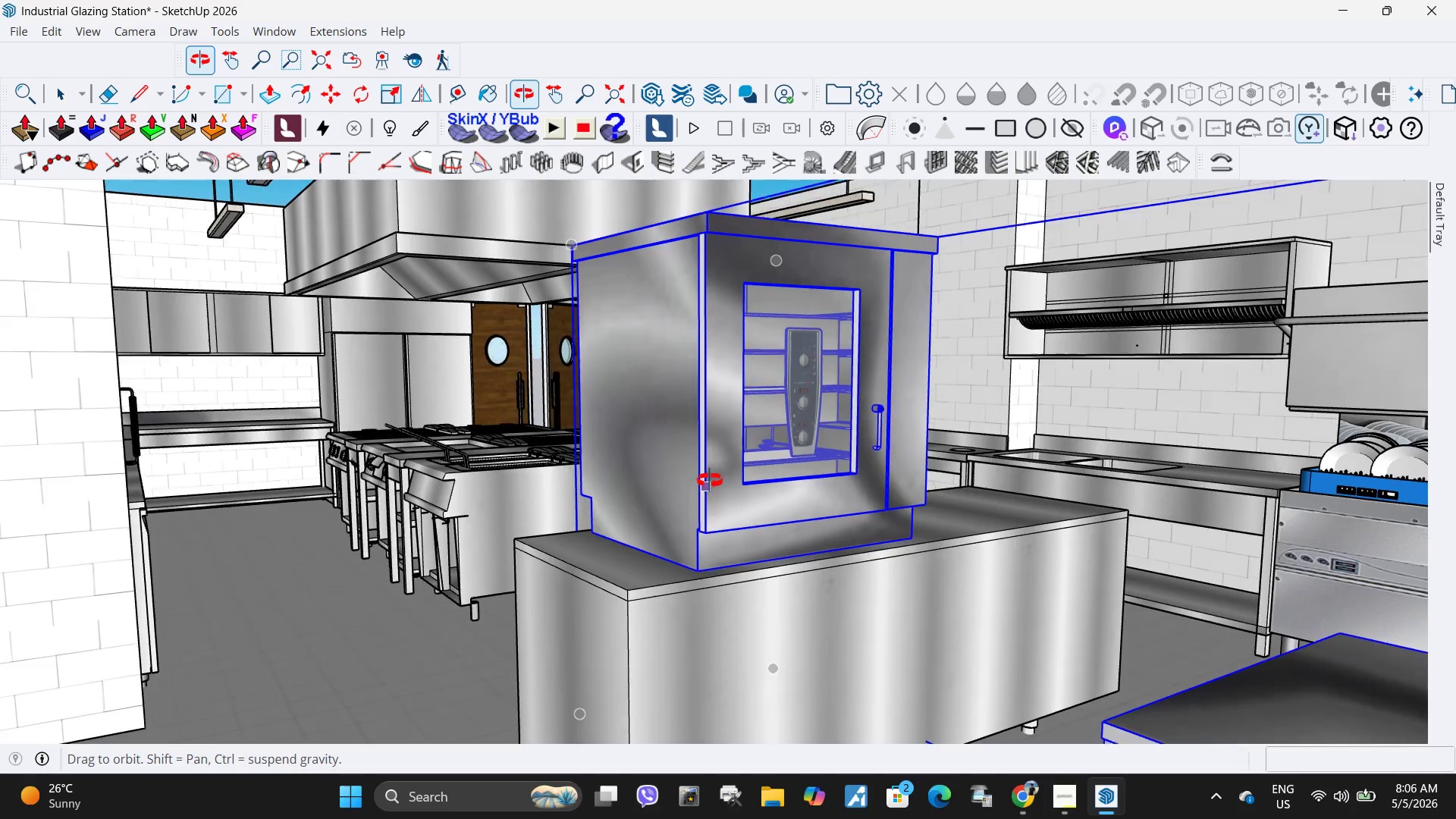 
scroll: coordinate [713, 467], scroll_direction: up, amount: 1.0
 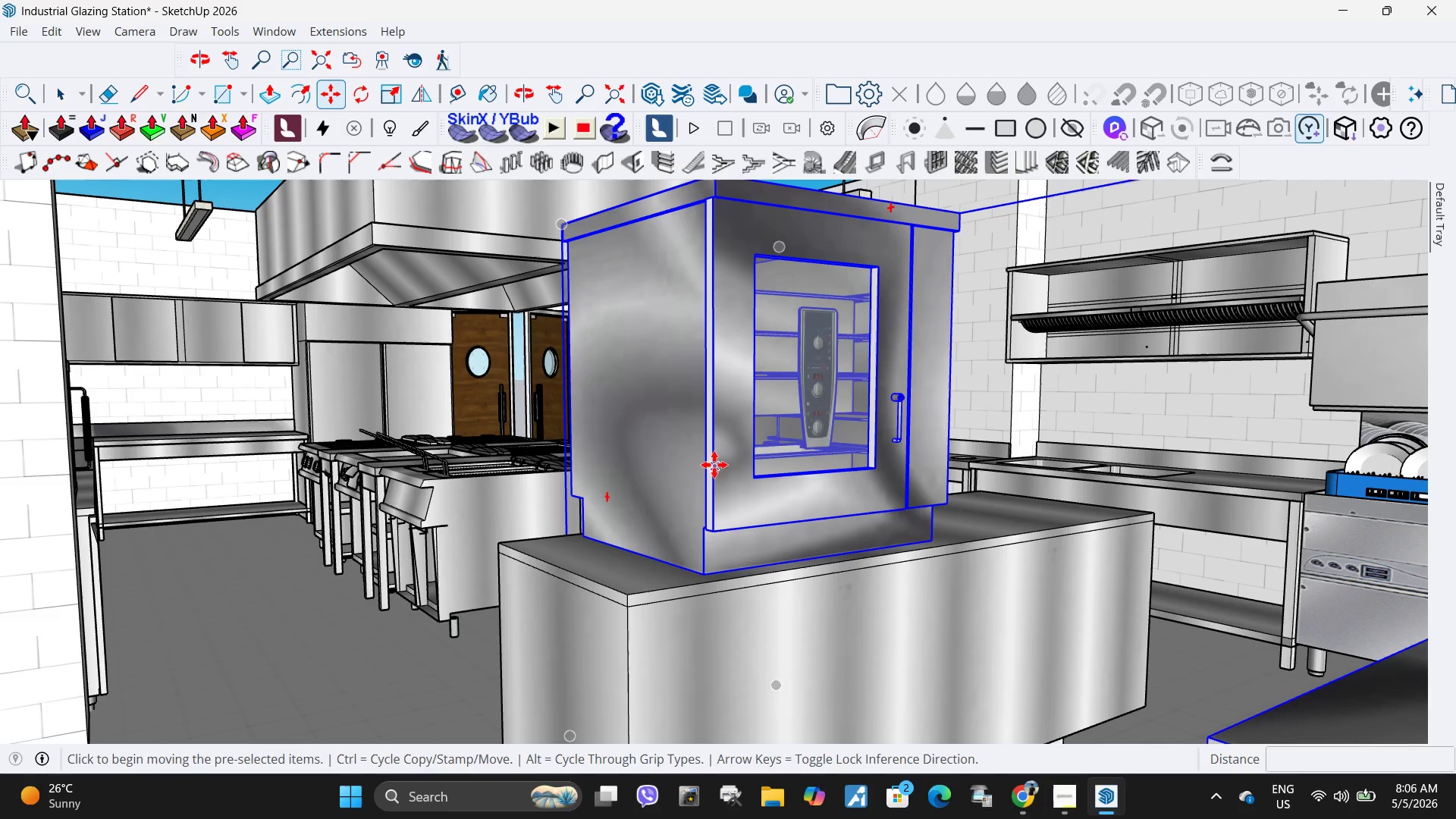 
scroll: coordinate [797, 455], scroll_direction: down, amount: 3.0
 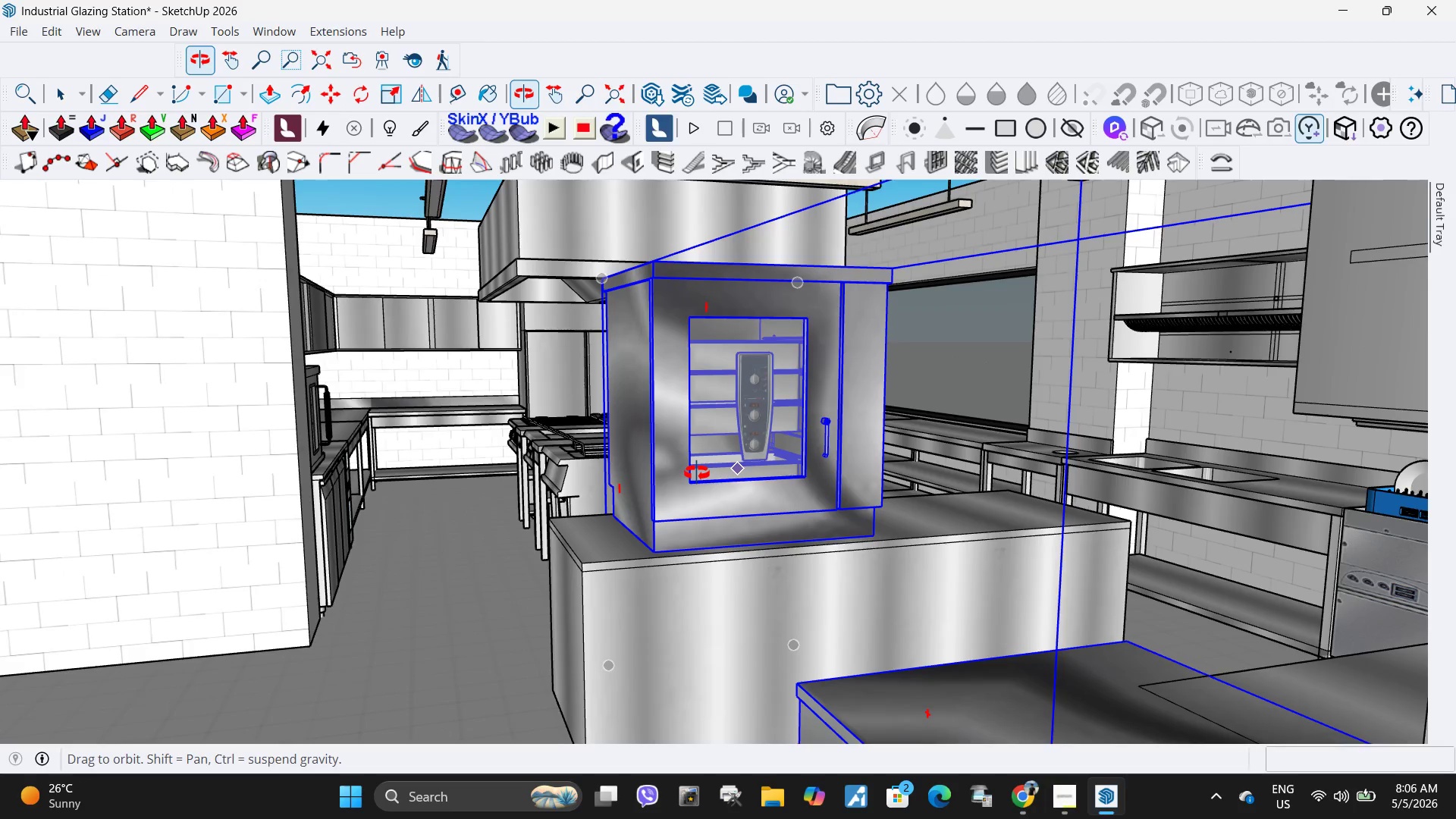 
scroll: coordinate [691, 439], scroll_direction: up, amount: 3.0
 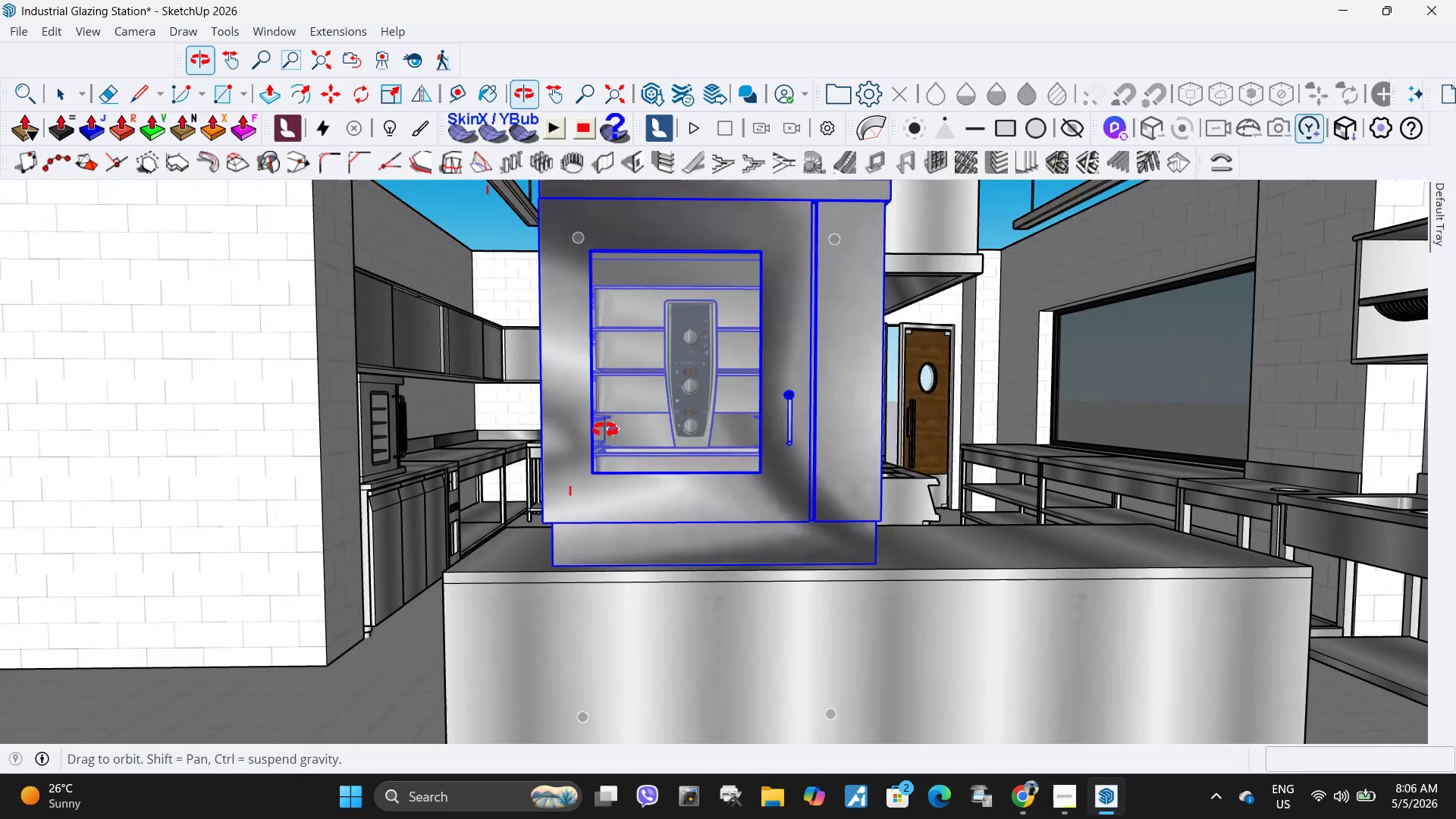 
left_click([660, 570])
 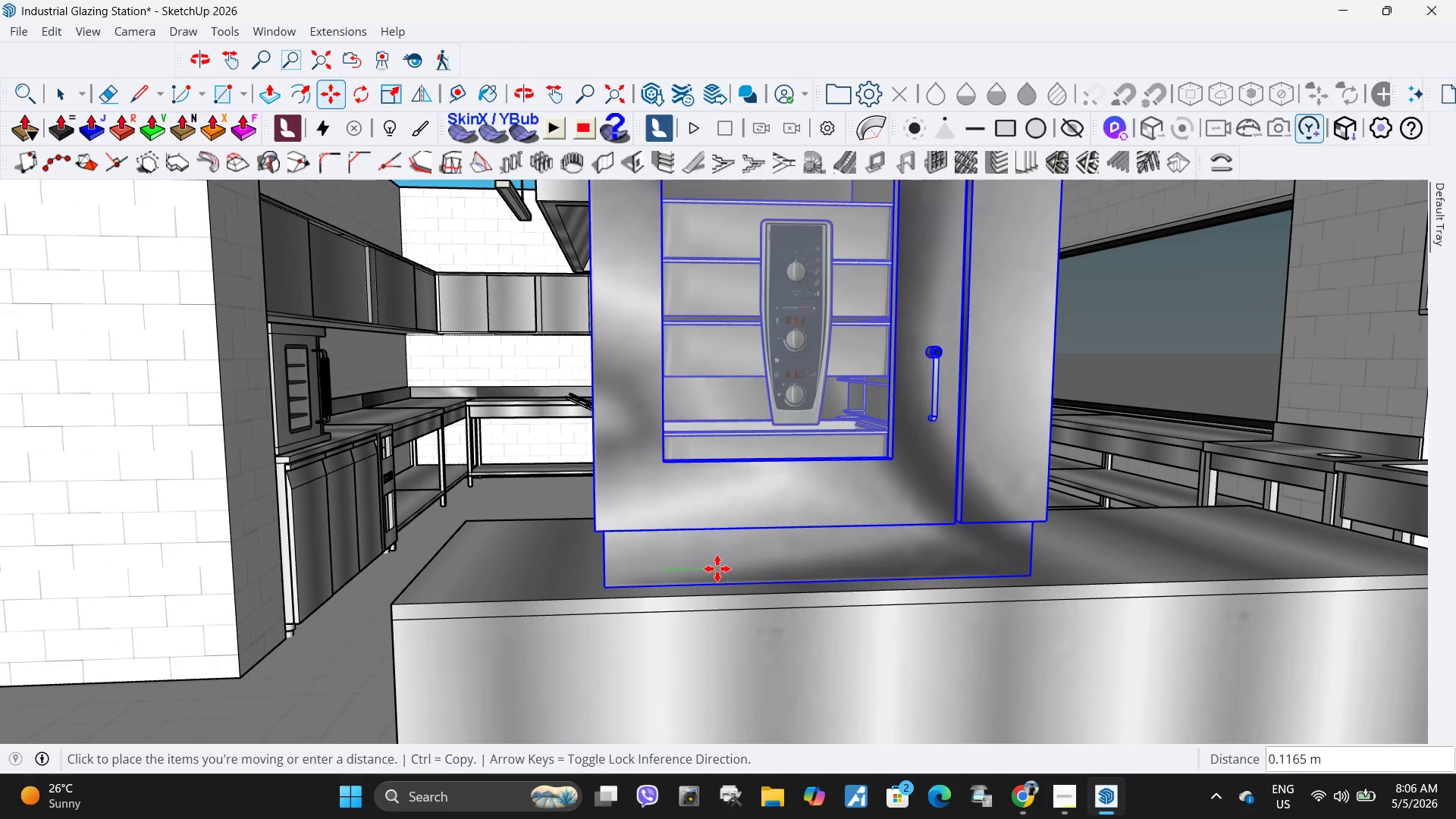 
scroll: coordinate [660, 570], scroll_direction: up, amount: 3.0
 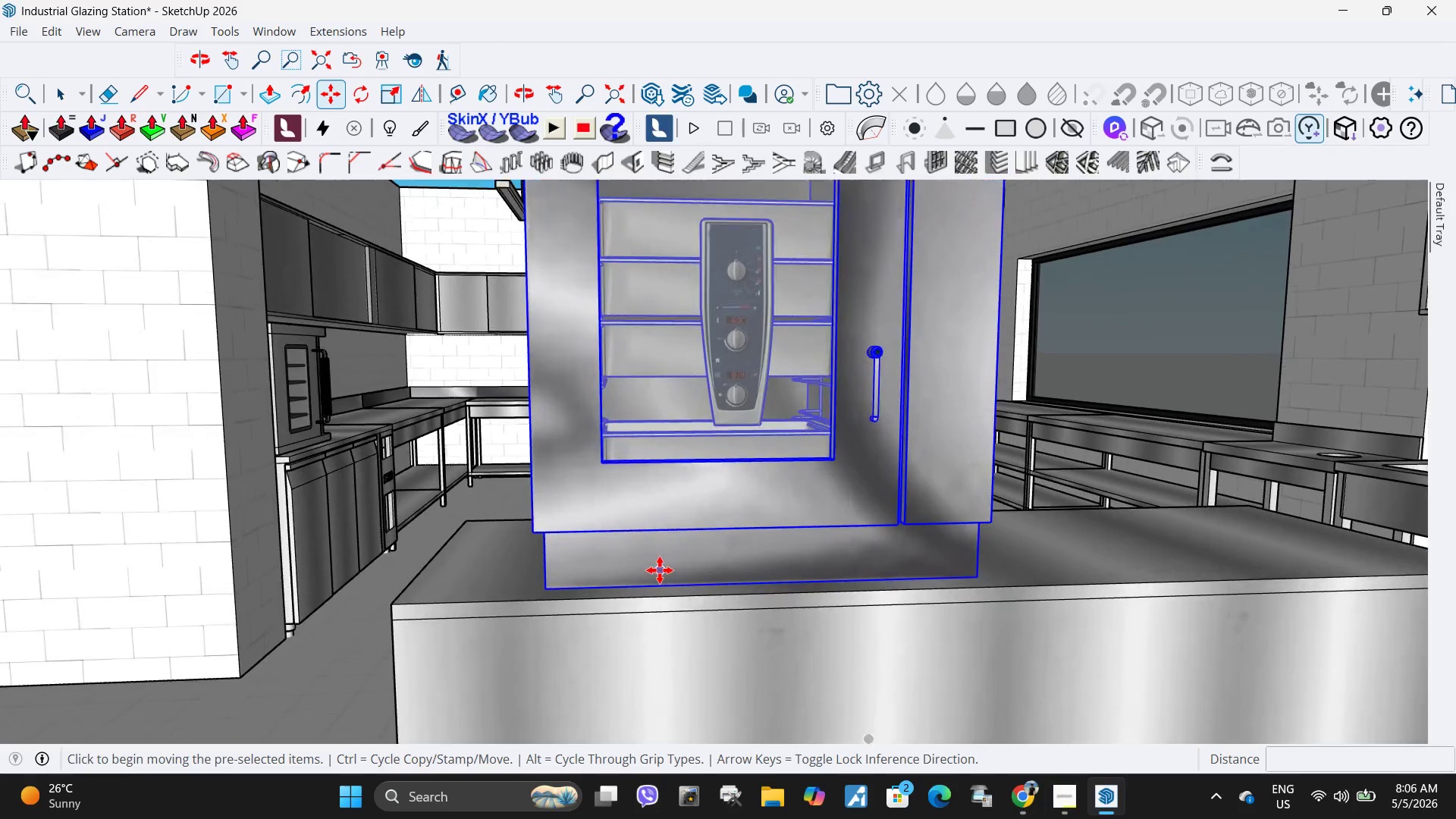 
left_click([714, 570])
 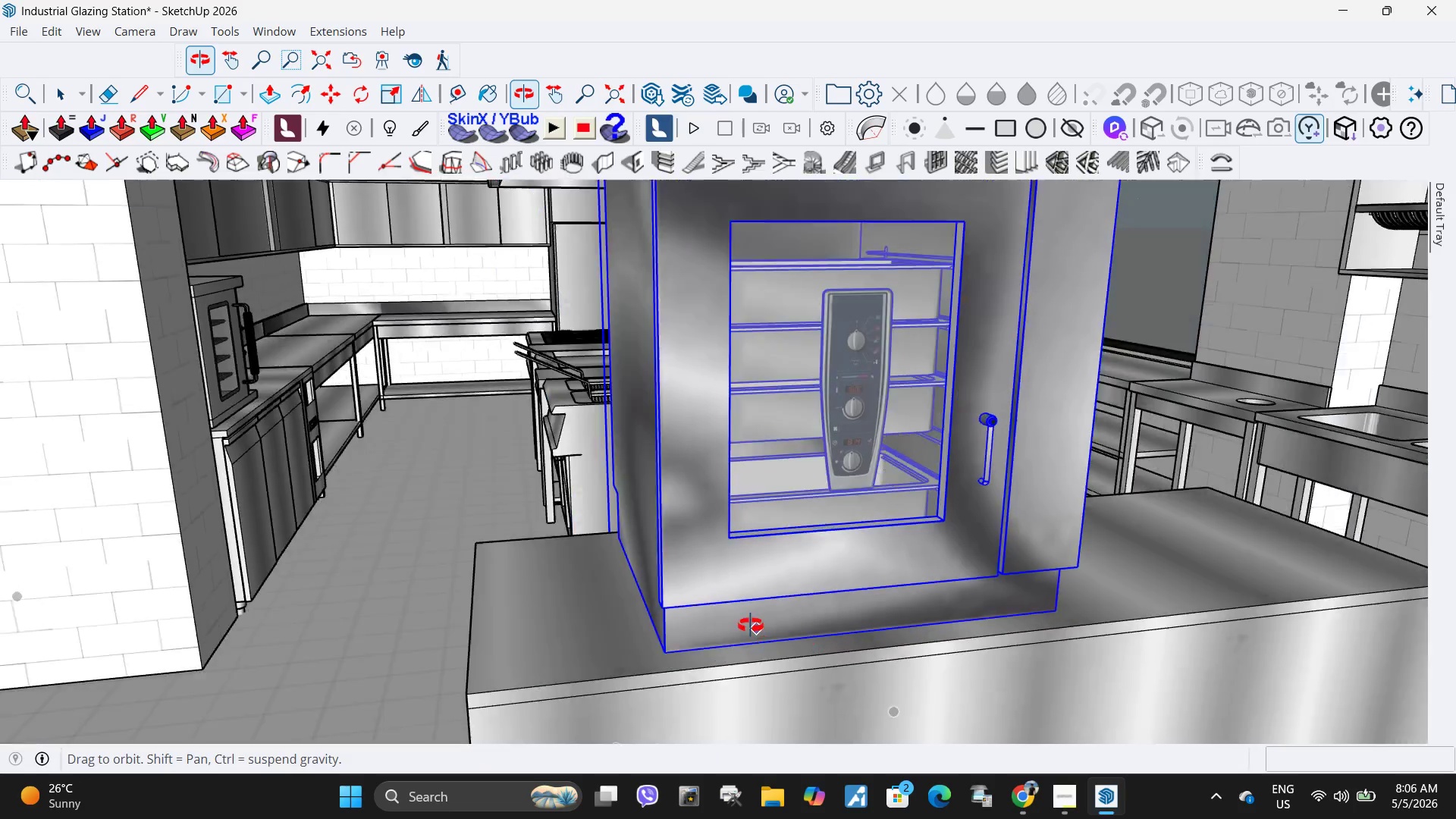 
key(Space)
 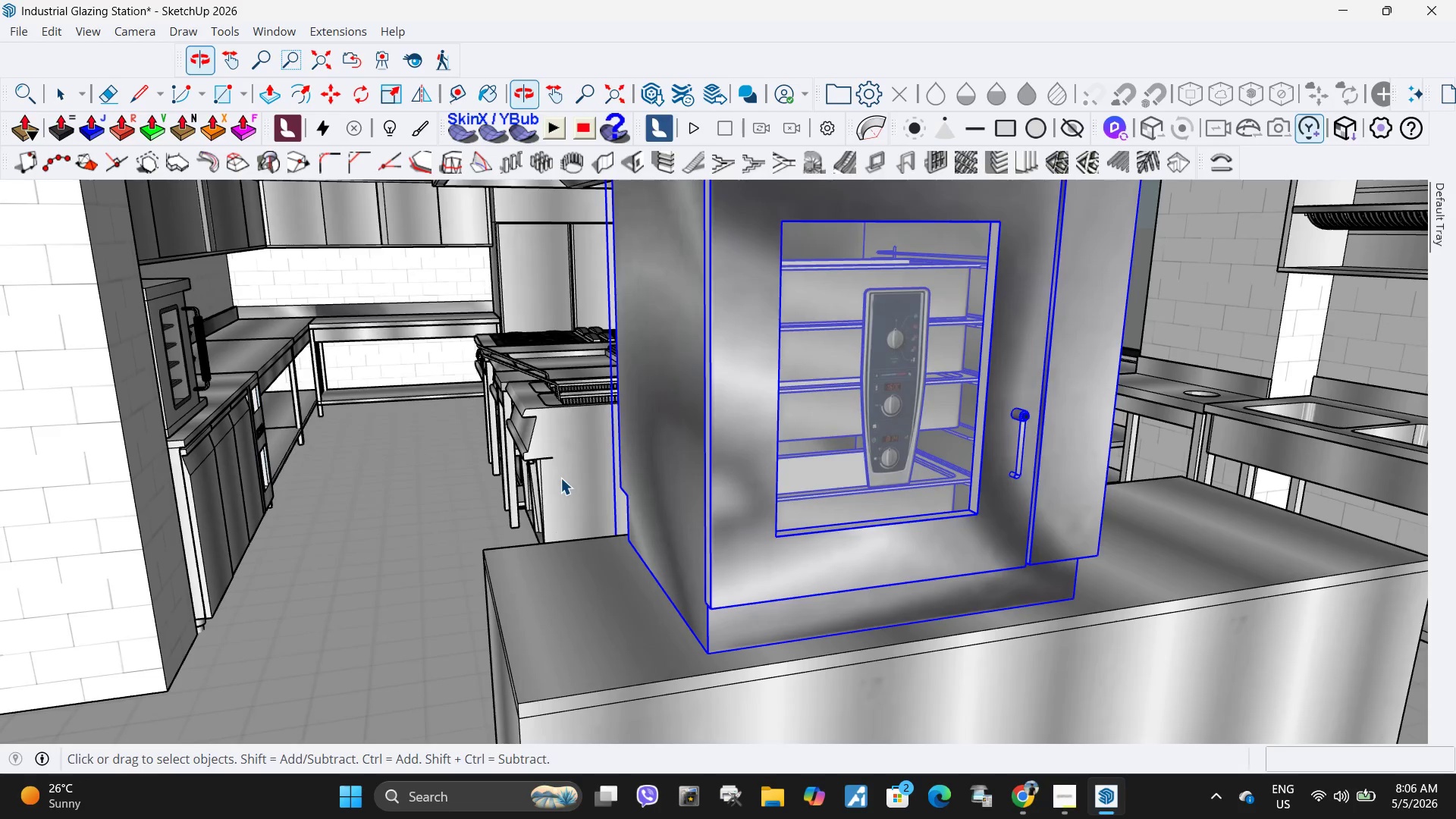 
left_click([560, 476])
 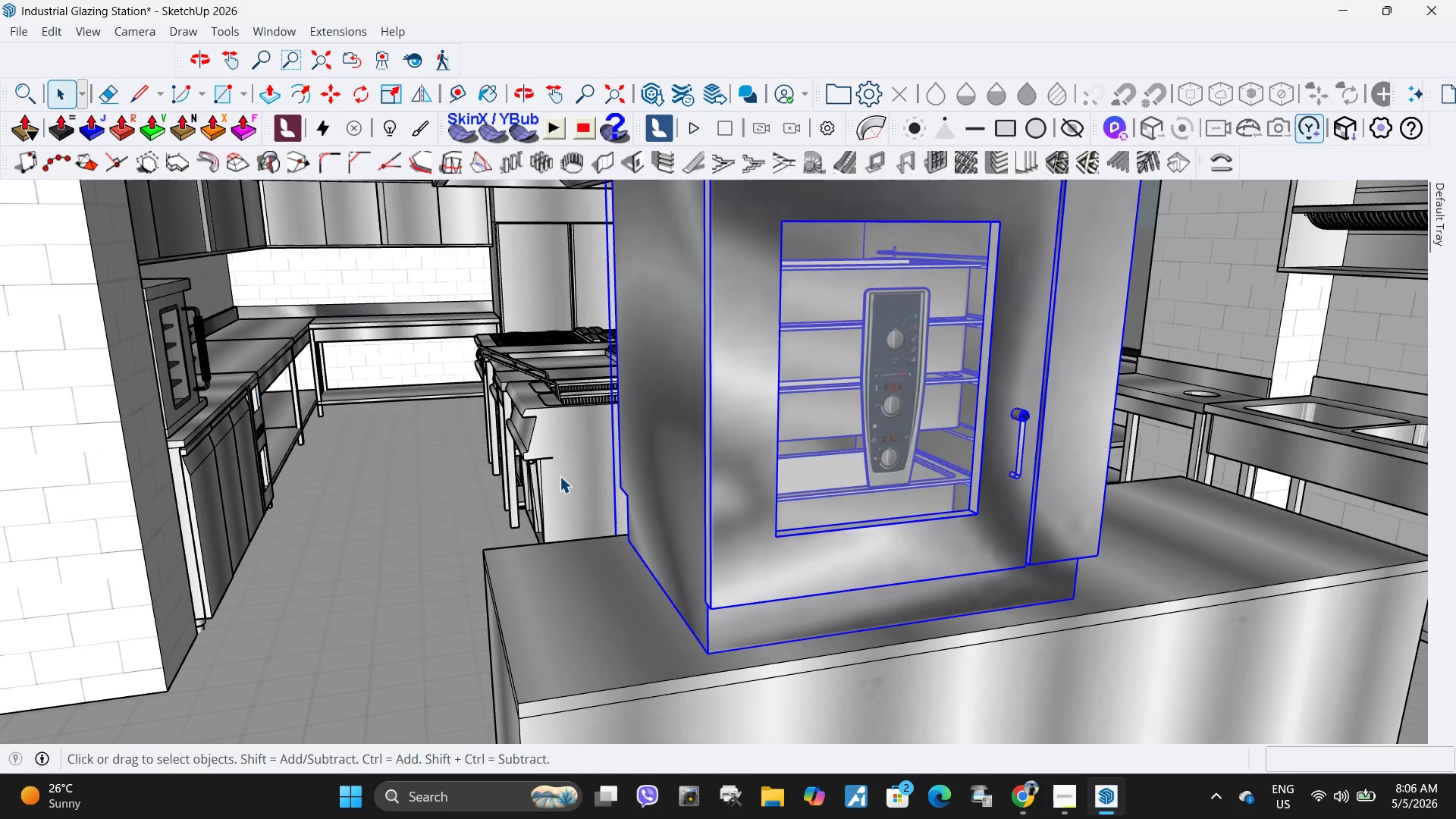 
key(Escape)
 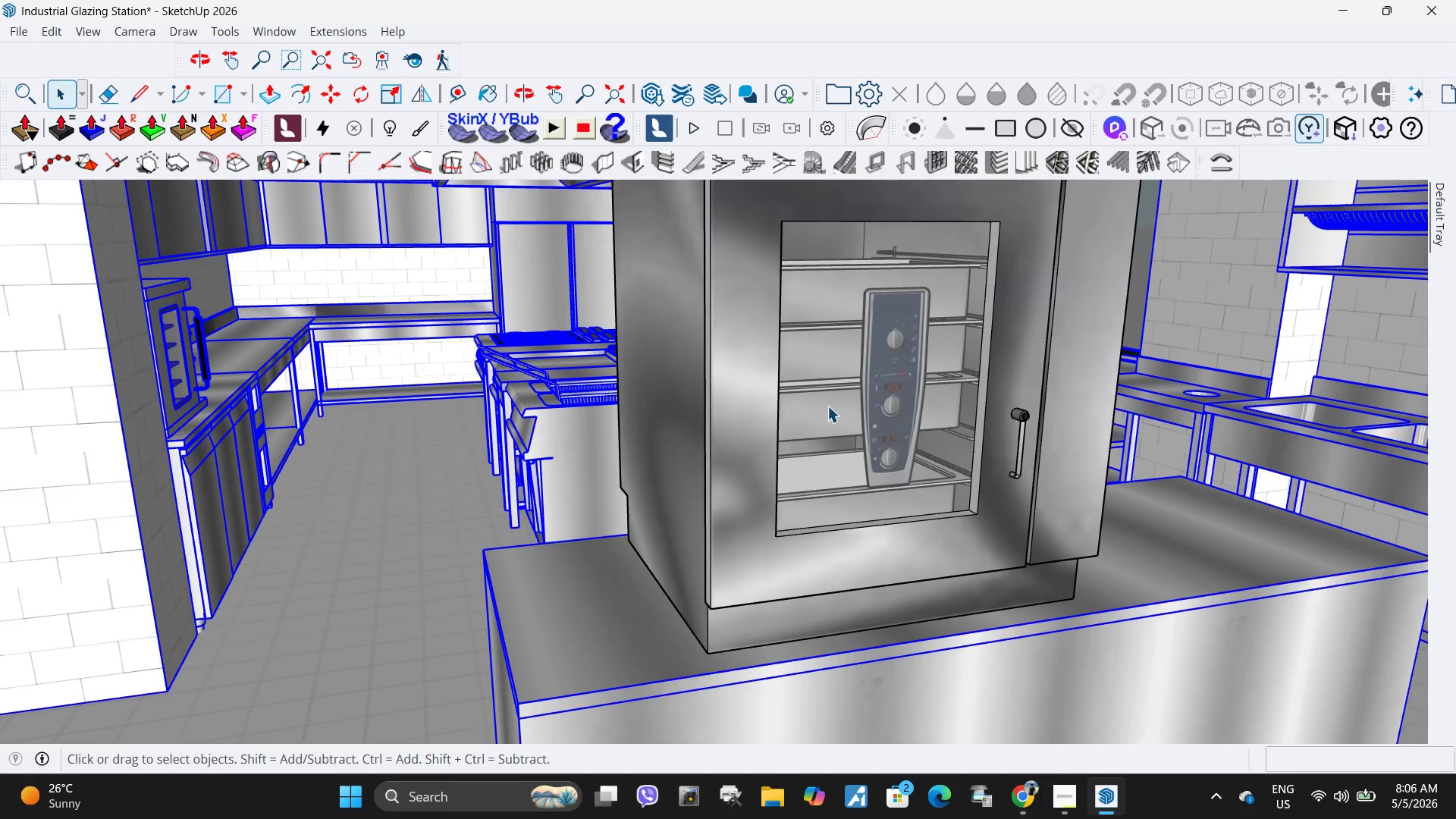 
key(Escape)
 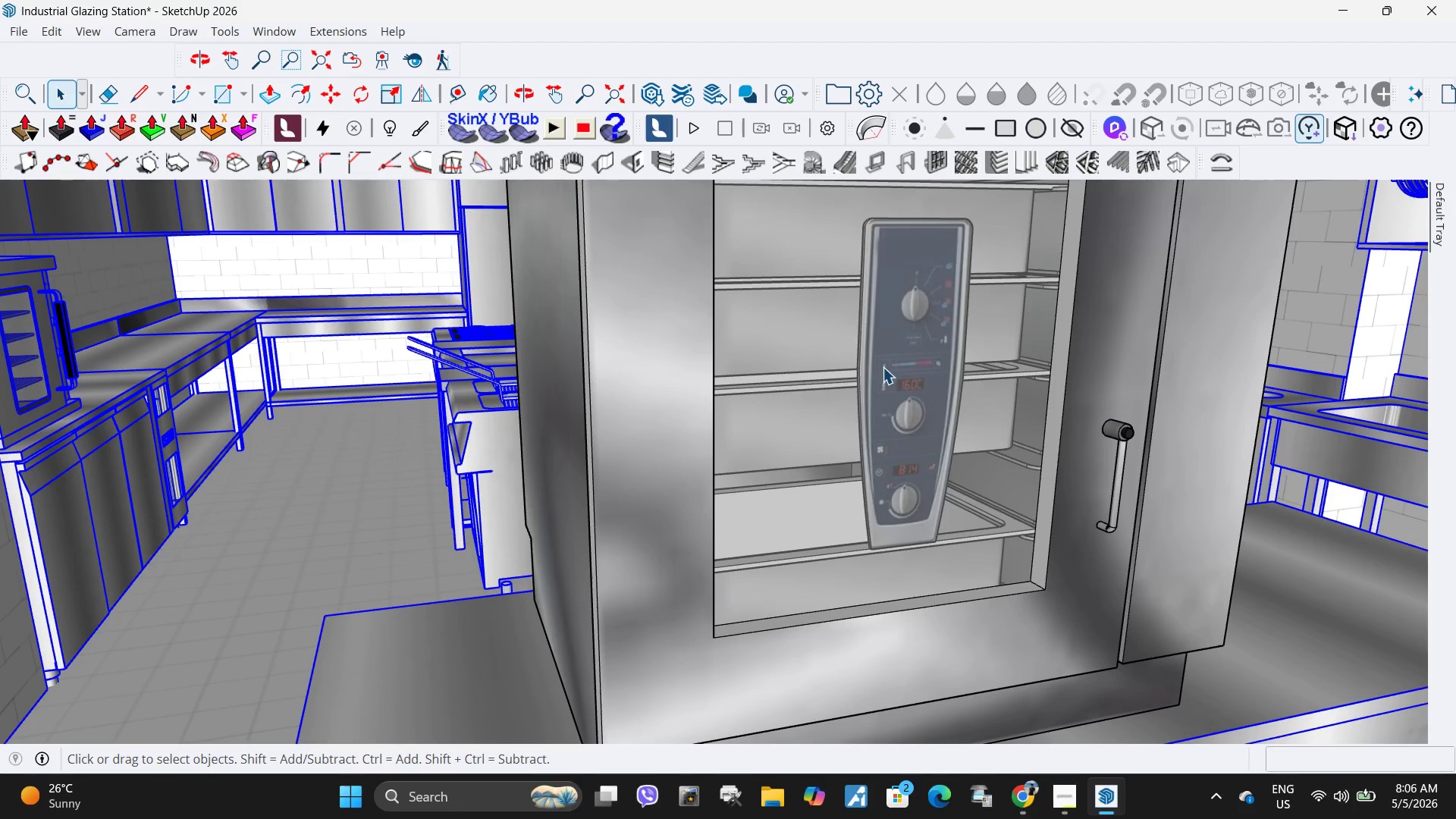 
key(Escape)
 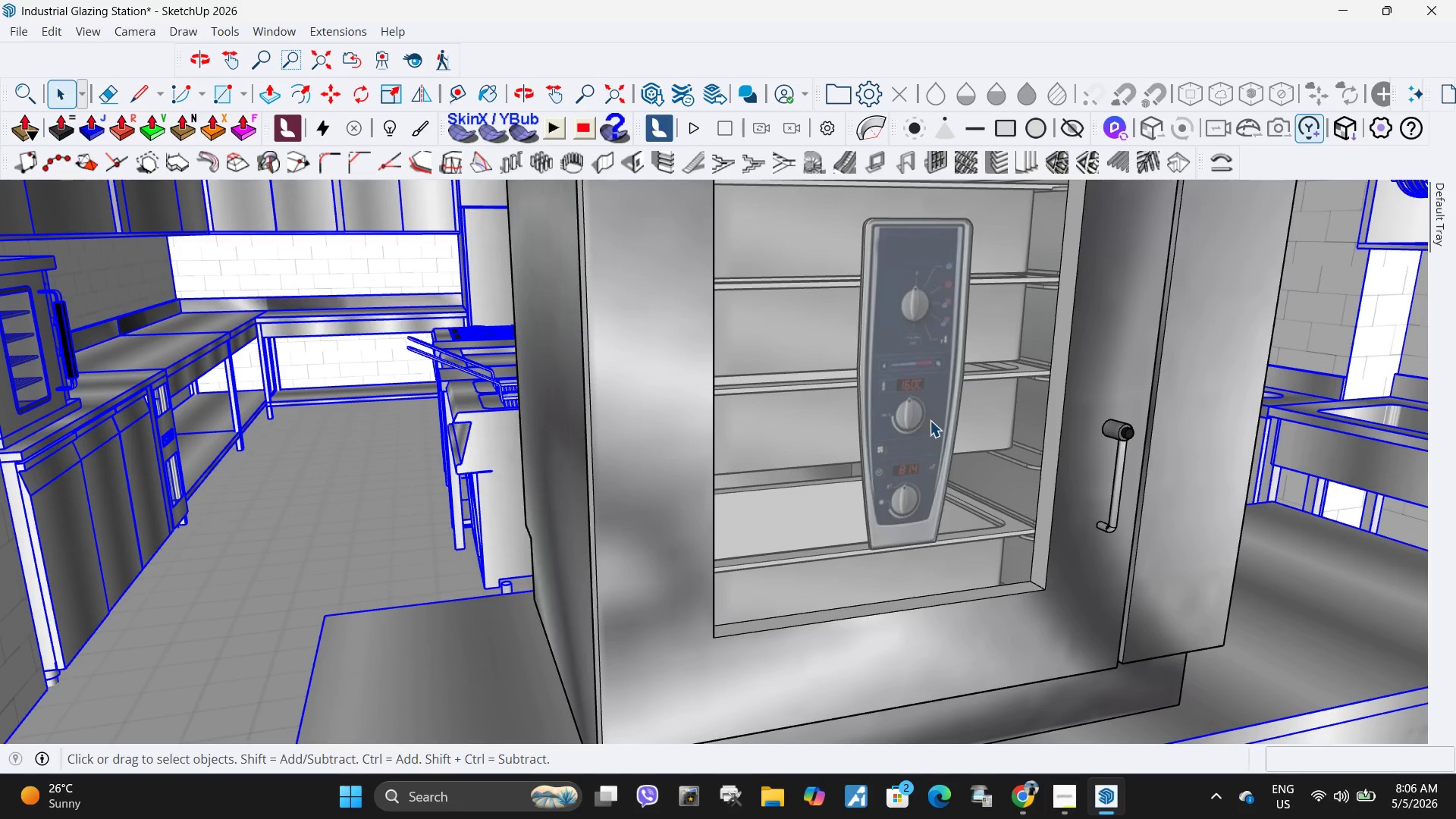 
scroll: coordinate [871, 388], scroll_direction: up, amount: 5.0
 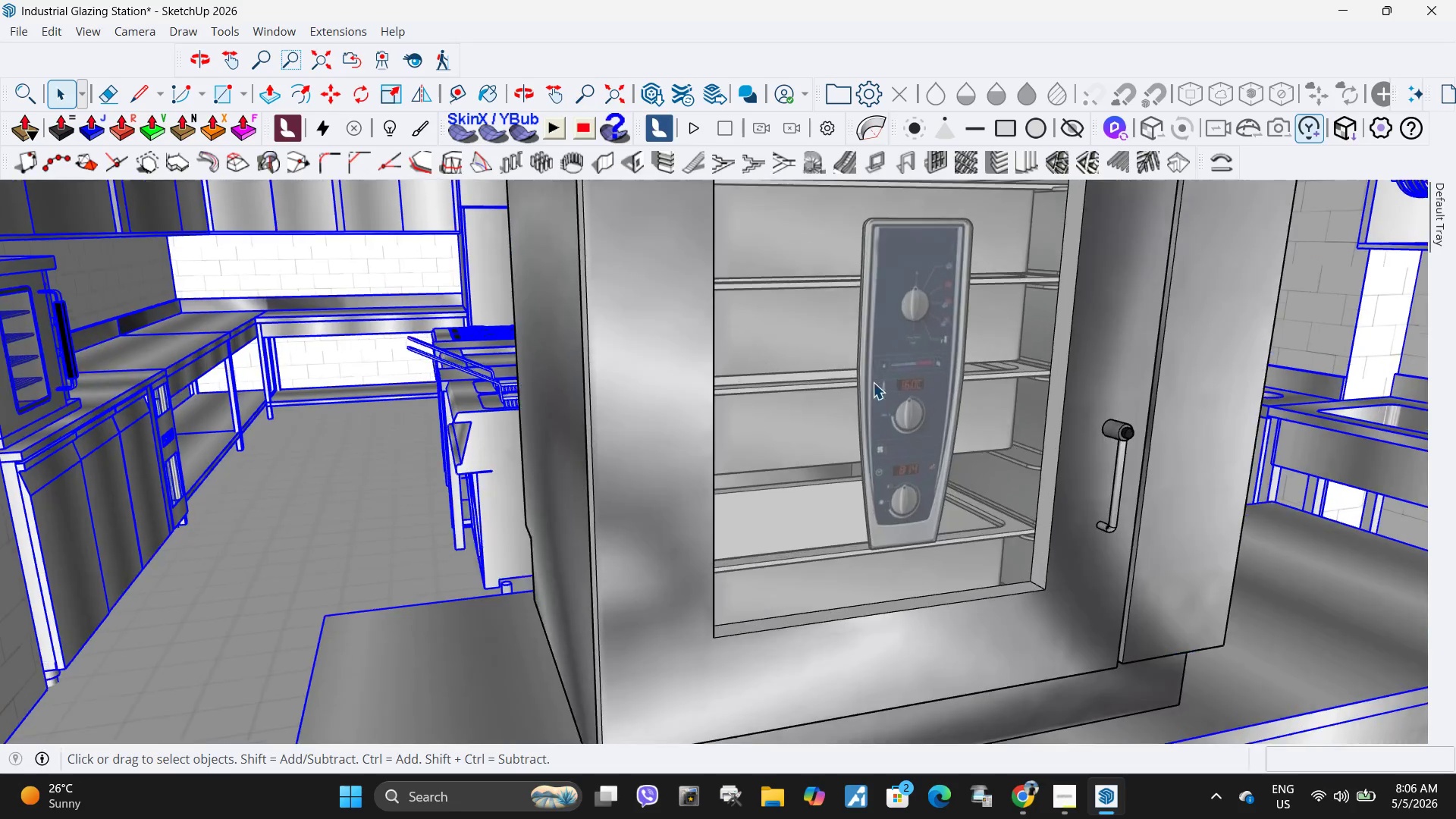 
key(Escape)
 